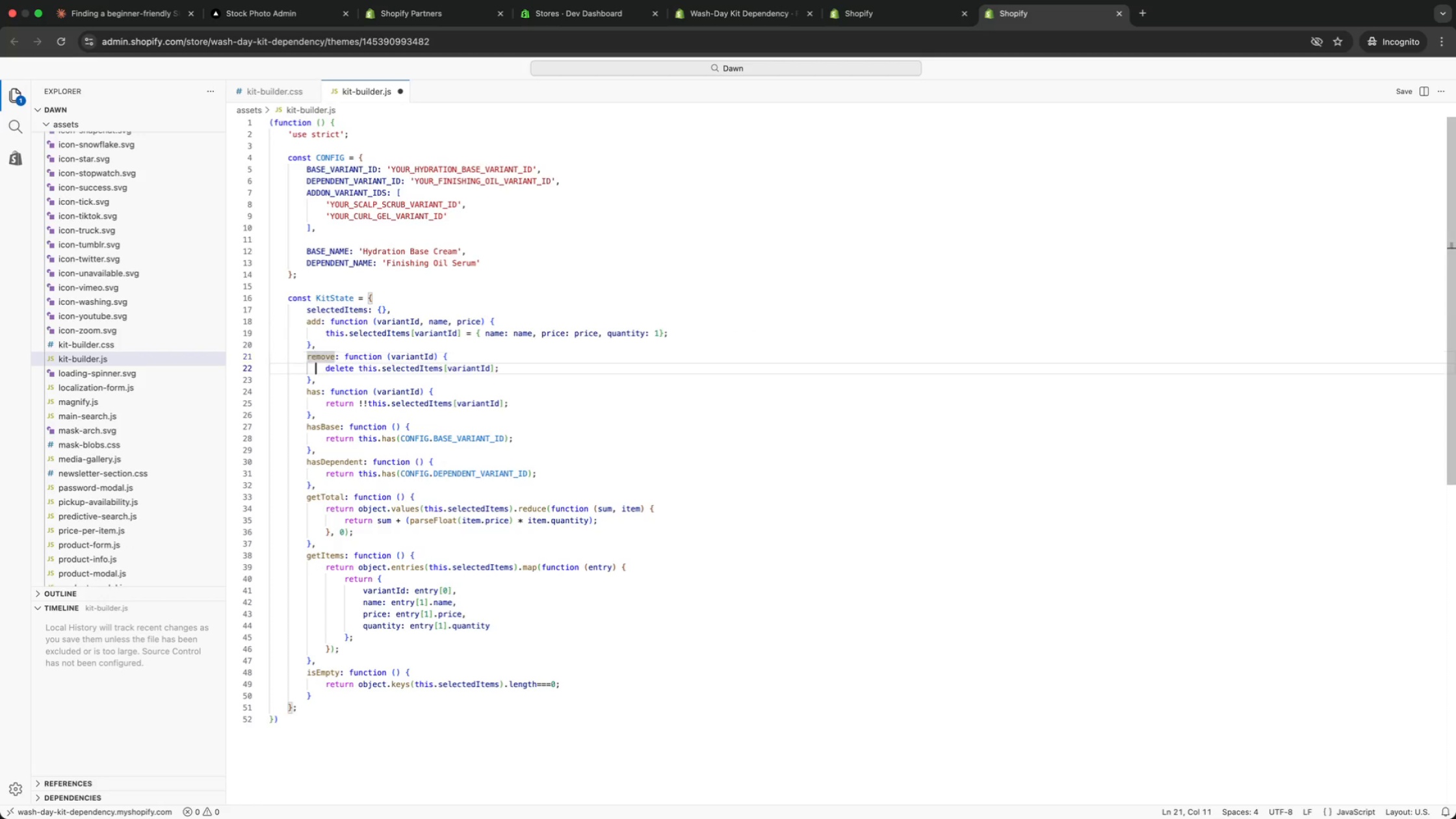 
key(ArrowDown)
 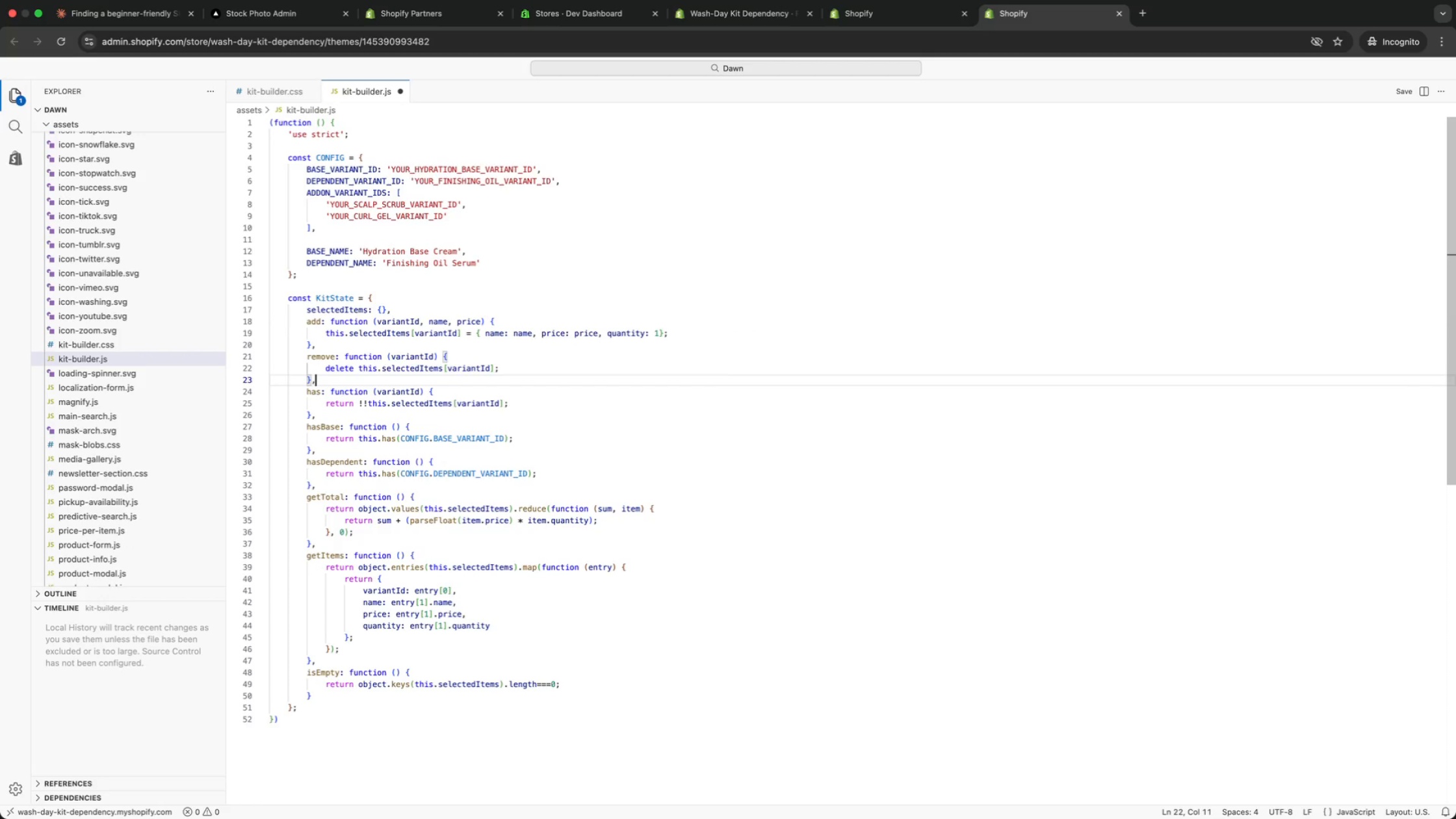 
key(ArrowDown)
 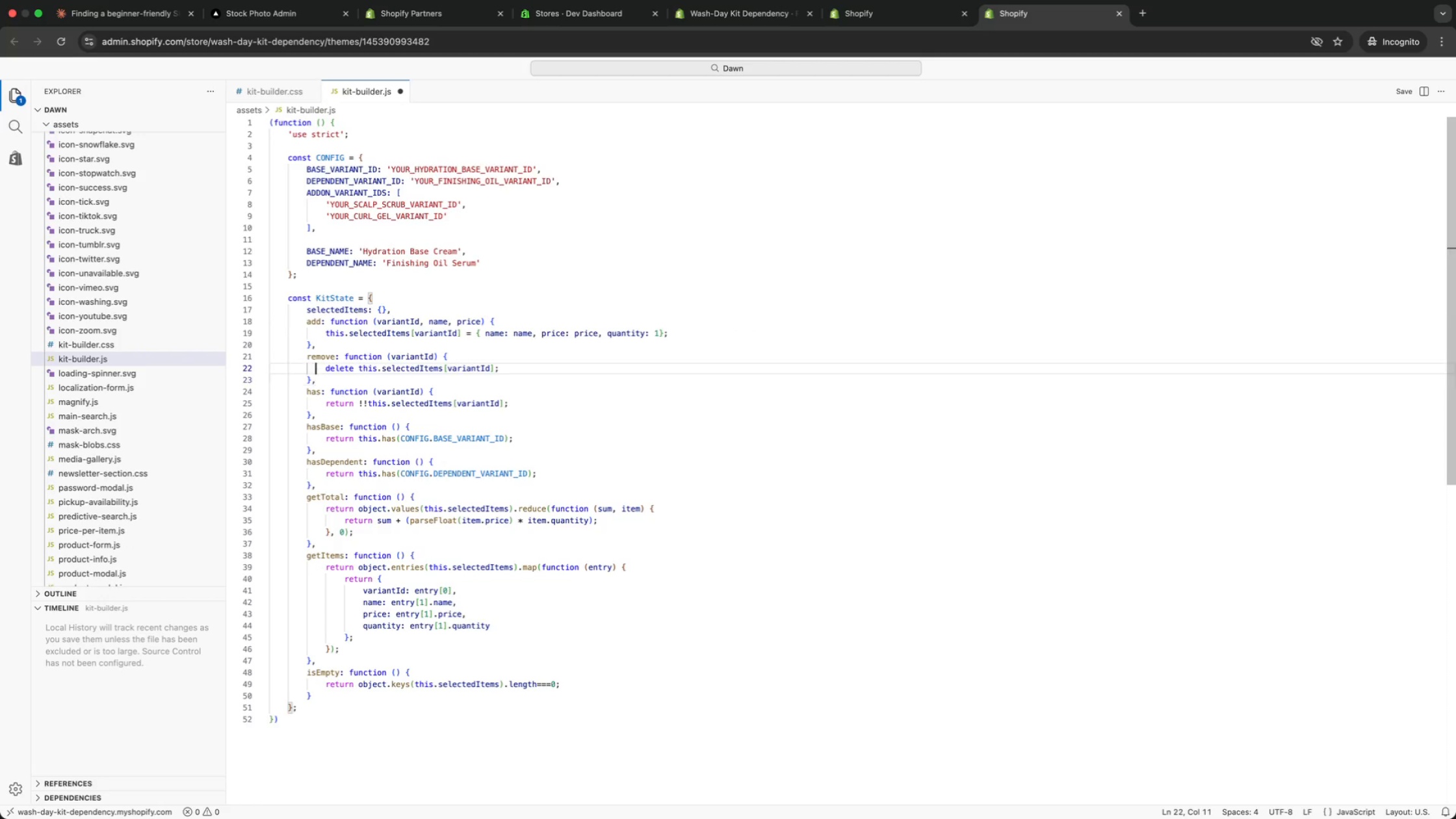 
key(ArrowUp)
 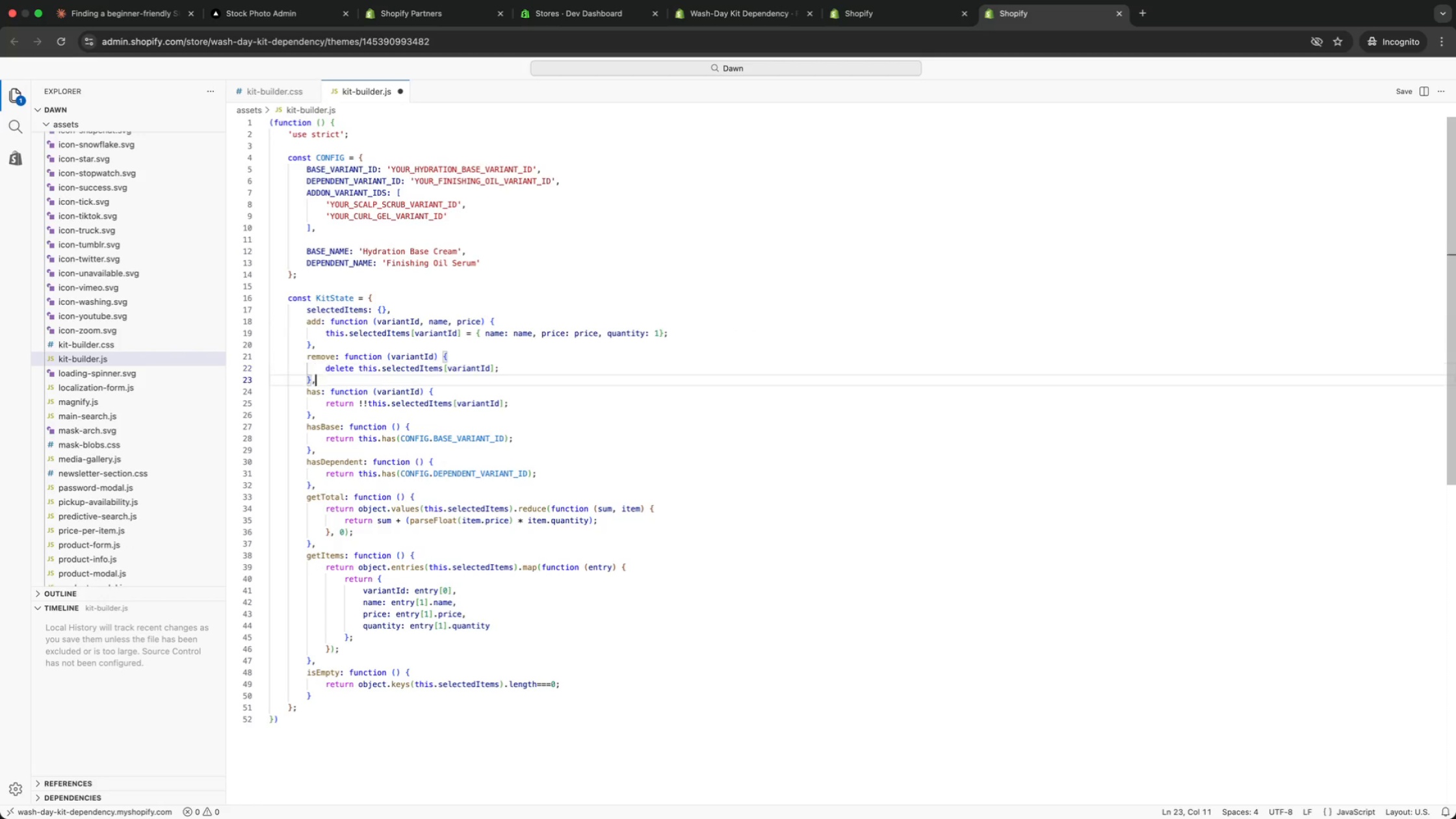 
key(ArrowDown)
 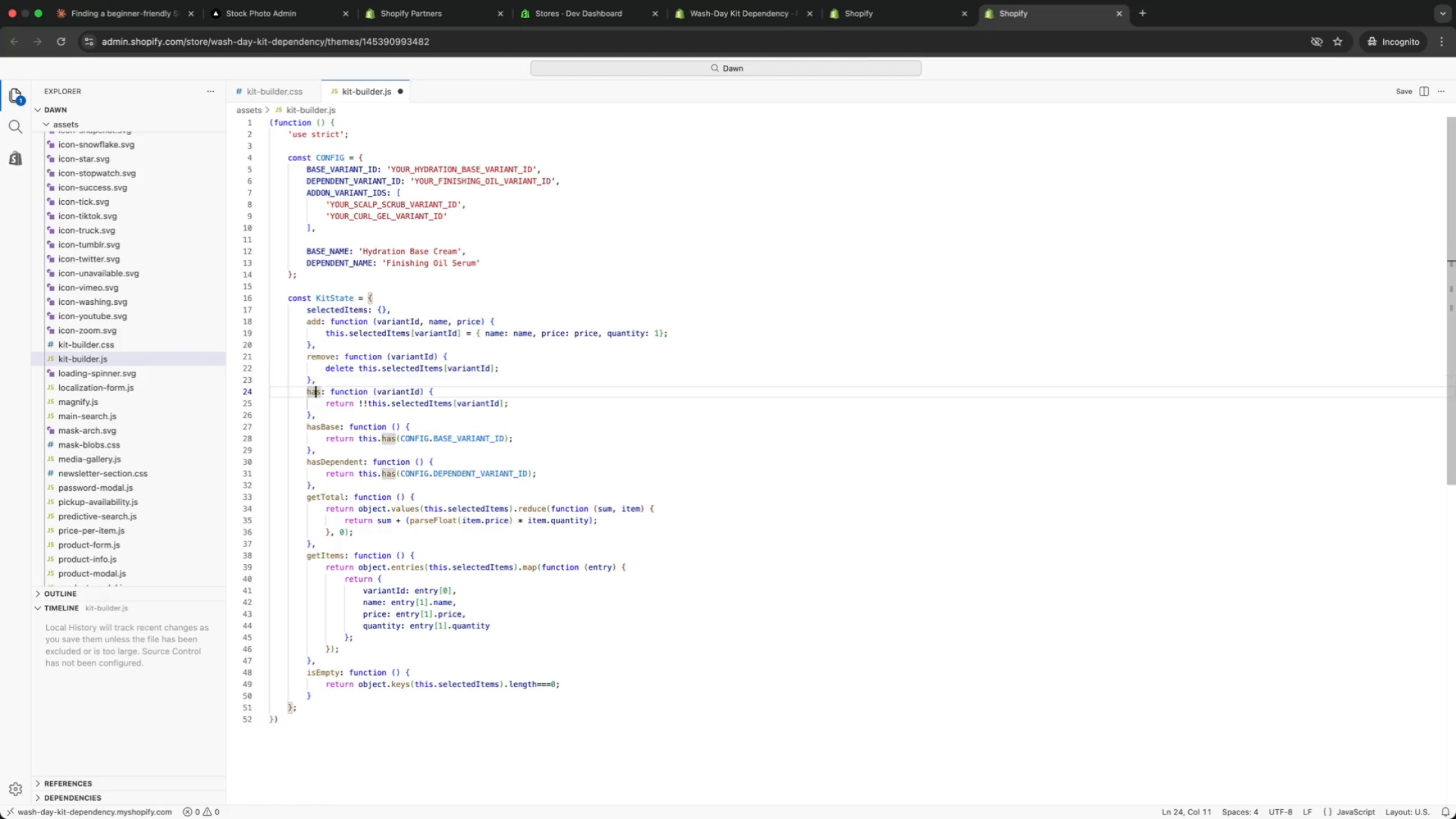 
key(ArrowDown)
 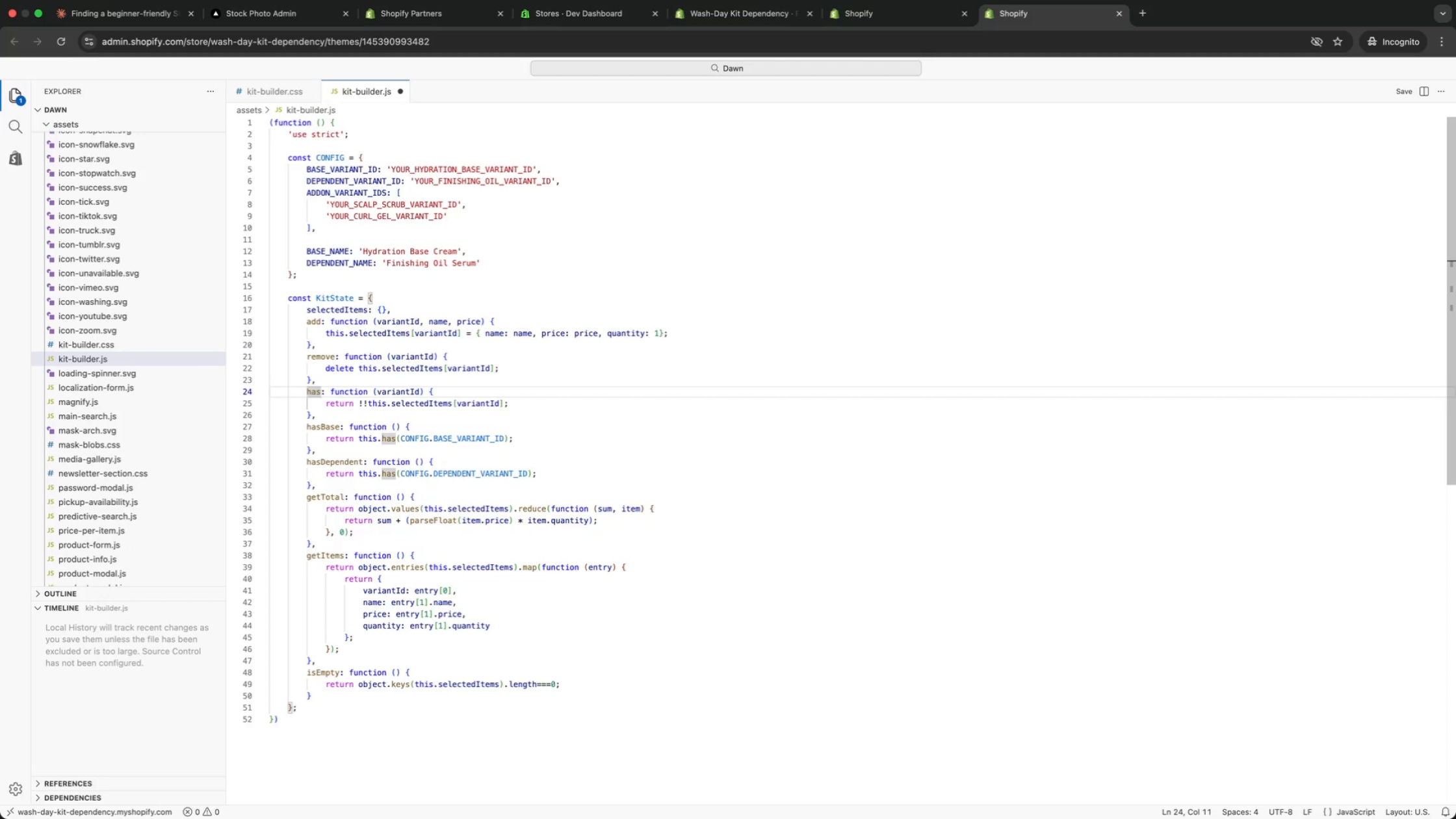 
key(ArrowRight)
 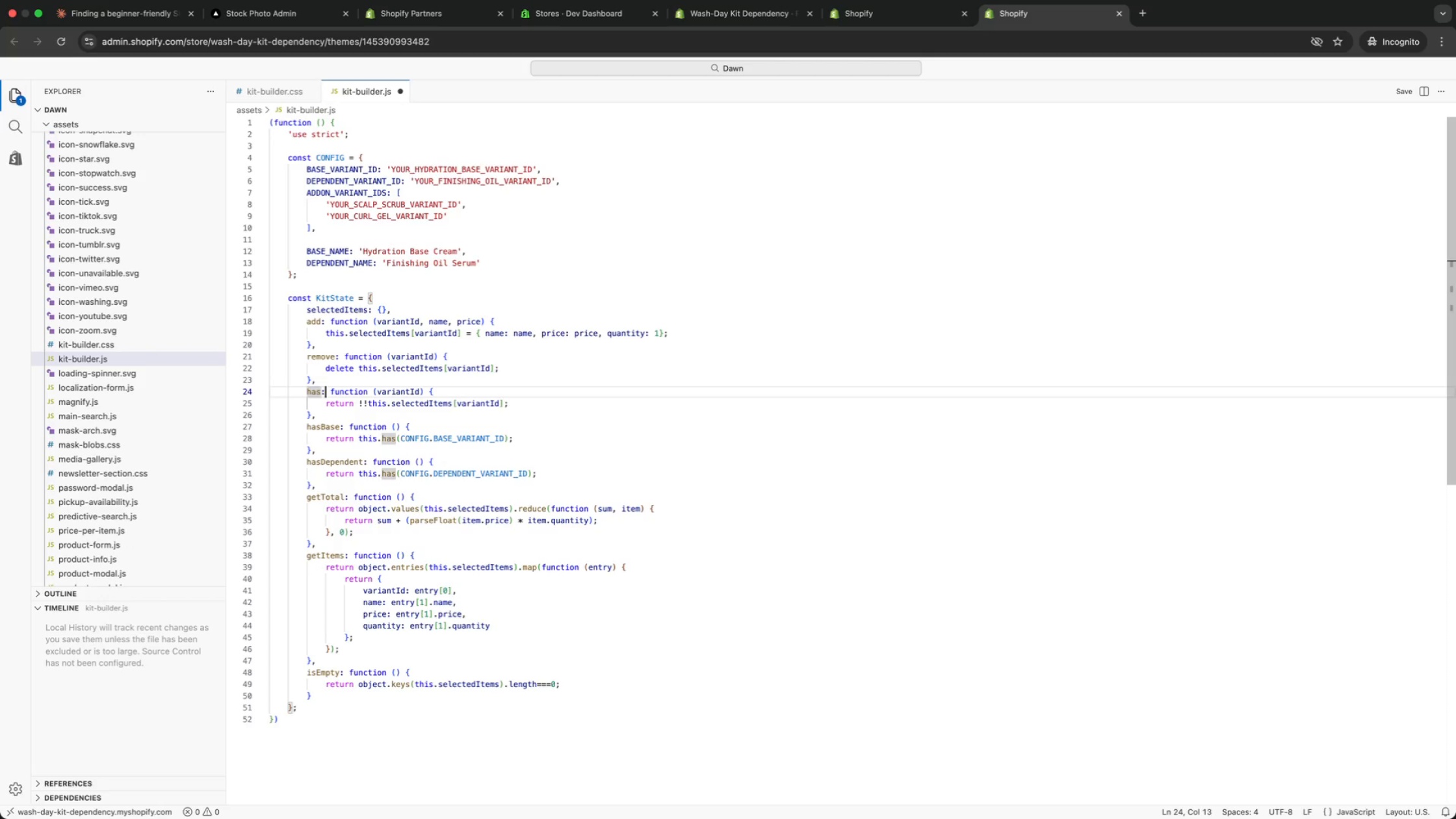 
key(ArrowRight)
 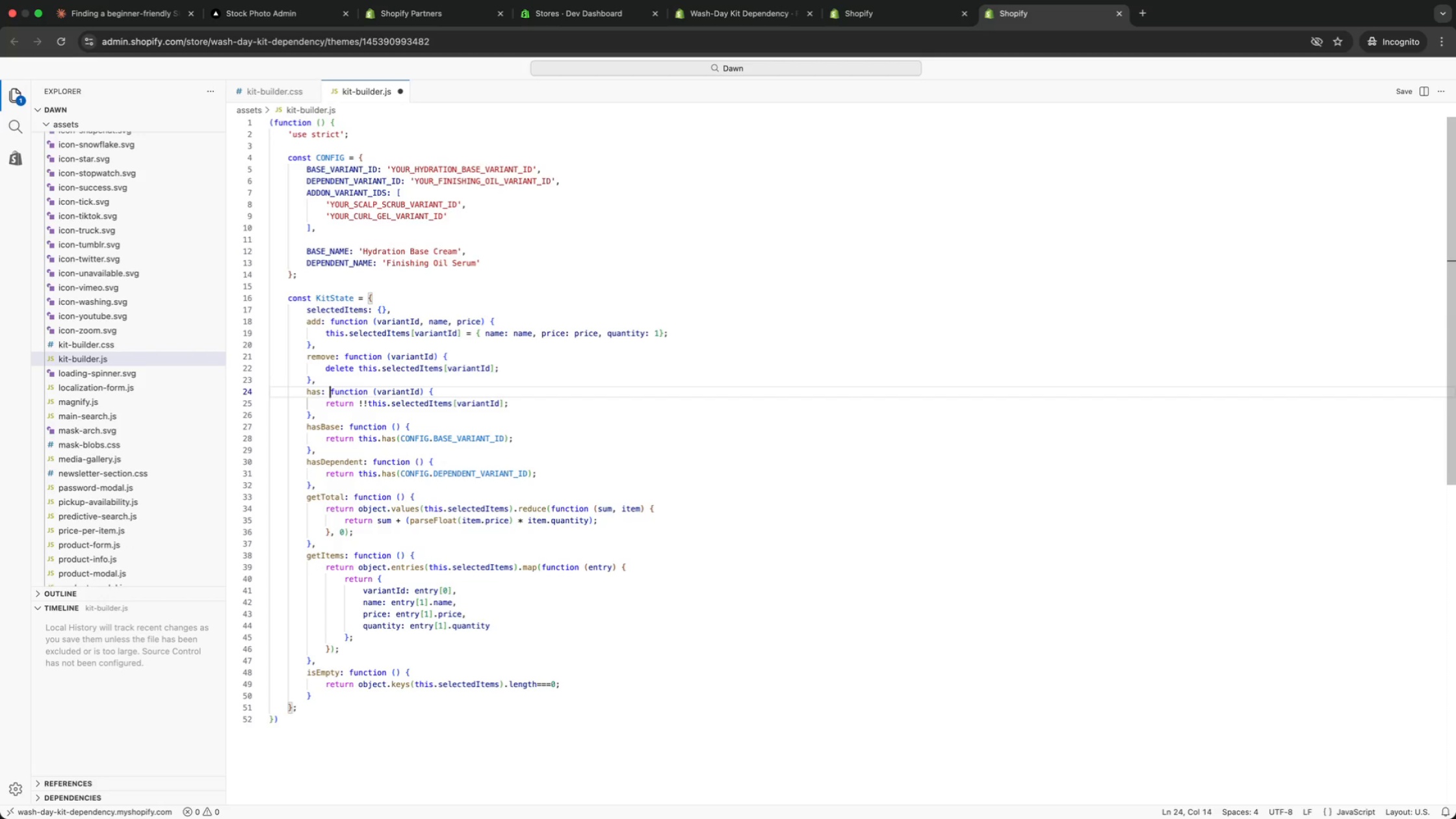 
key(ArrowRight)
 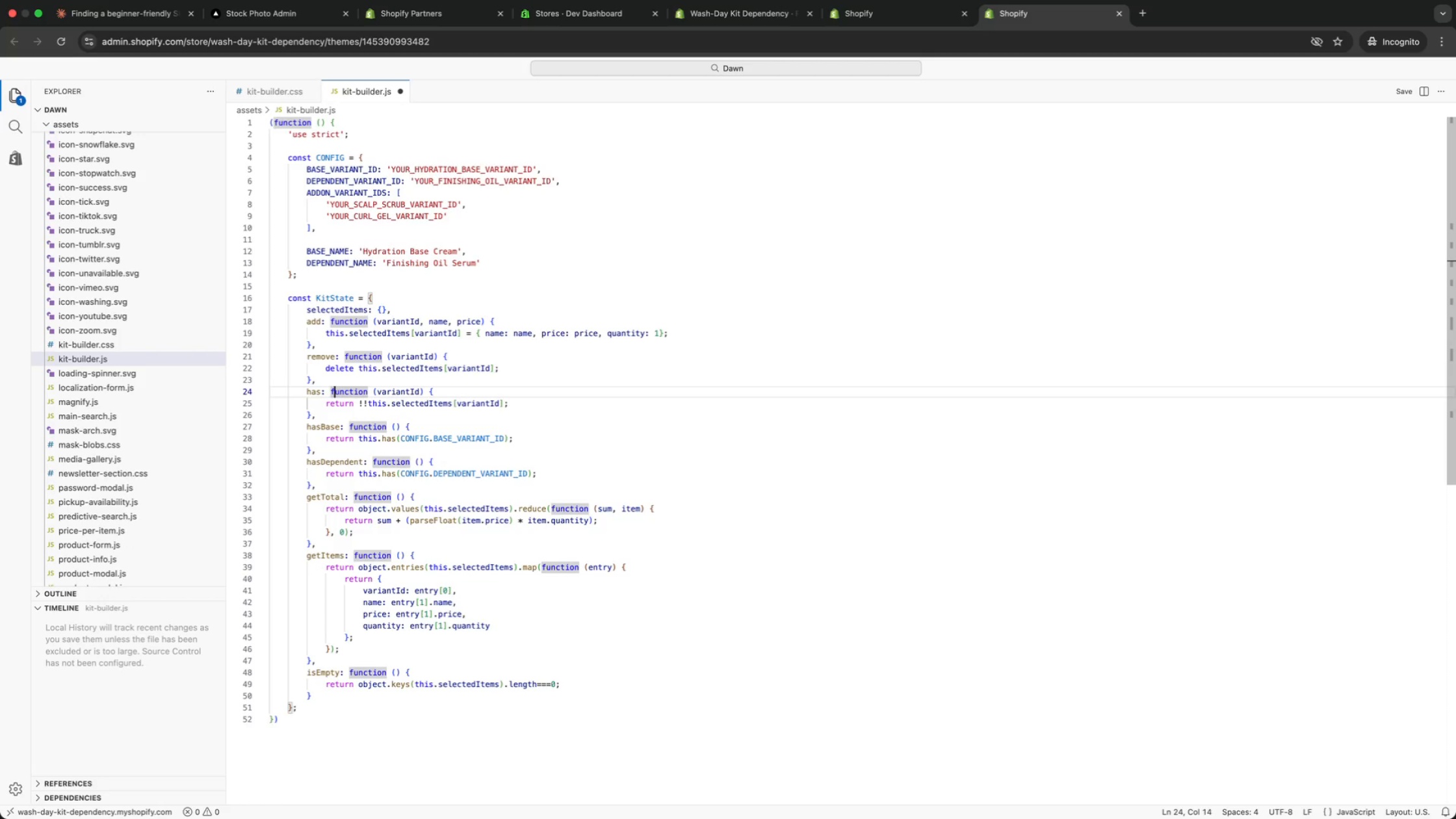 
key(ArrowRight)
 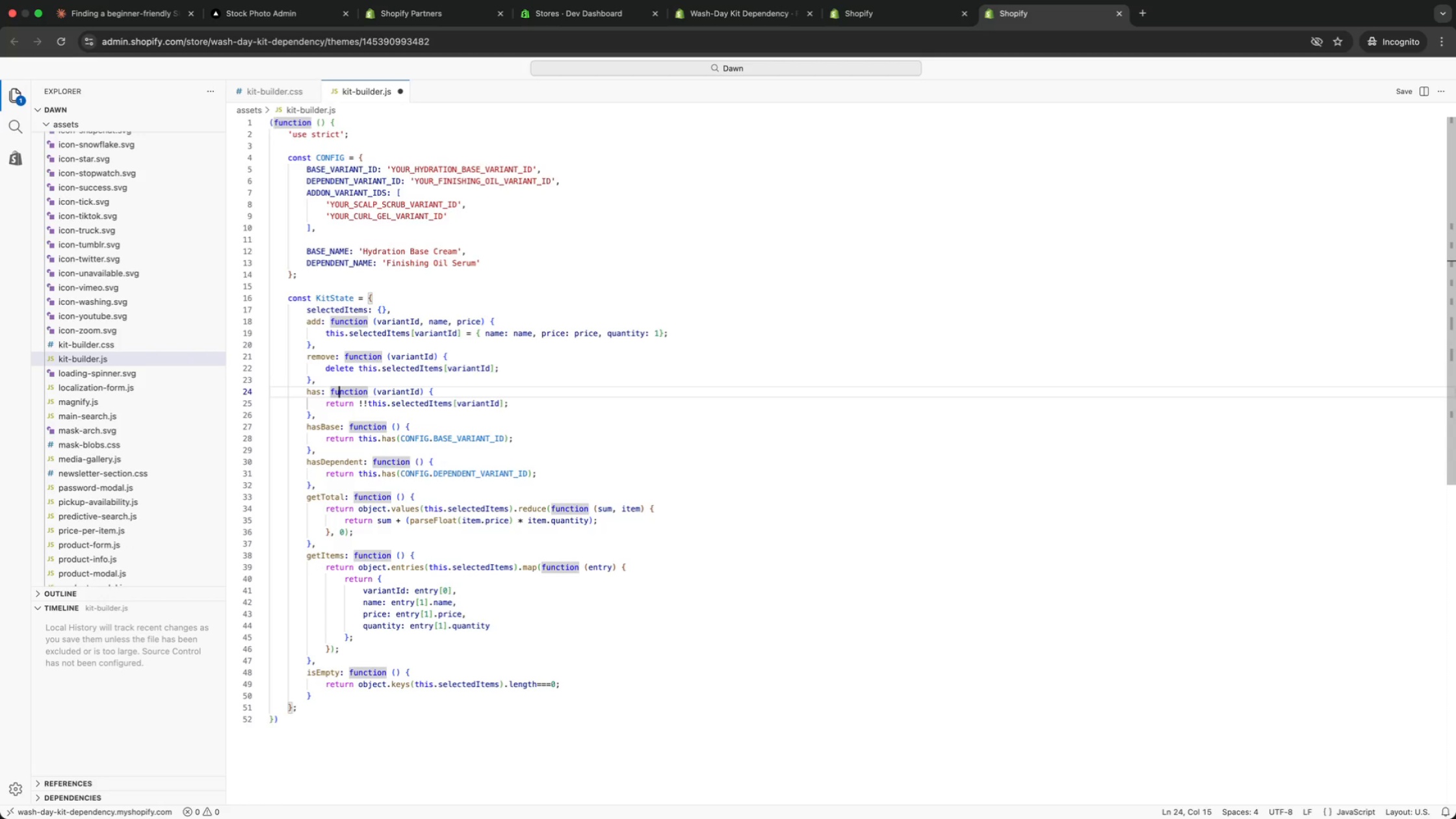 
key(ArrowRight)
 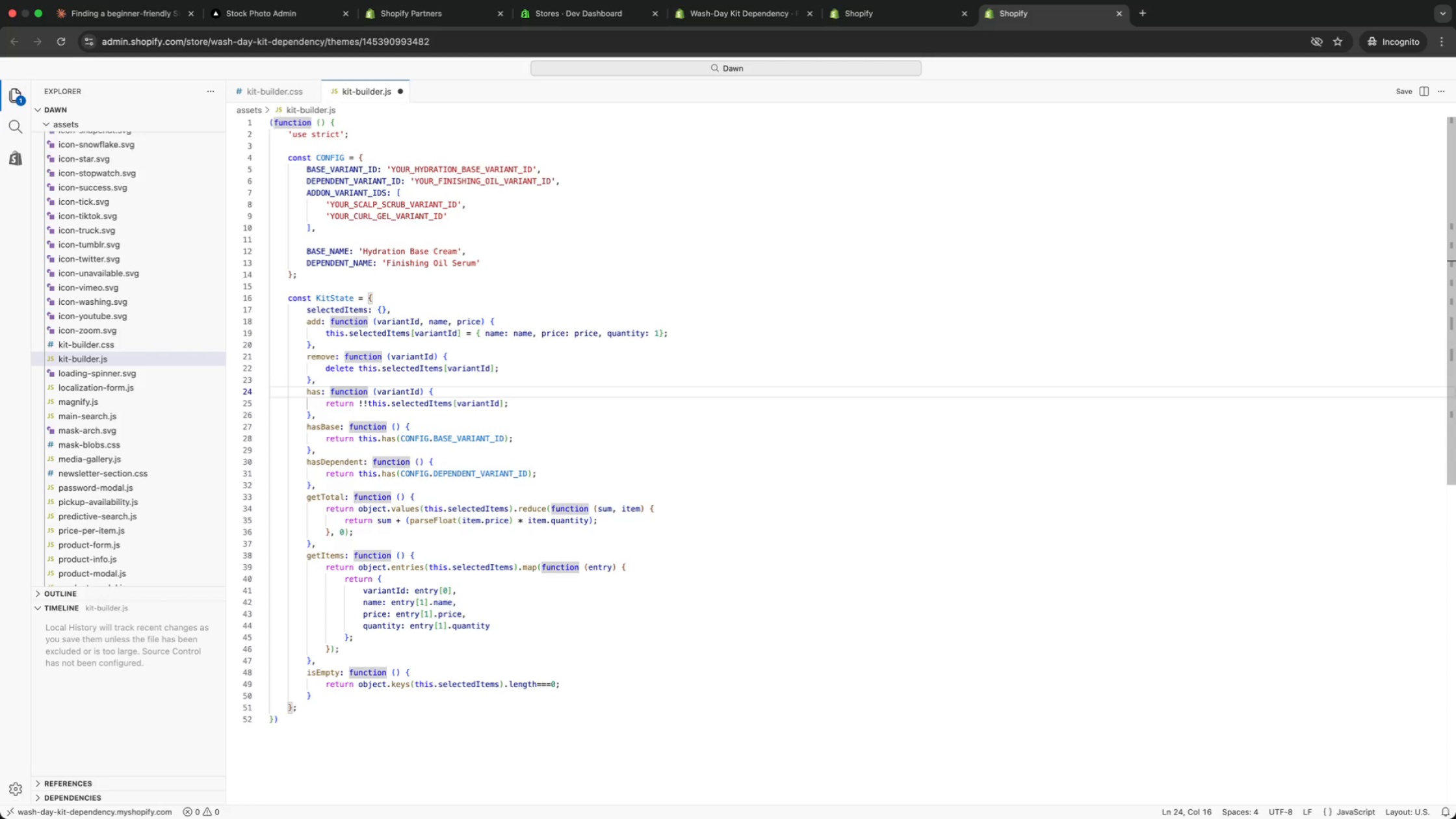 
wait(7.21)
 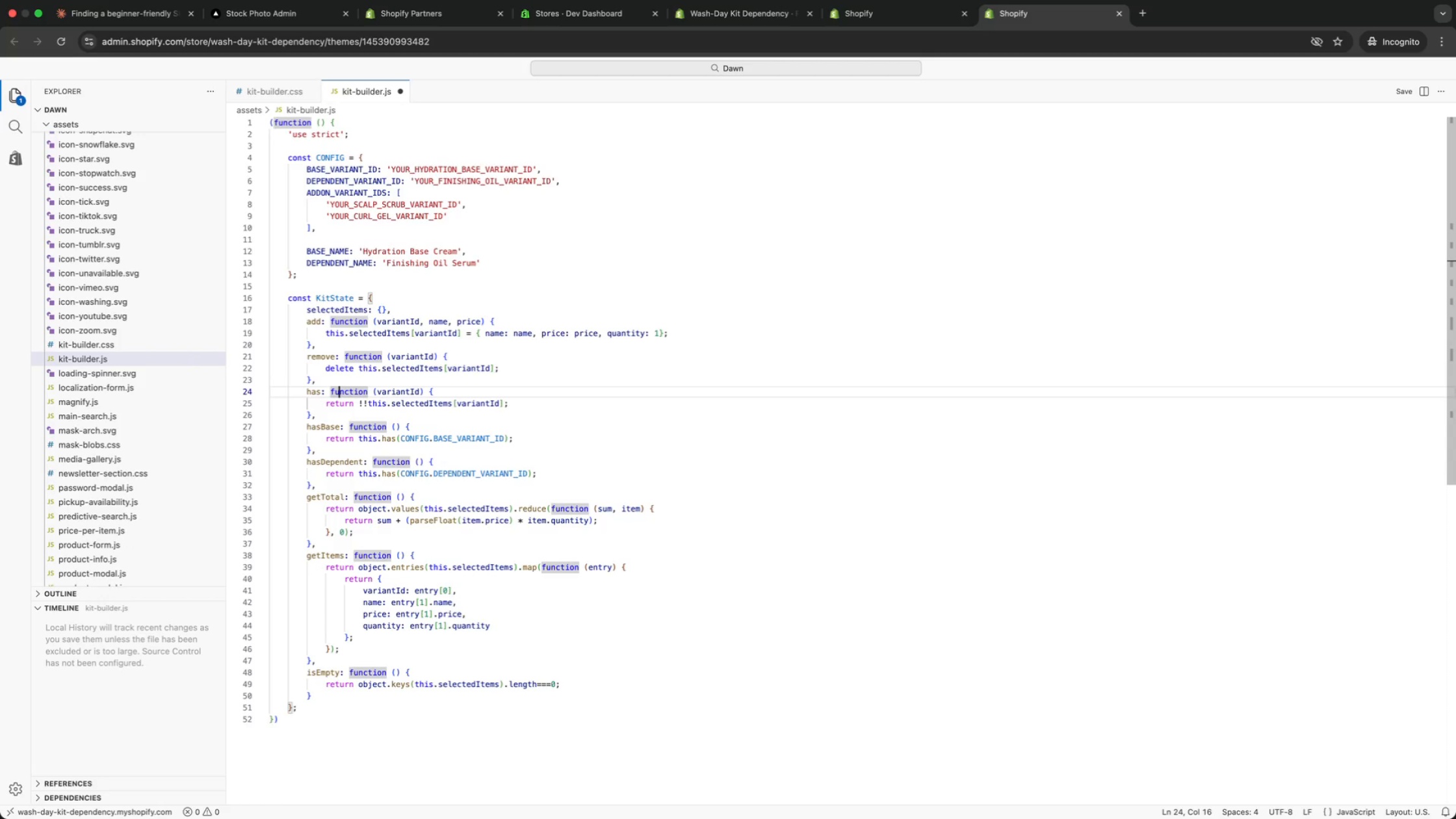 
key(ArrowDown)
 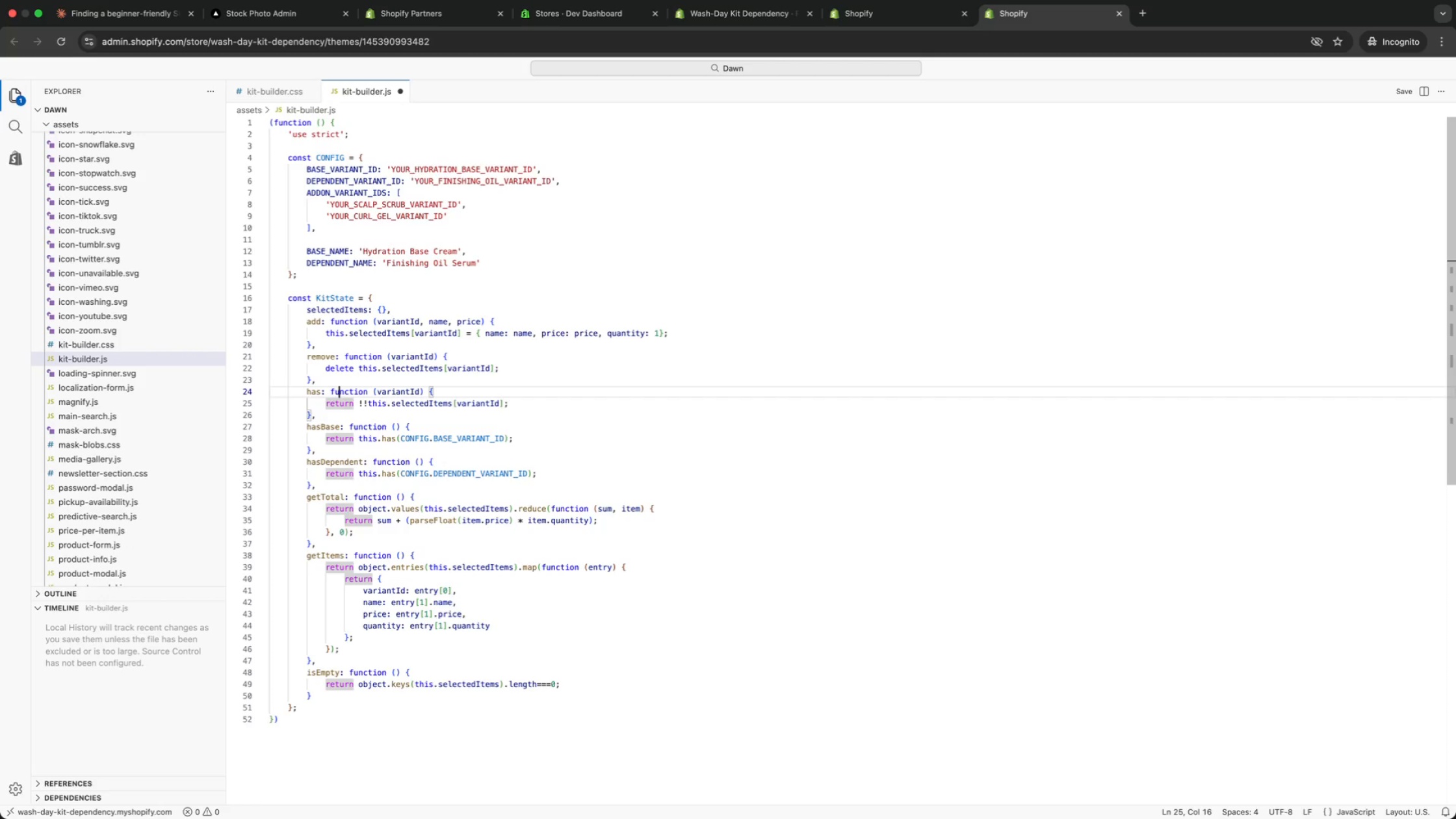 
key(ArrowUp)
 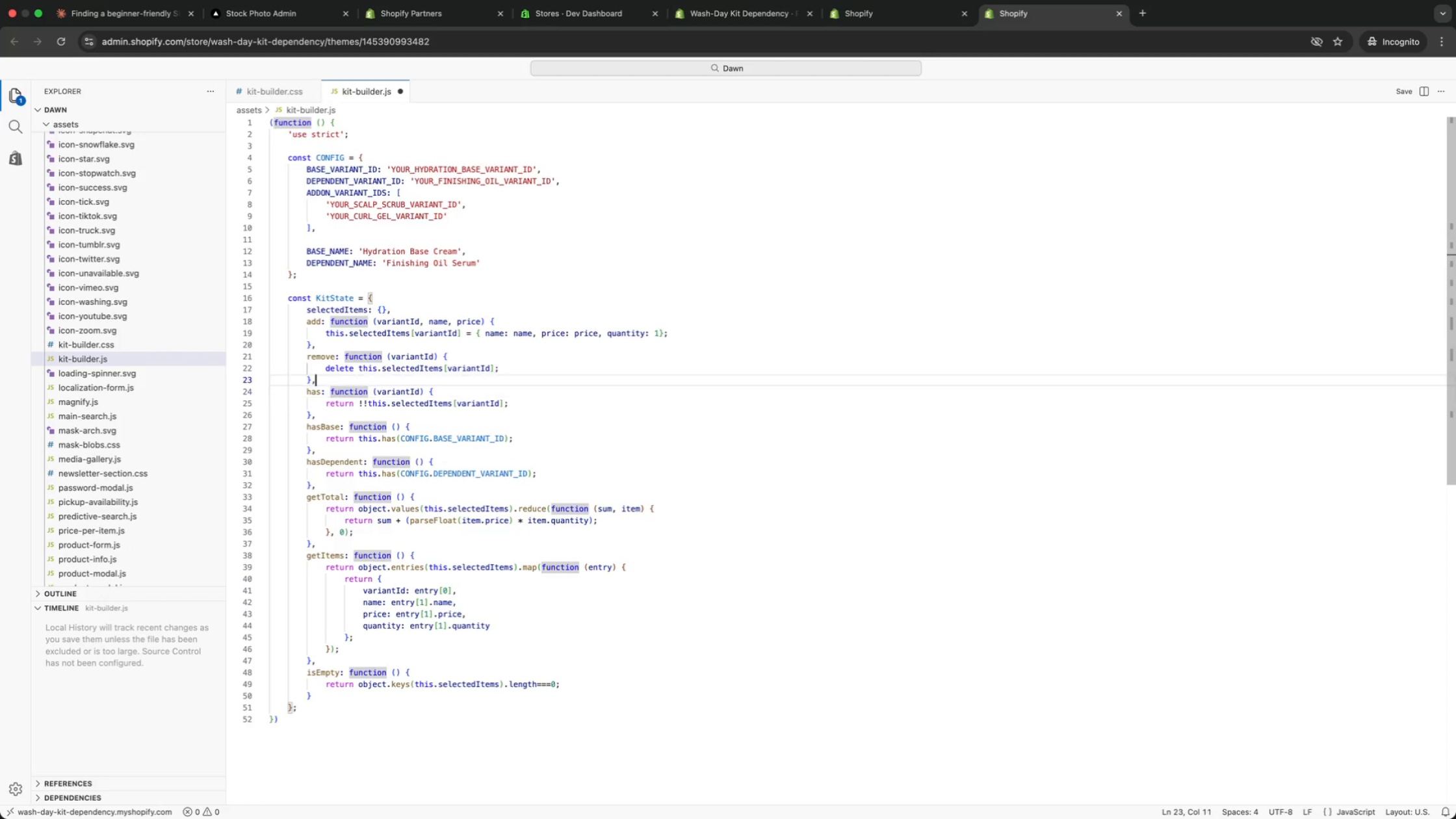 
key(ArrowUp)
 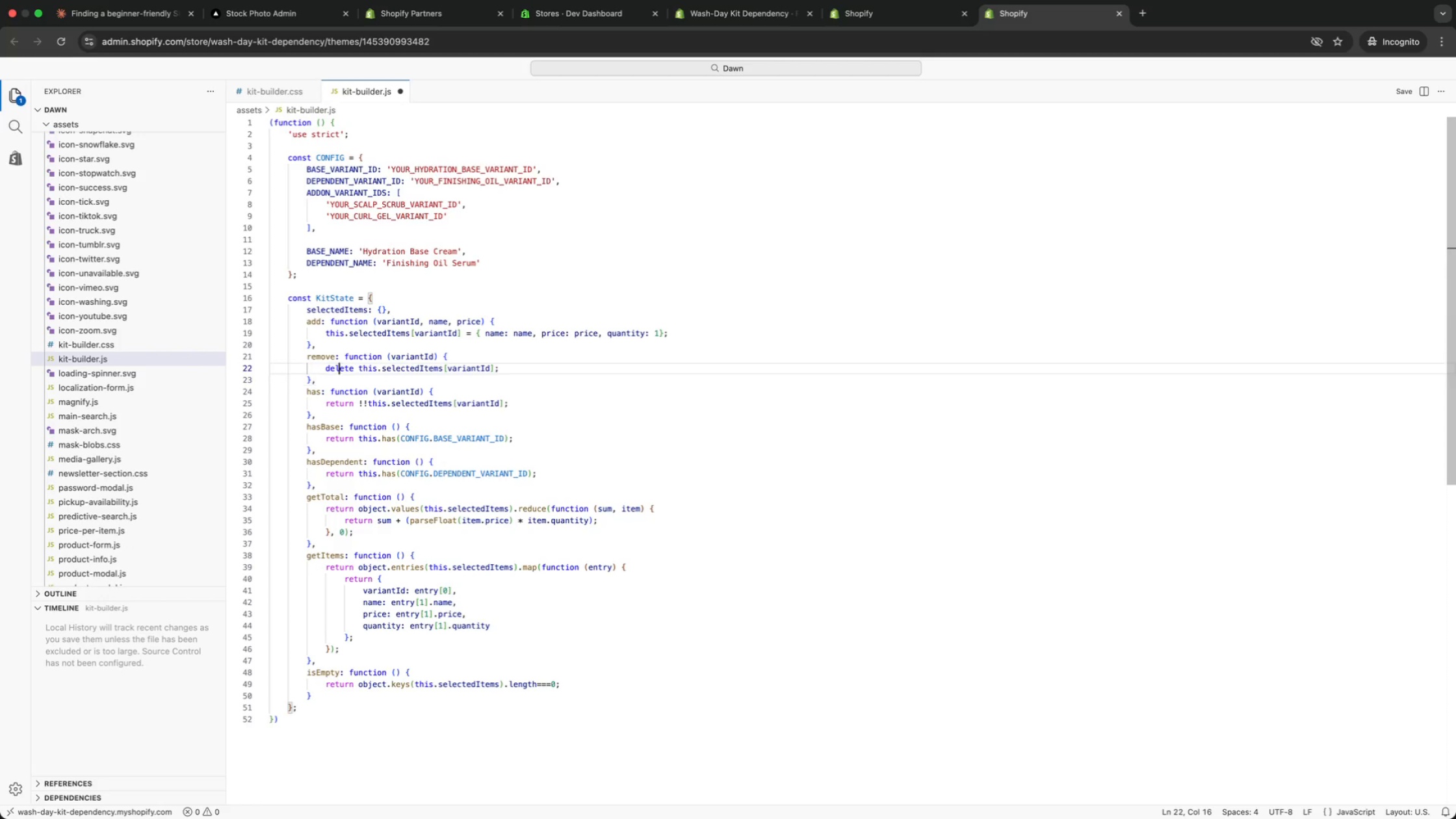 
key(ArrowUp)
 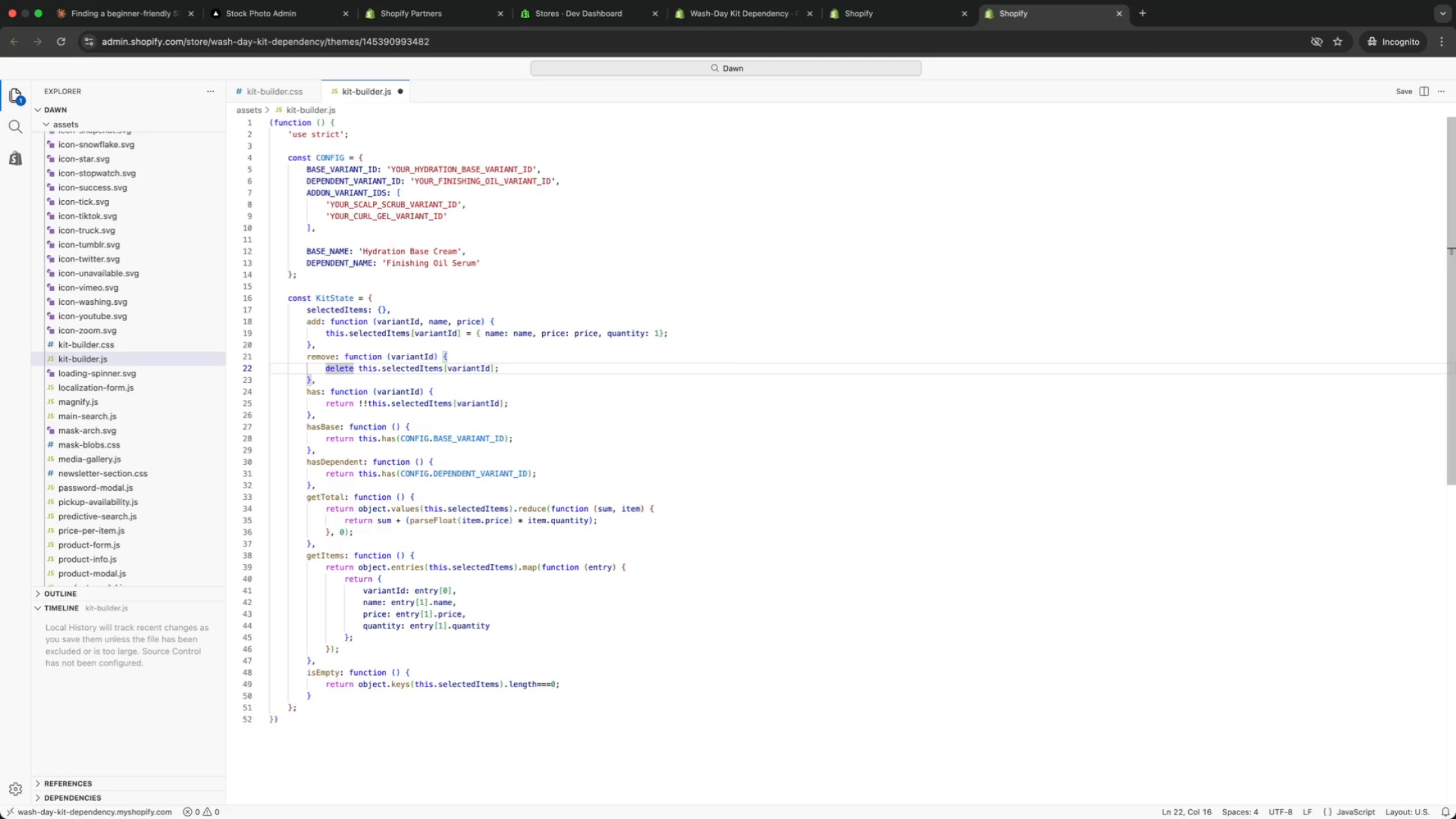 
key(ArrowUp)
 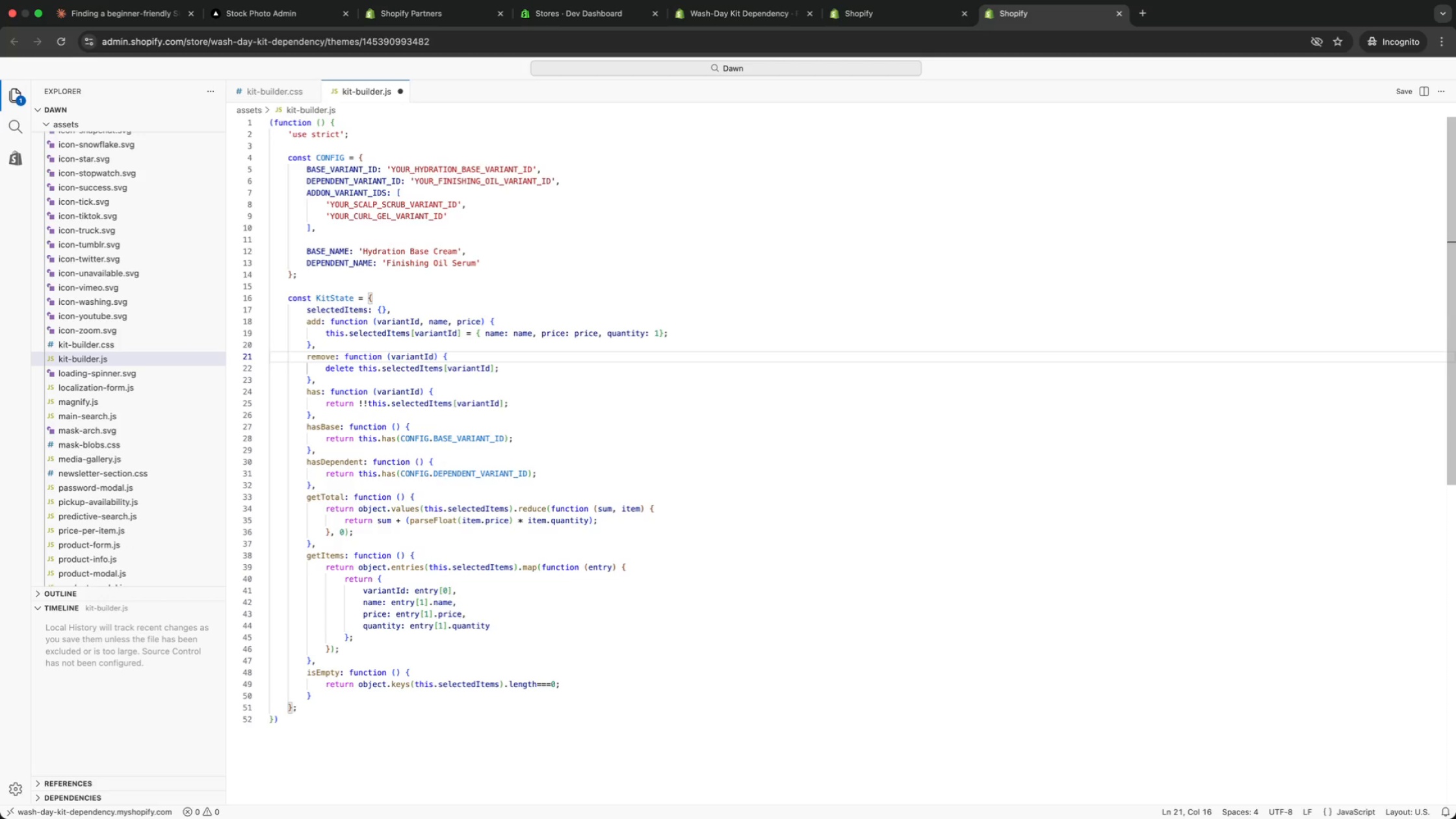 
key(ArrowUp)
 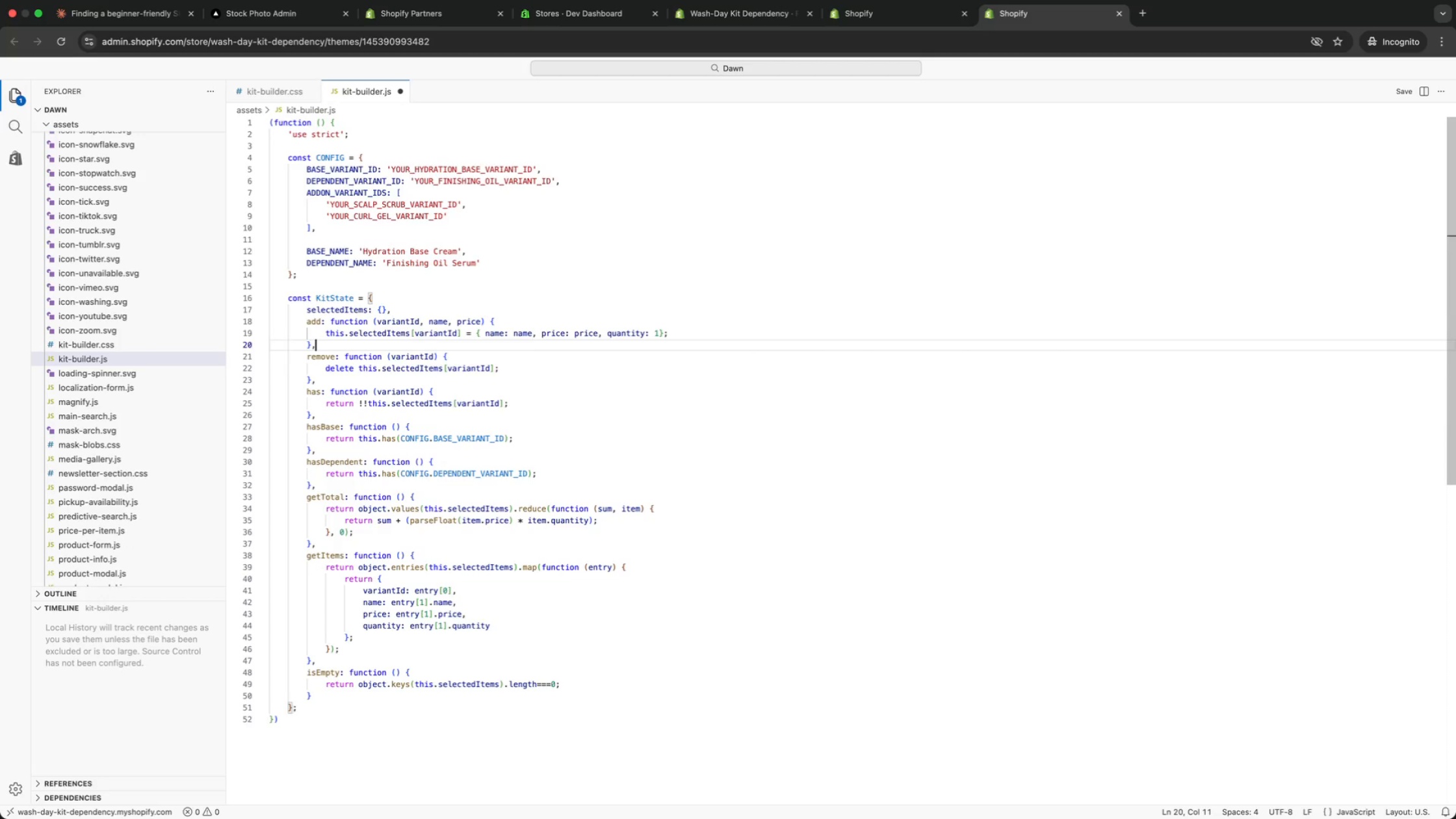 
key(ArrowUp)
 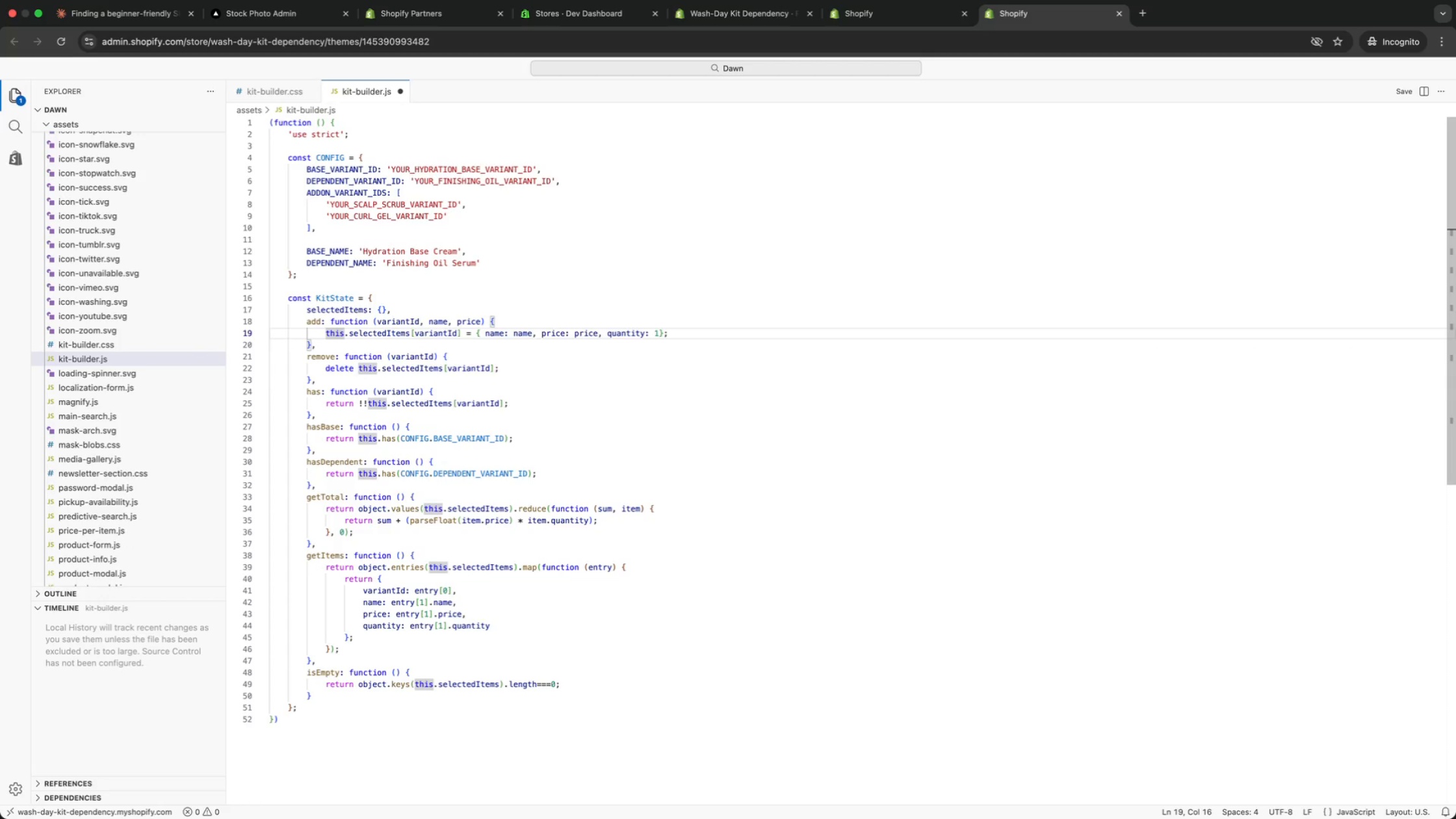 
key(ArrowUp)
 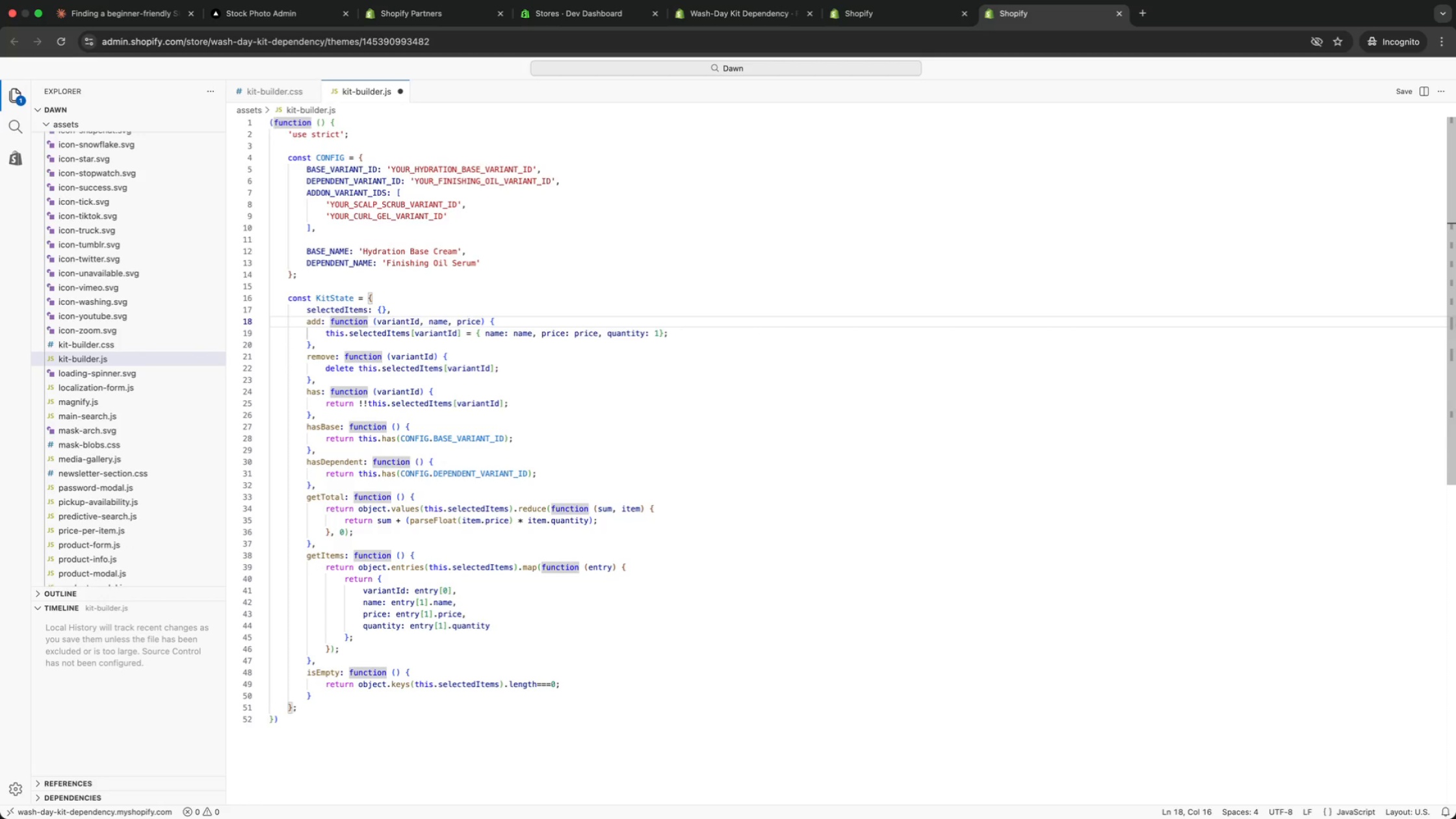 
key(ArrowUp)
 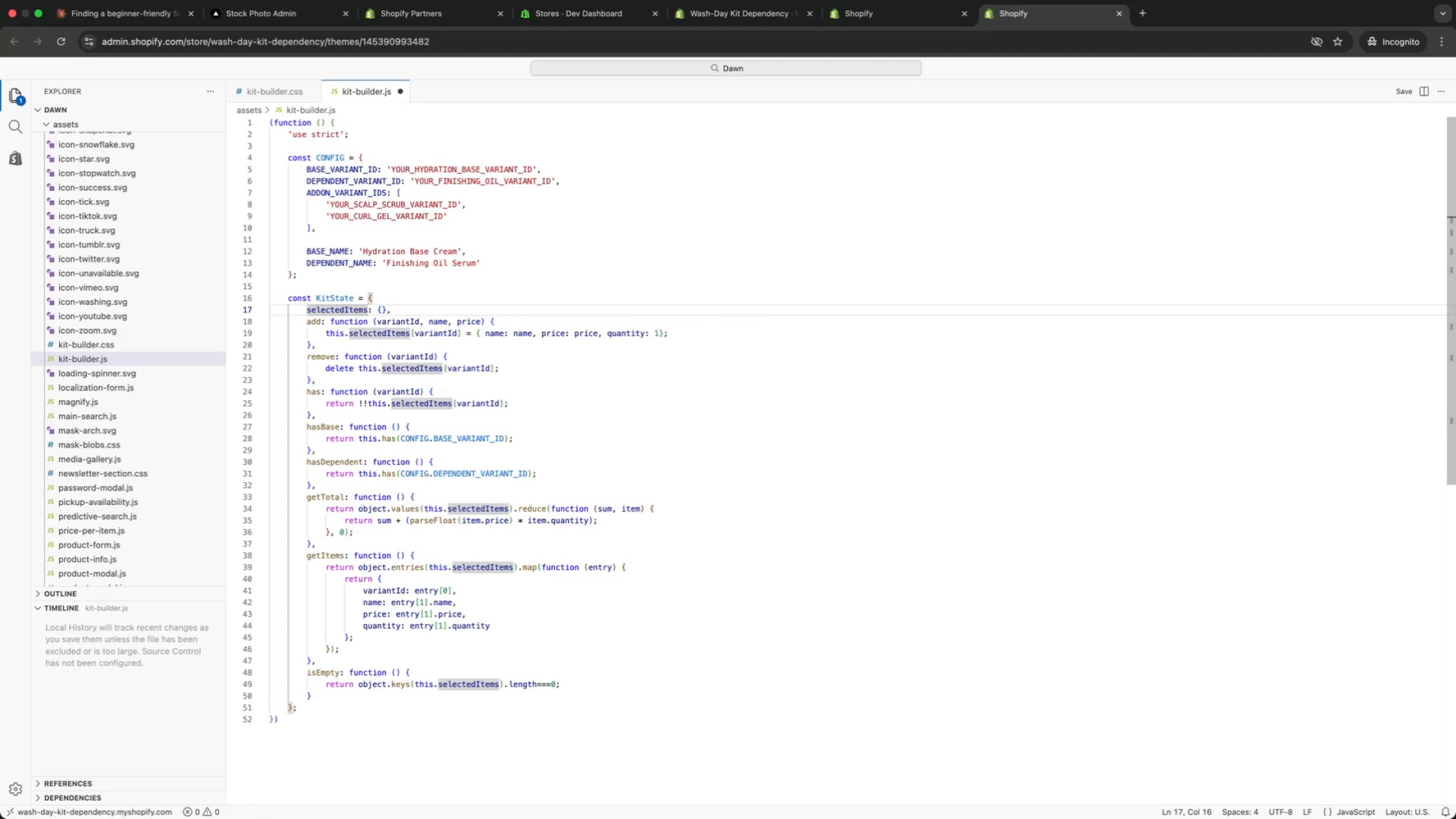 
key(ArrowUp)
 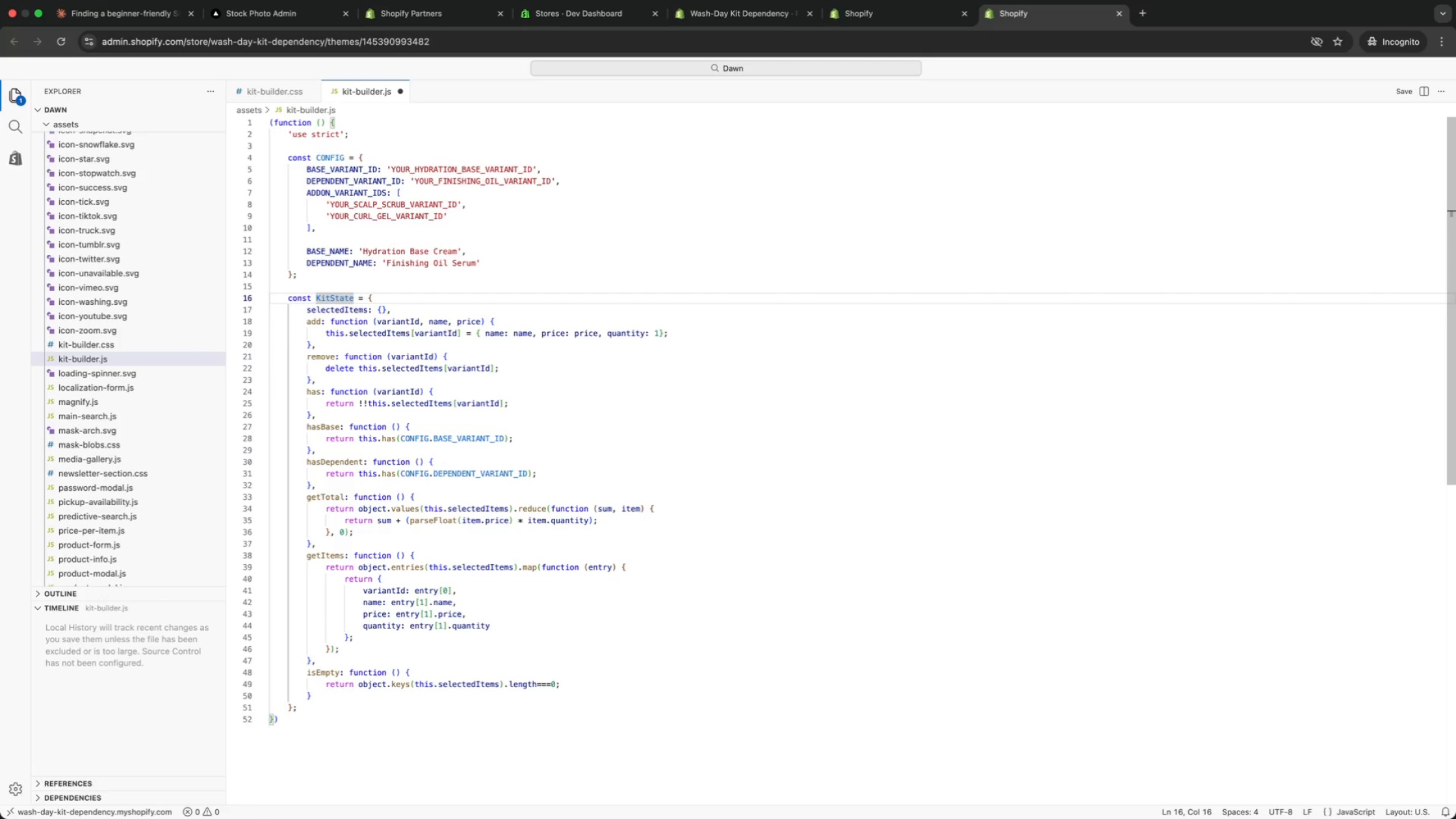 
key(ArrowUp)
 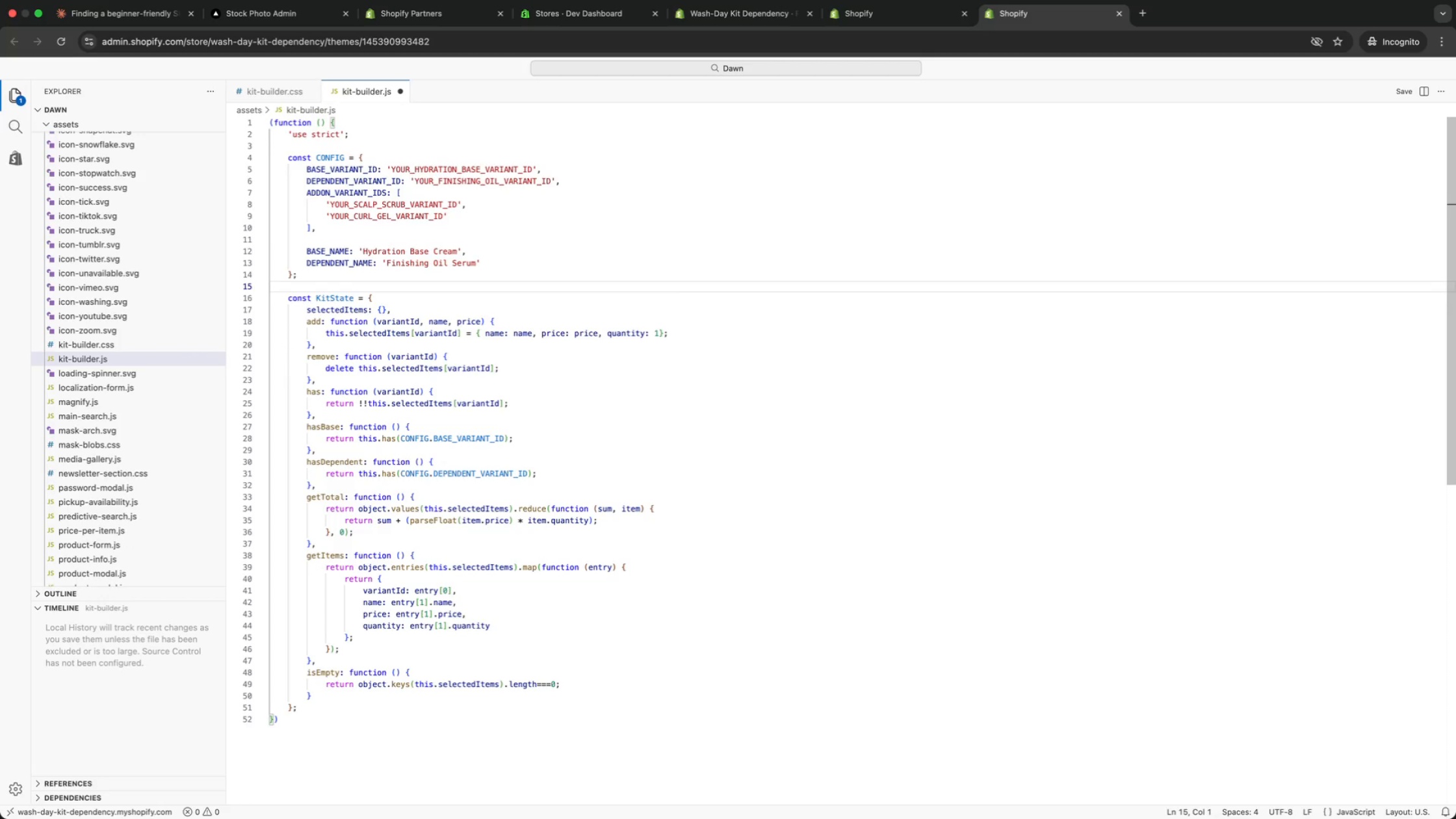 
key(ArrowDown)
 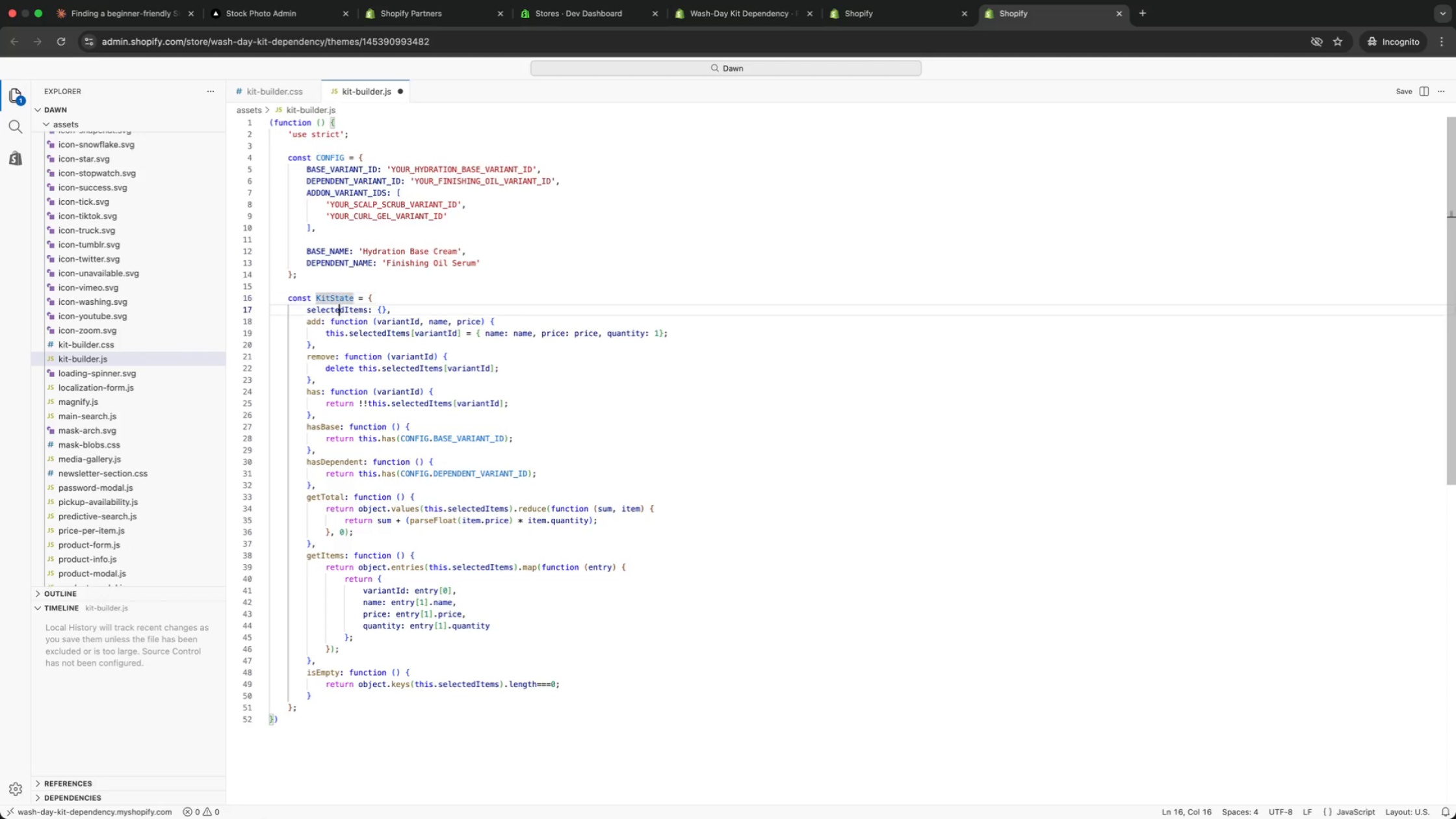 
key(ArrowDown)
 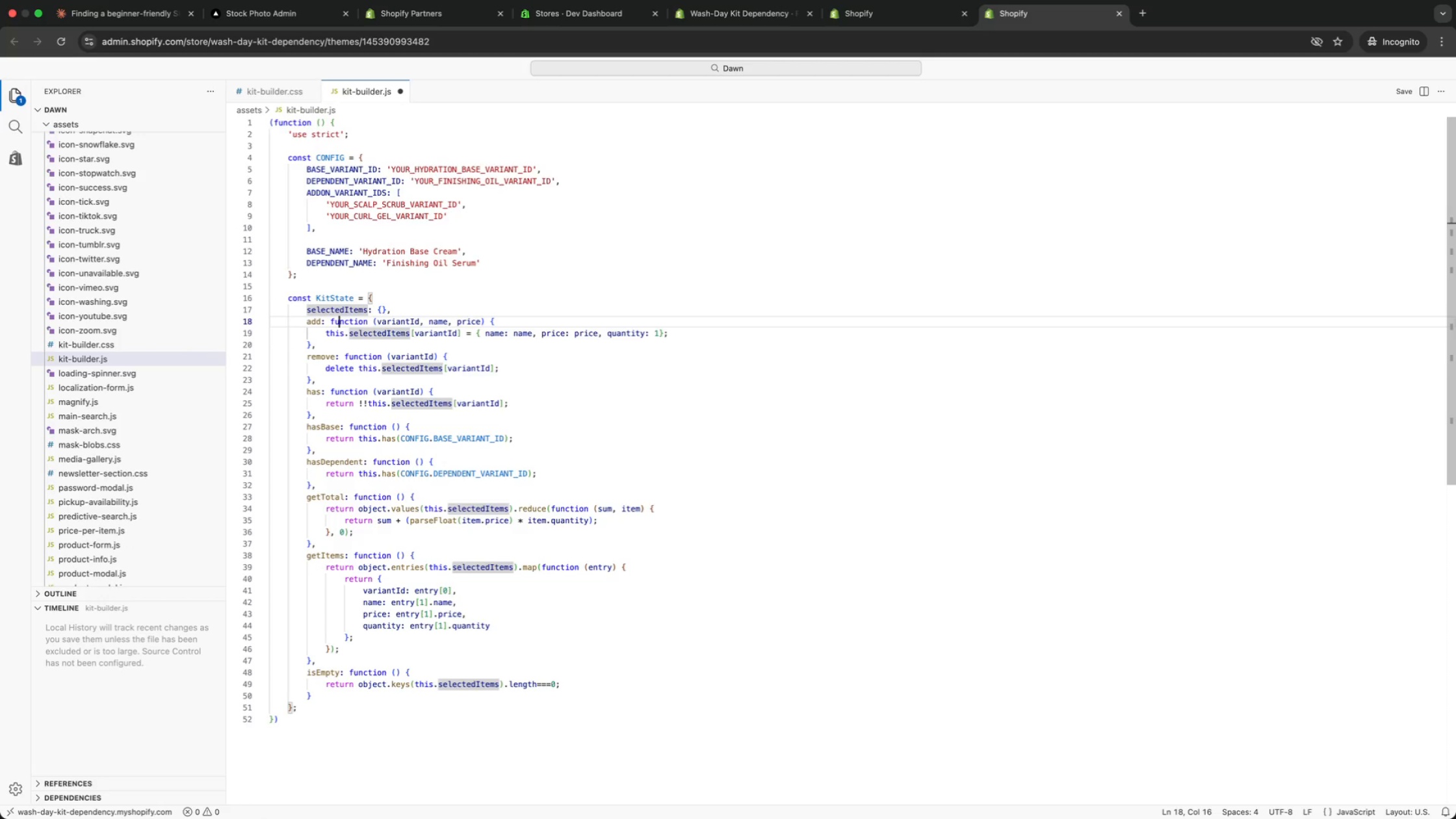 
key(ArrowDown)
 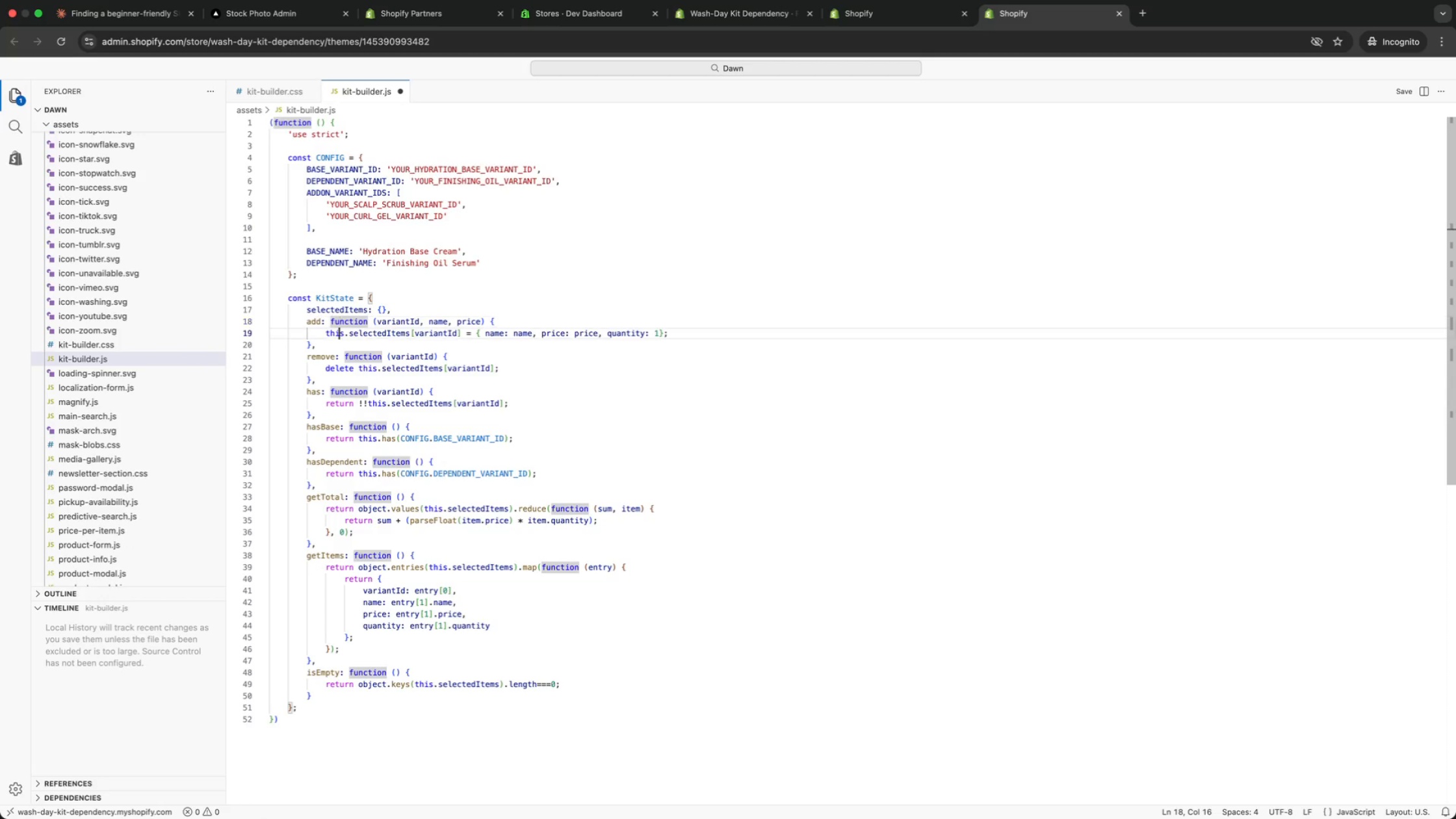 
key(ArrowDown)
 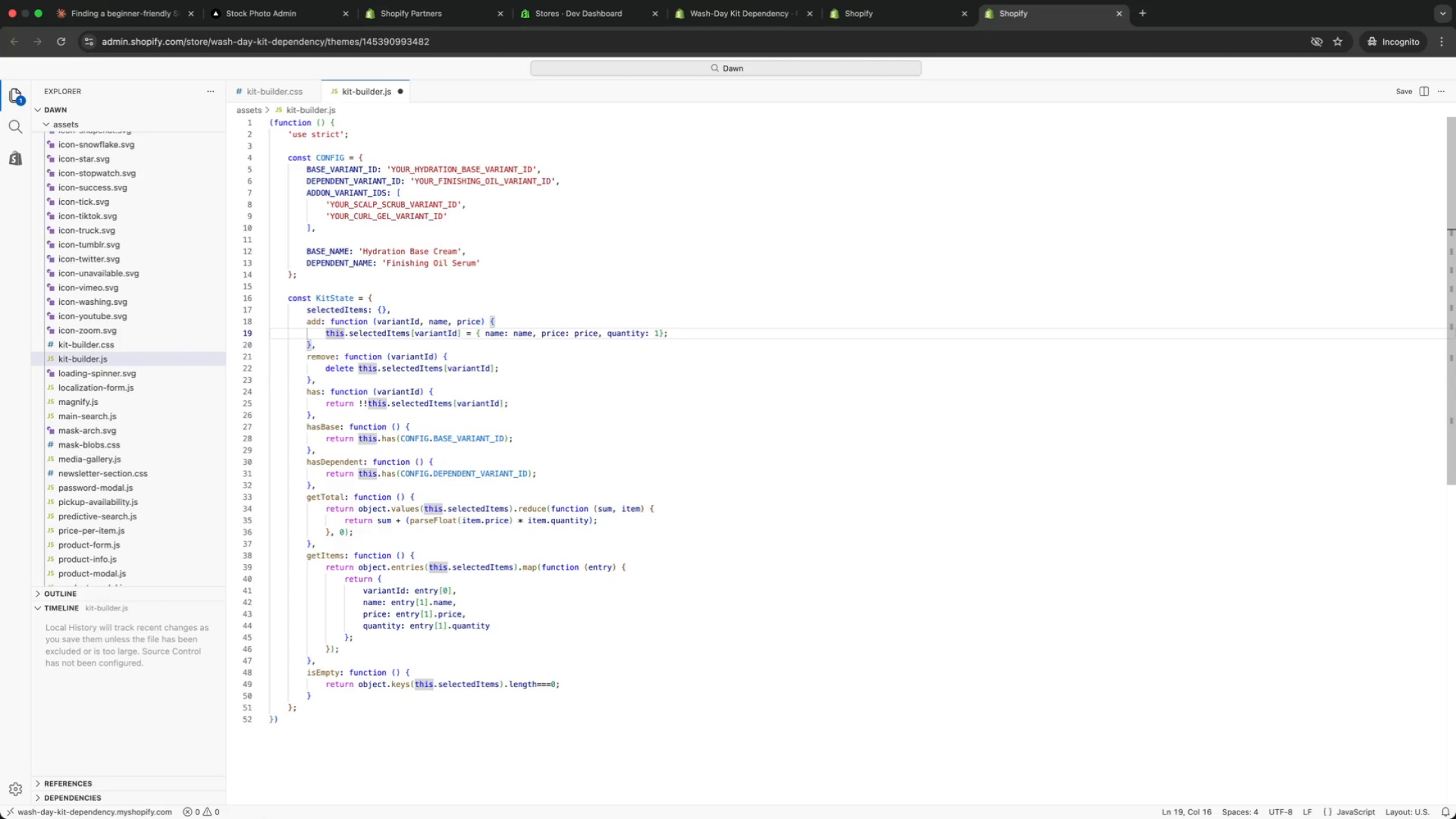 
key(ArrowDown)
 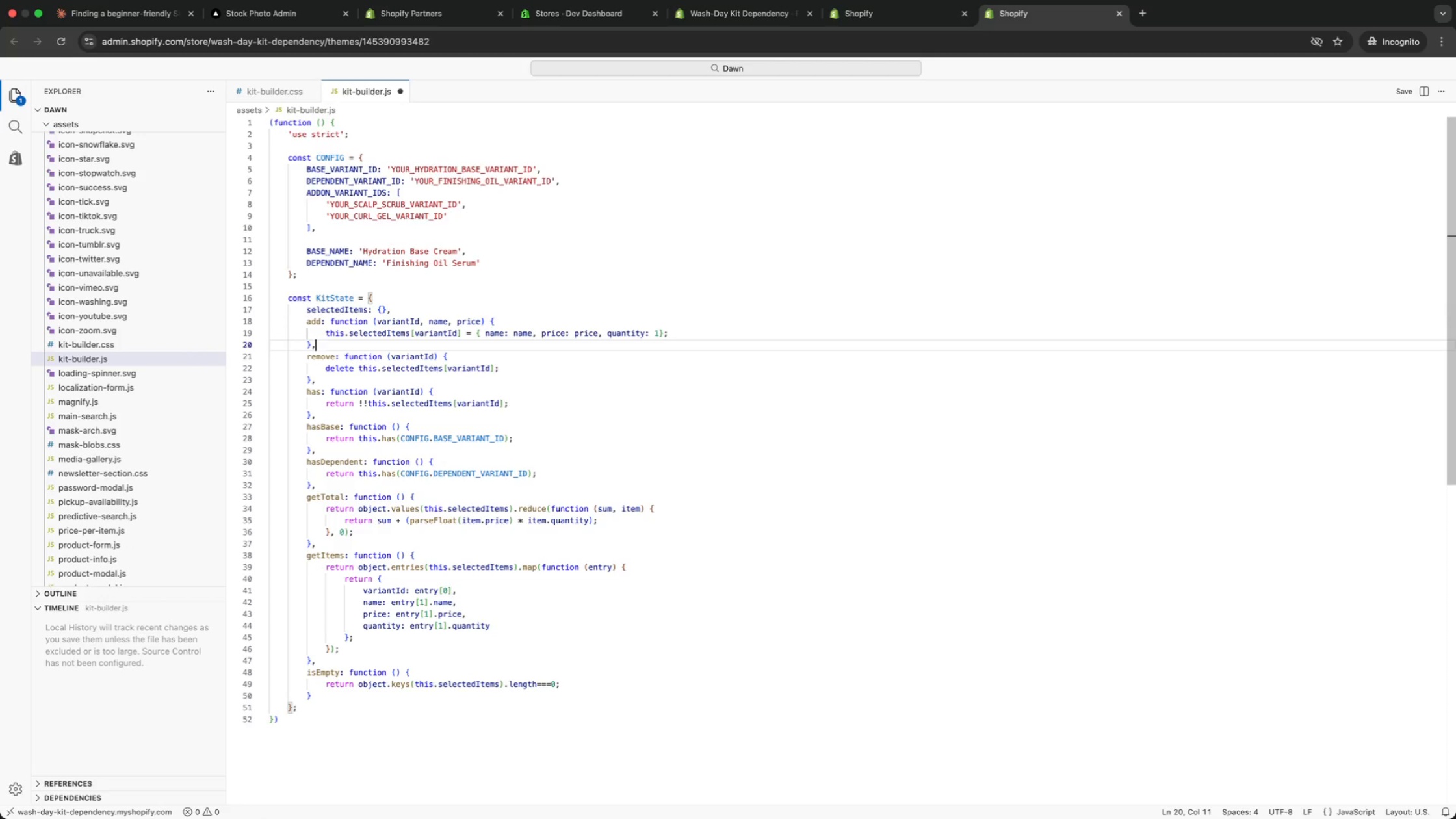 
key(ArrowDown)
 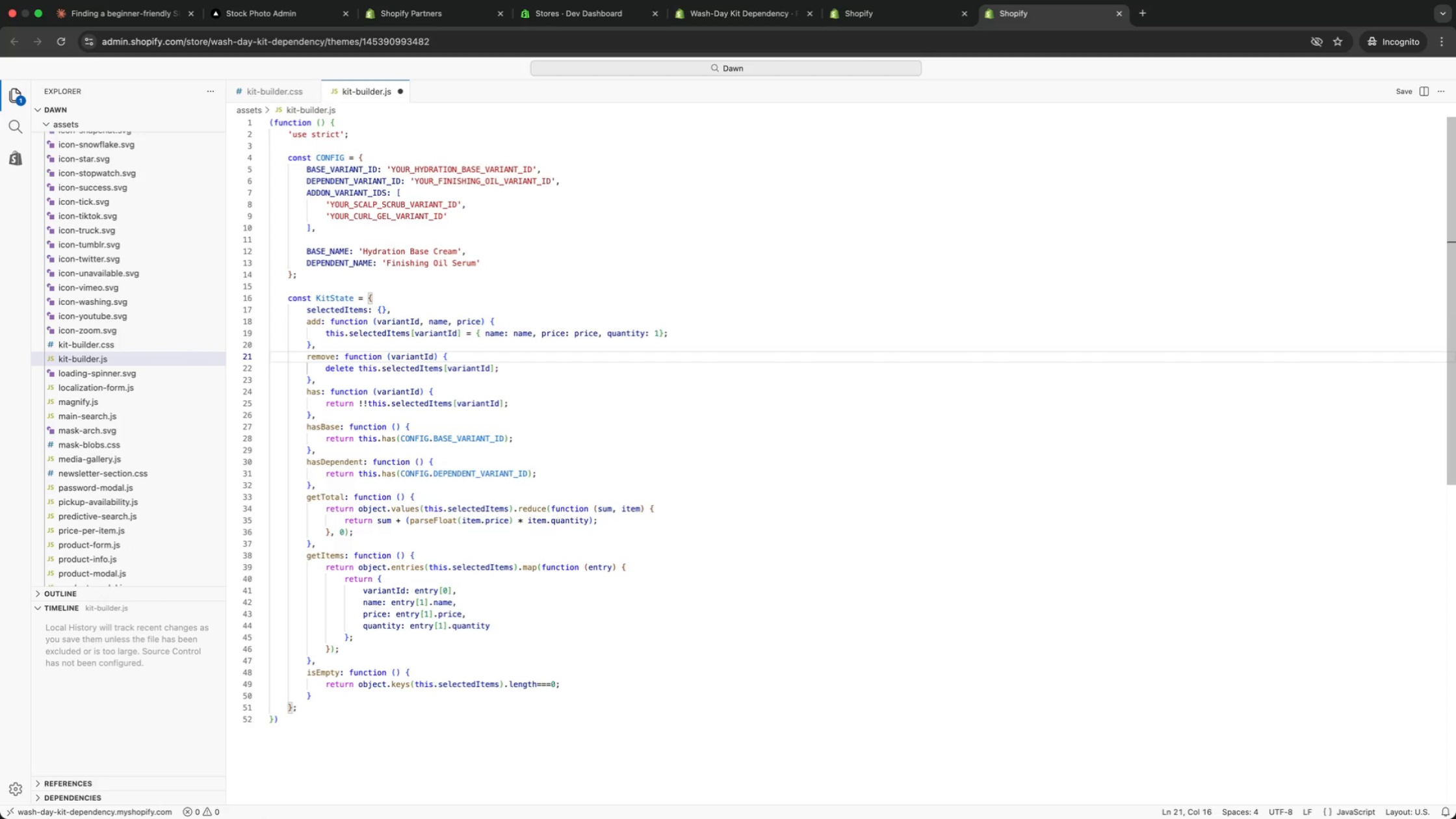 
key(ArrowDown)
 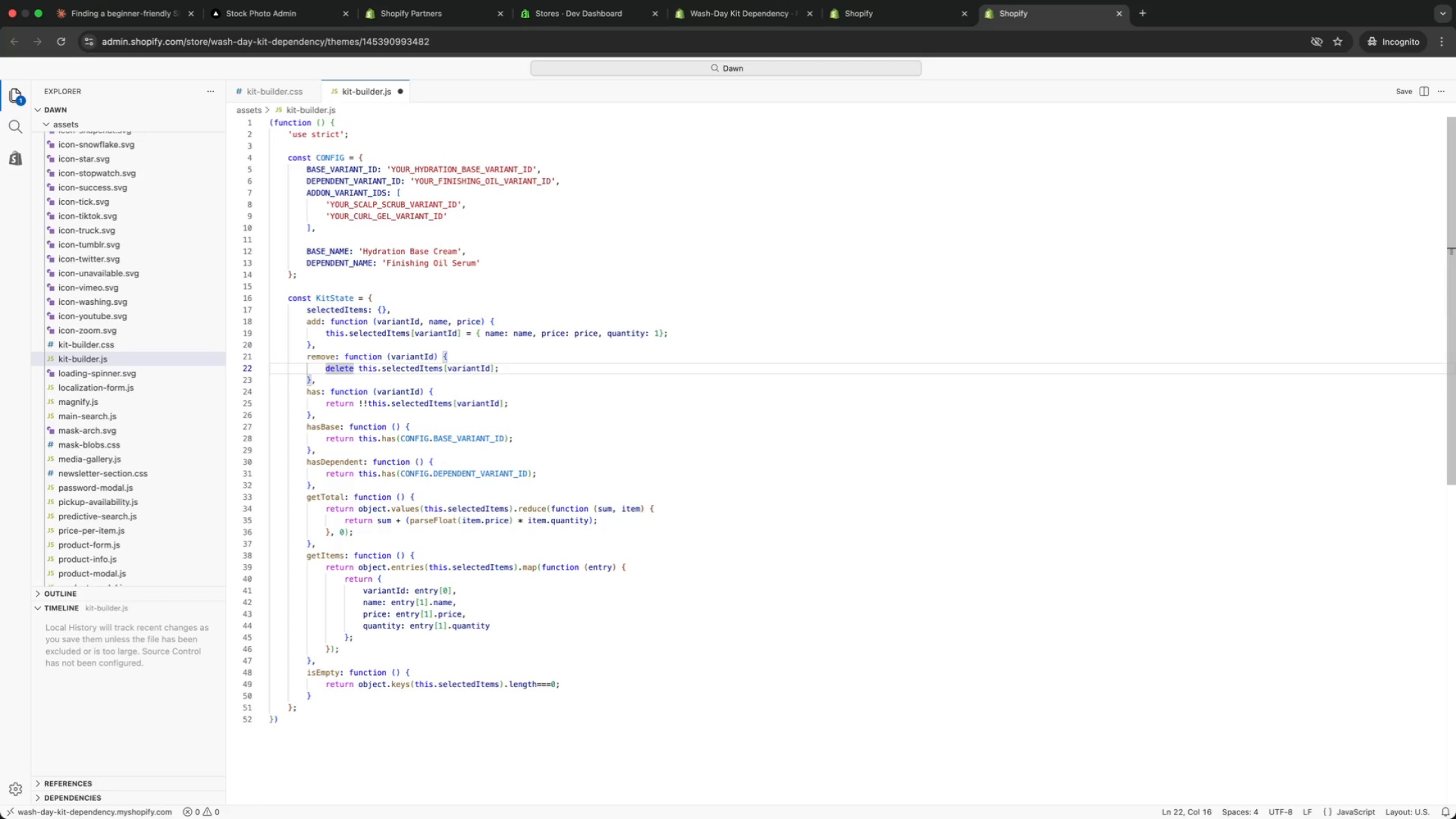 
hold_key(key=ArrowDown, duration=0.4)
 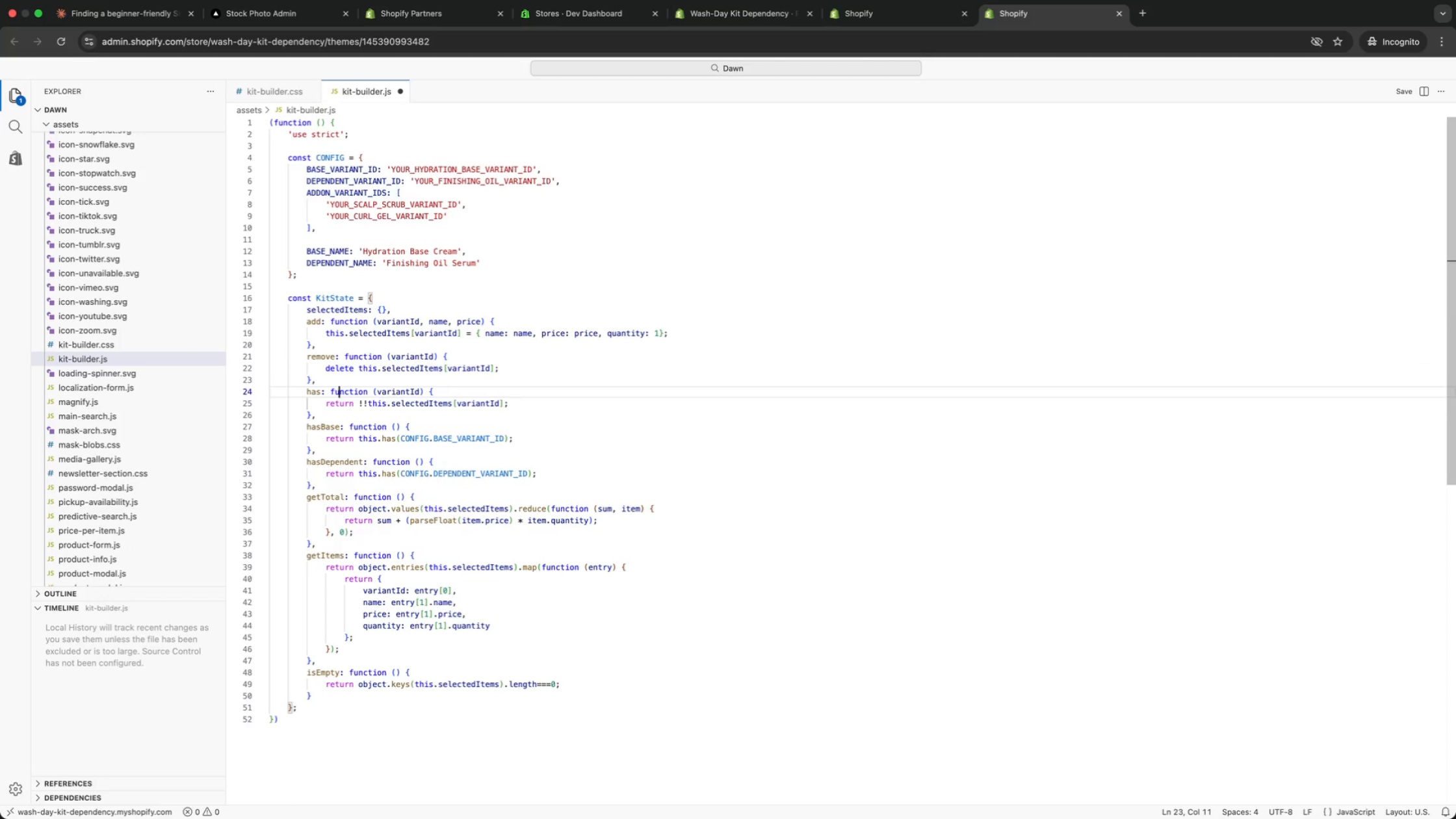 
key(ArrowDown)
 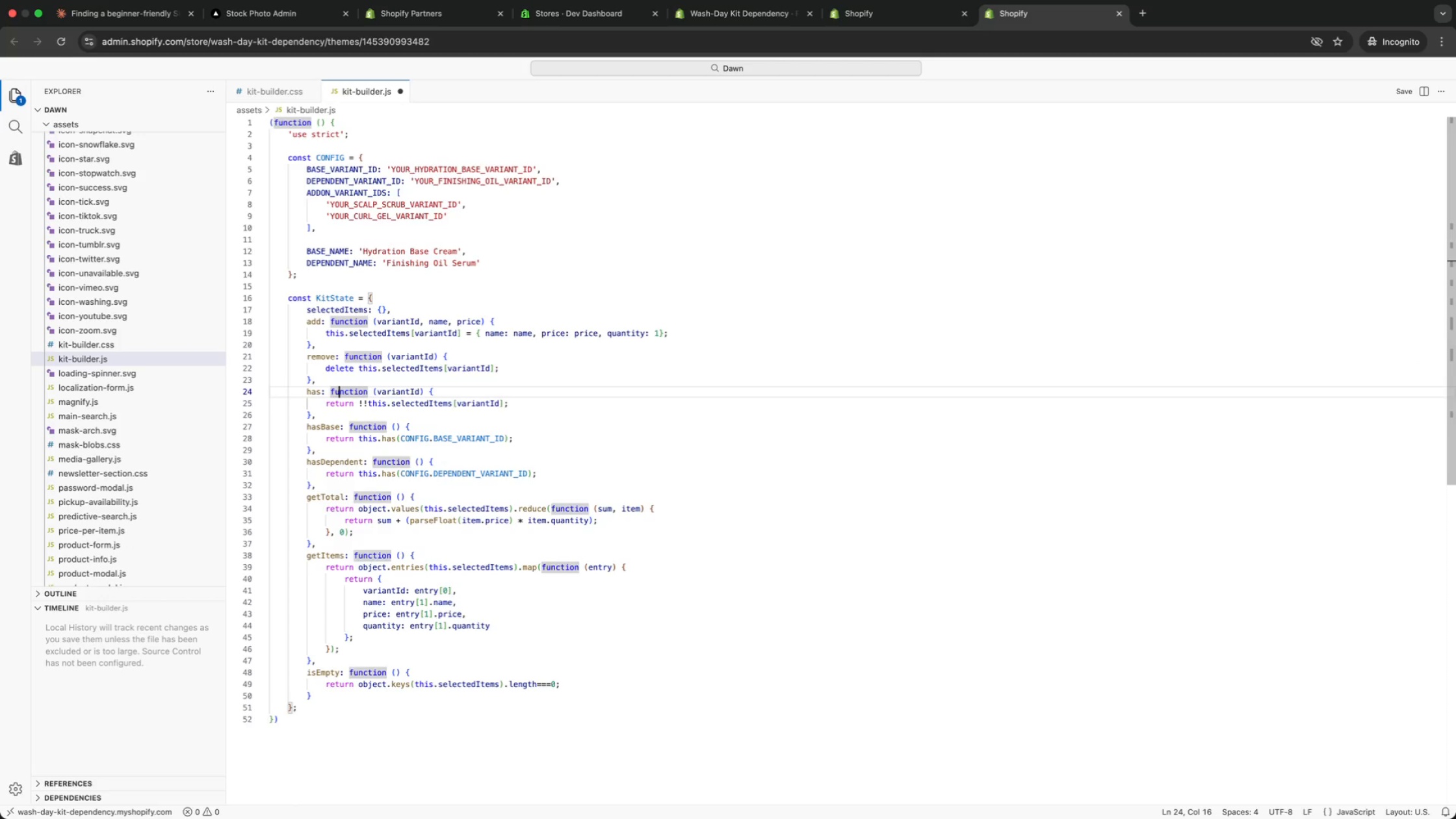 
key(ArrowDown)
 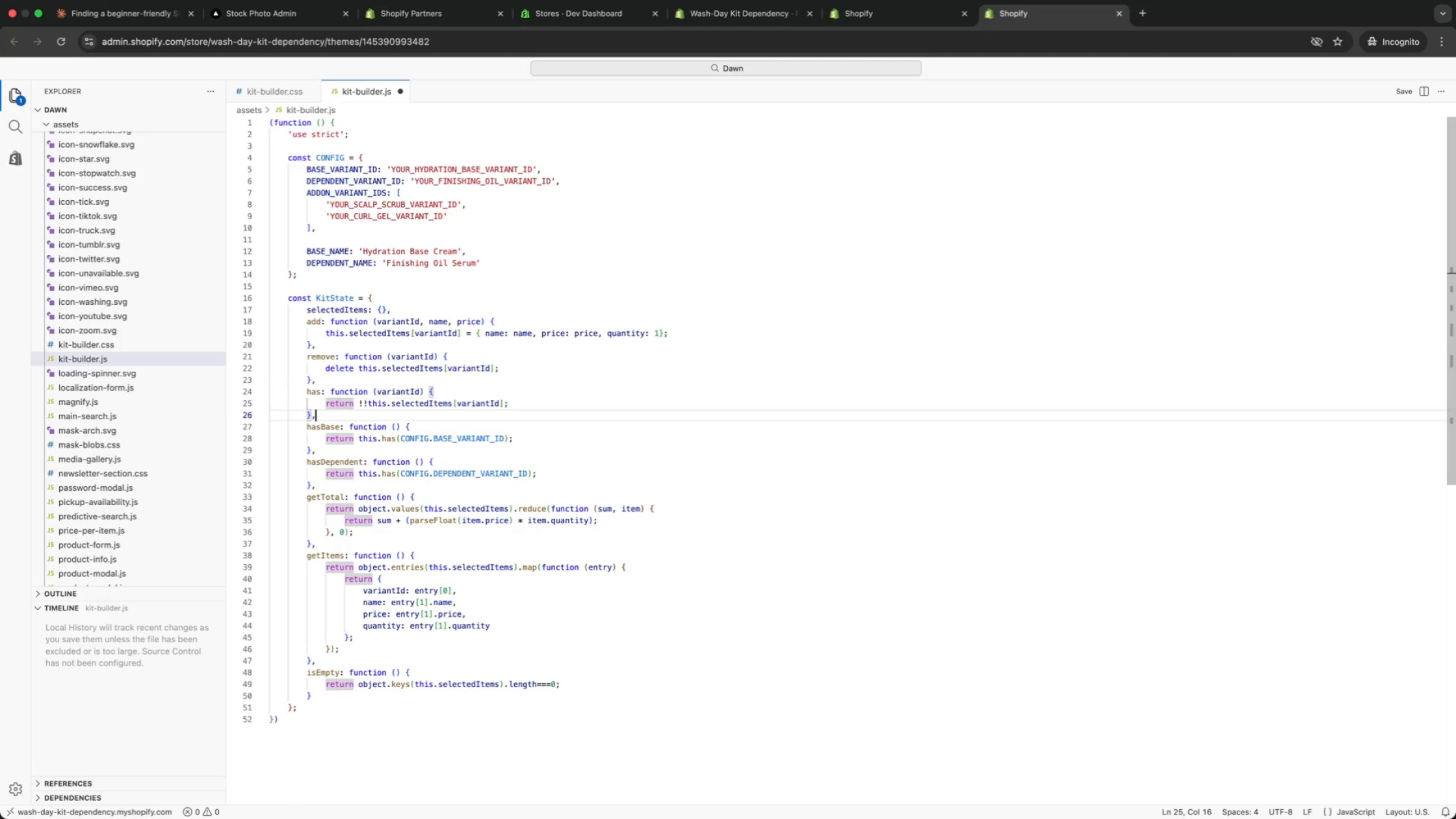 
key(ArrowDown)
 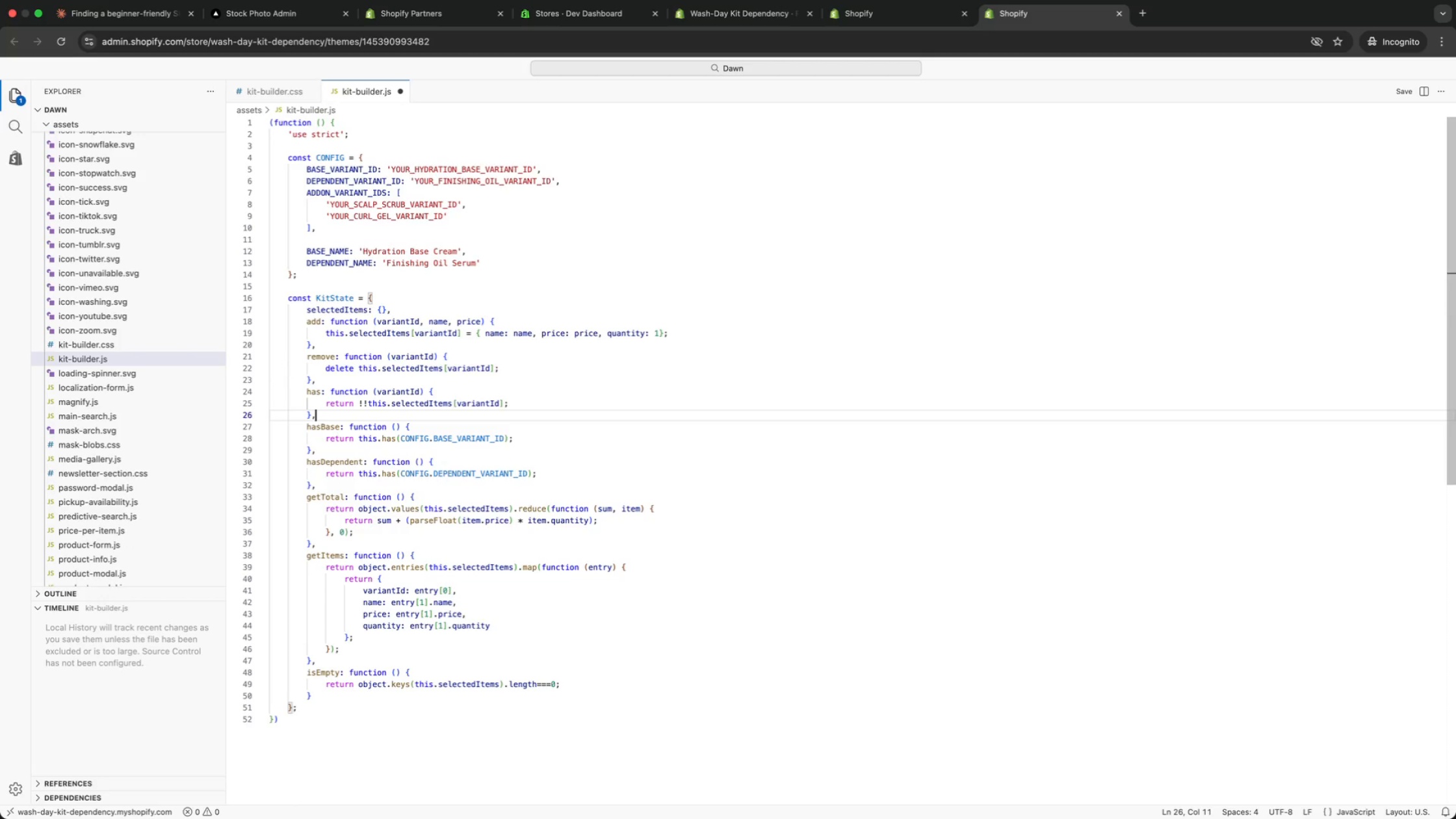 
key(ArrowUp)
 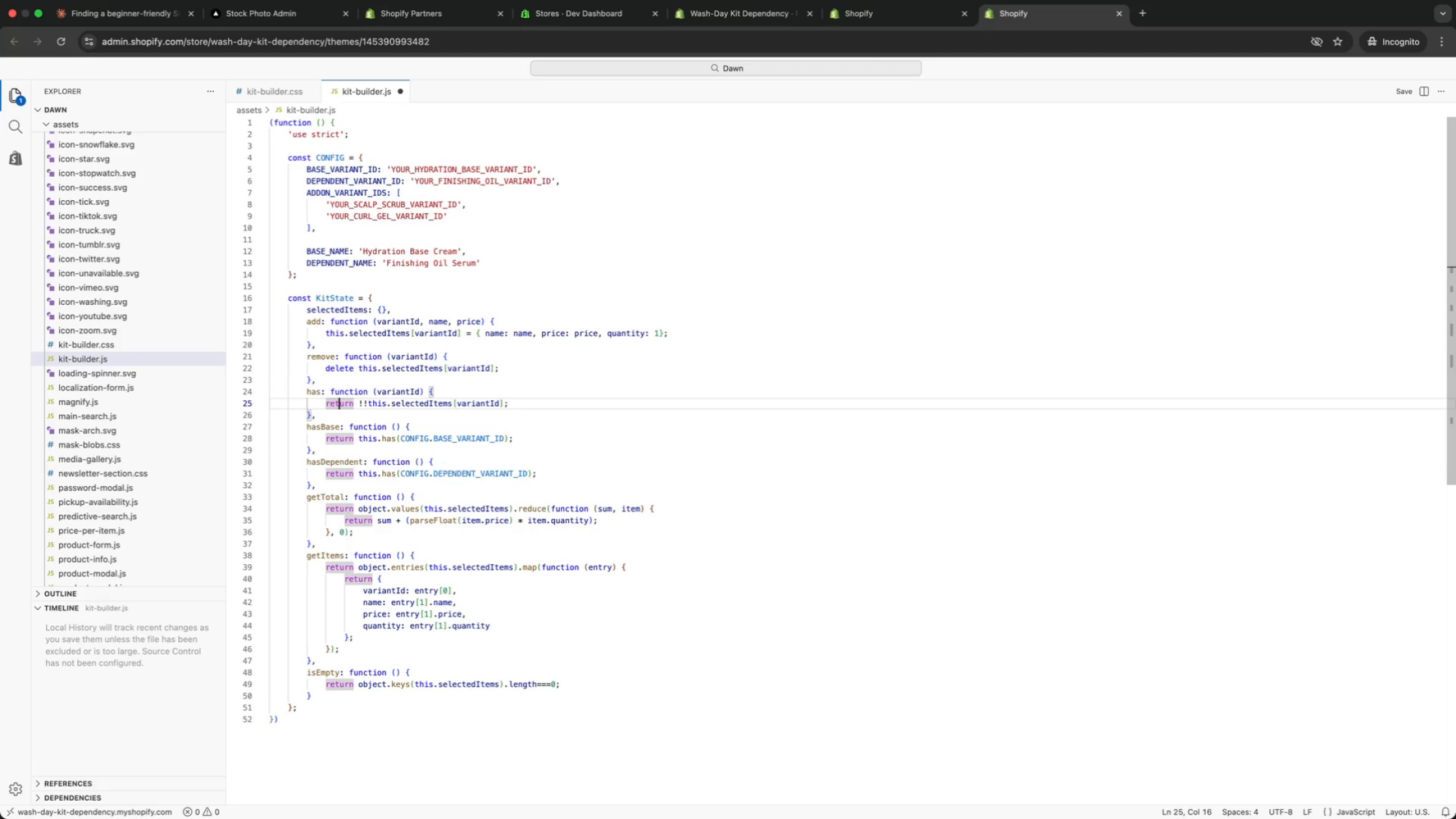 
key(ArrowUp)
 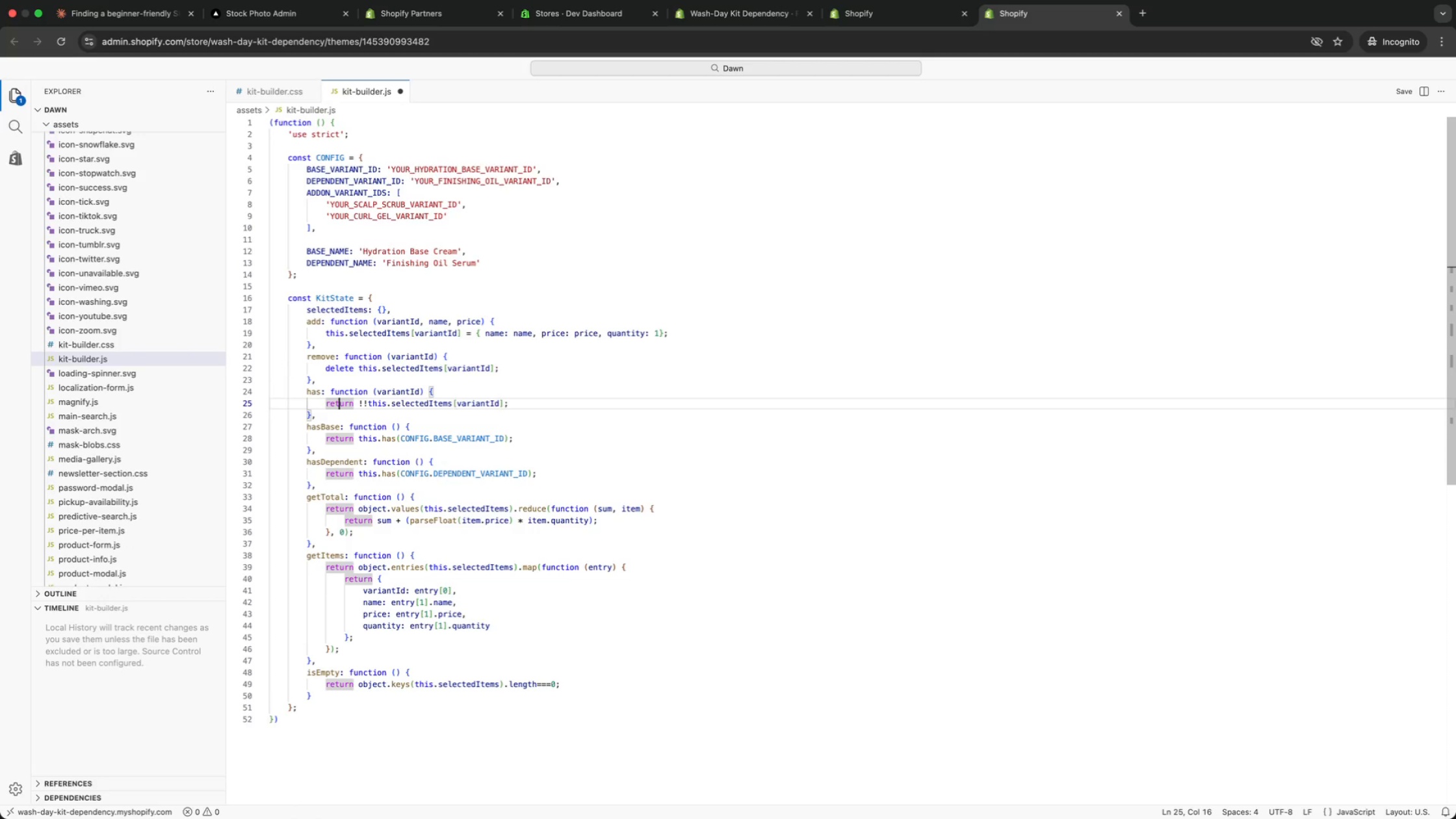 
key(ArrowDown)
 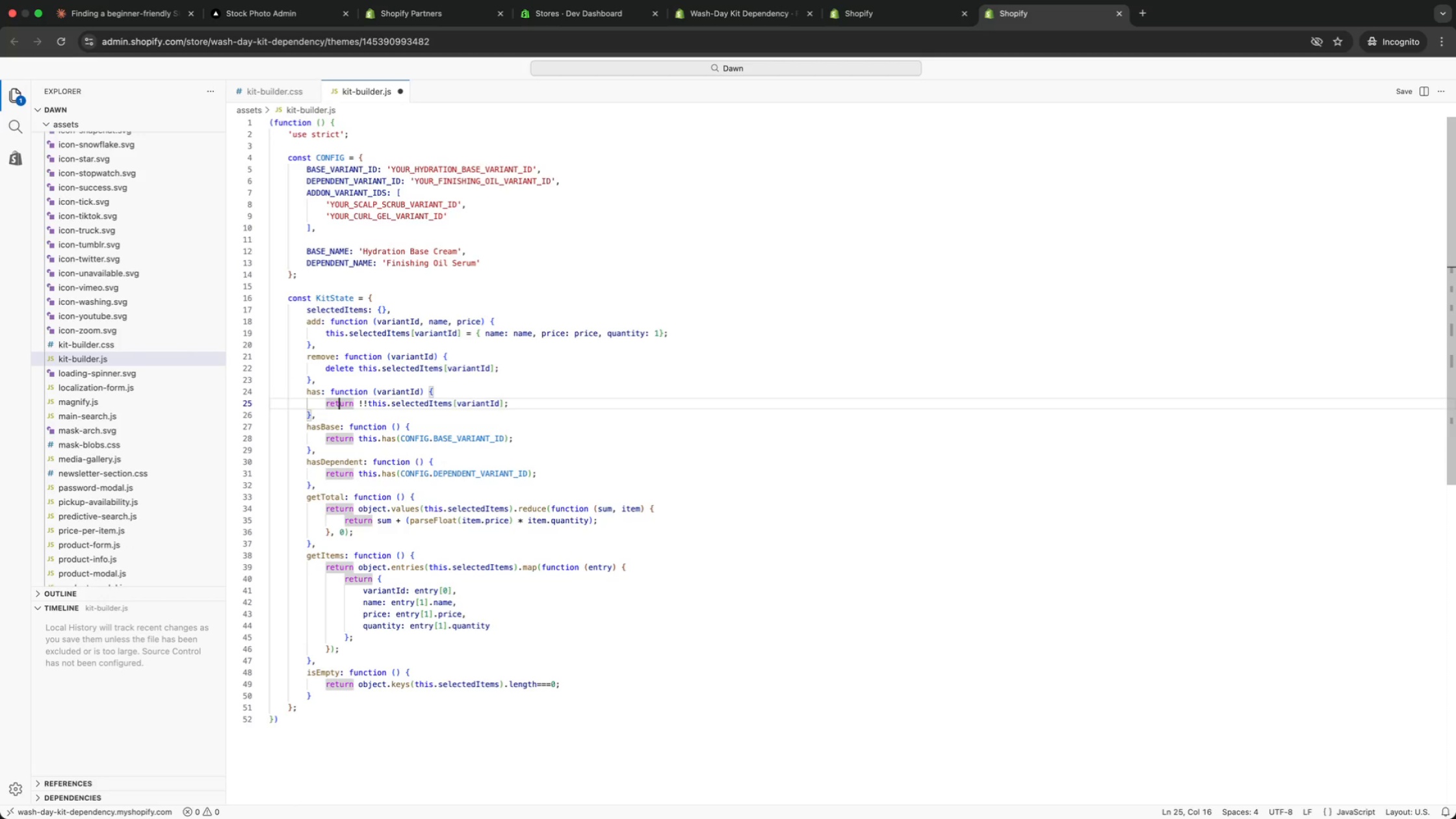 
key(ArrowUp)
 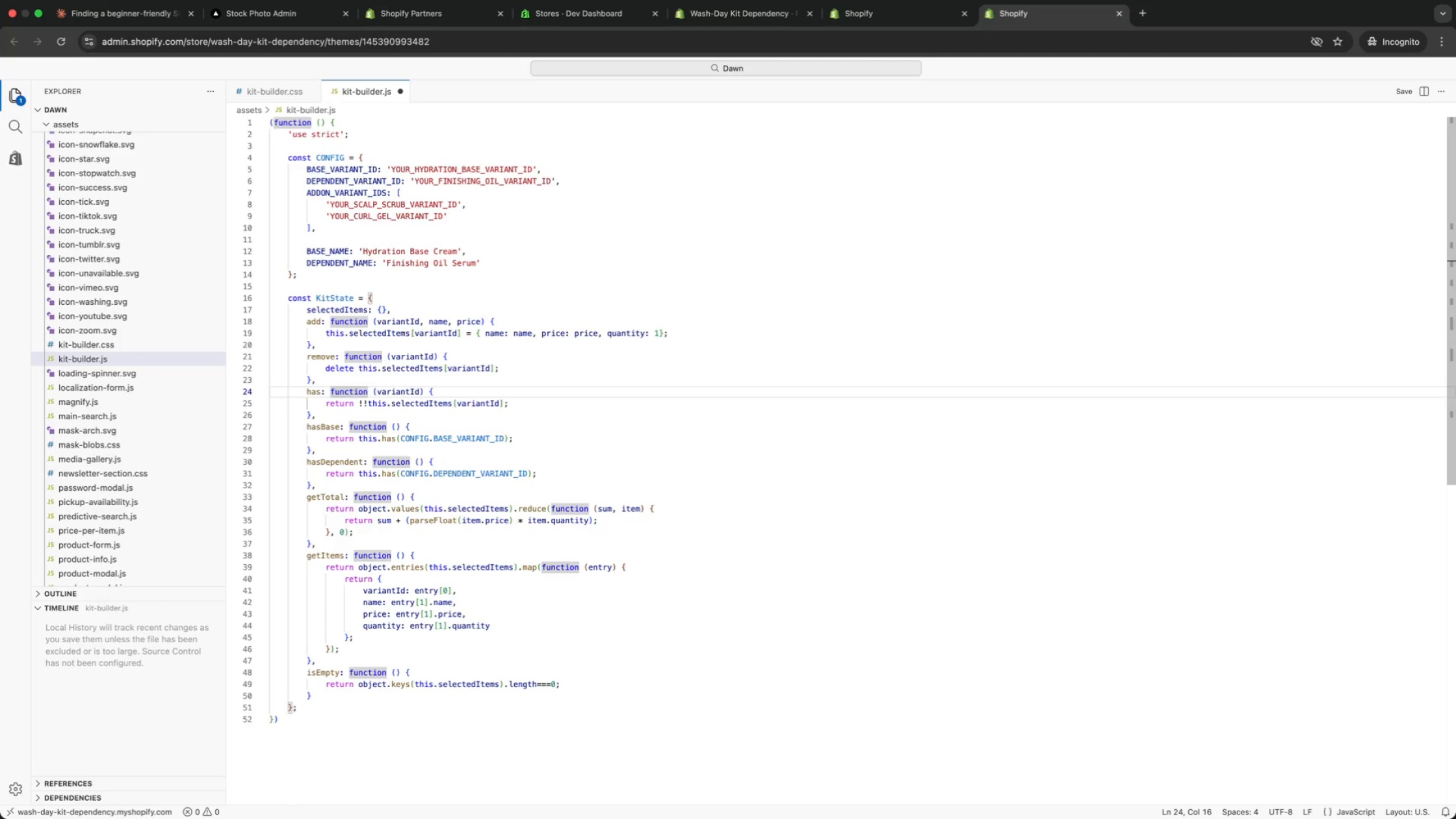 
key(ArrowUp)
 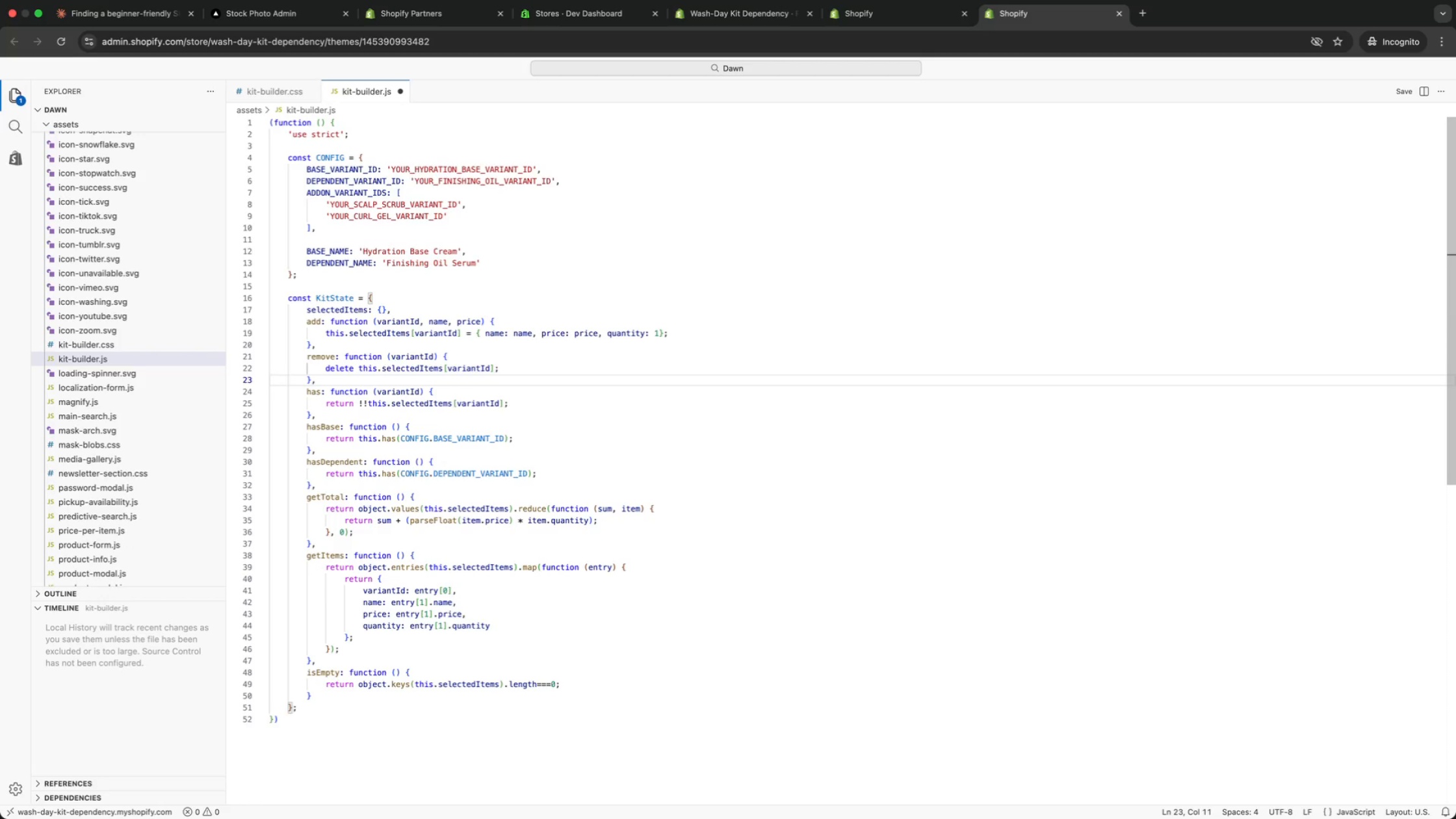 
key(ArrowUp)
 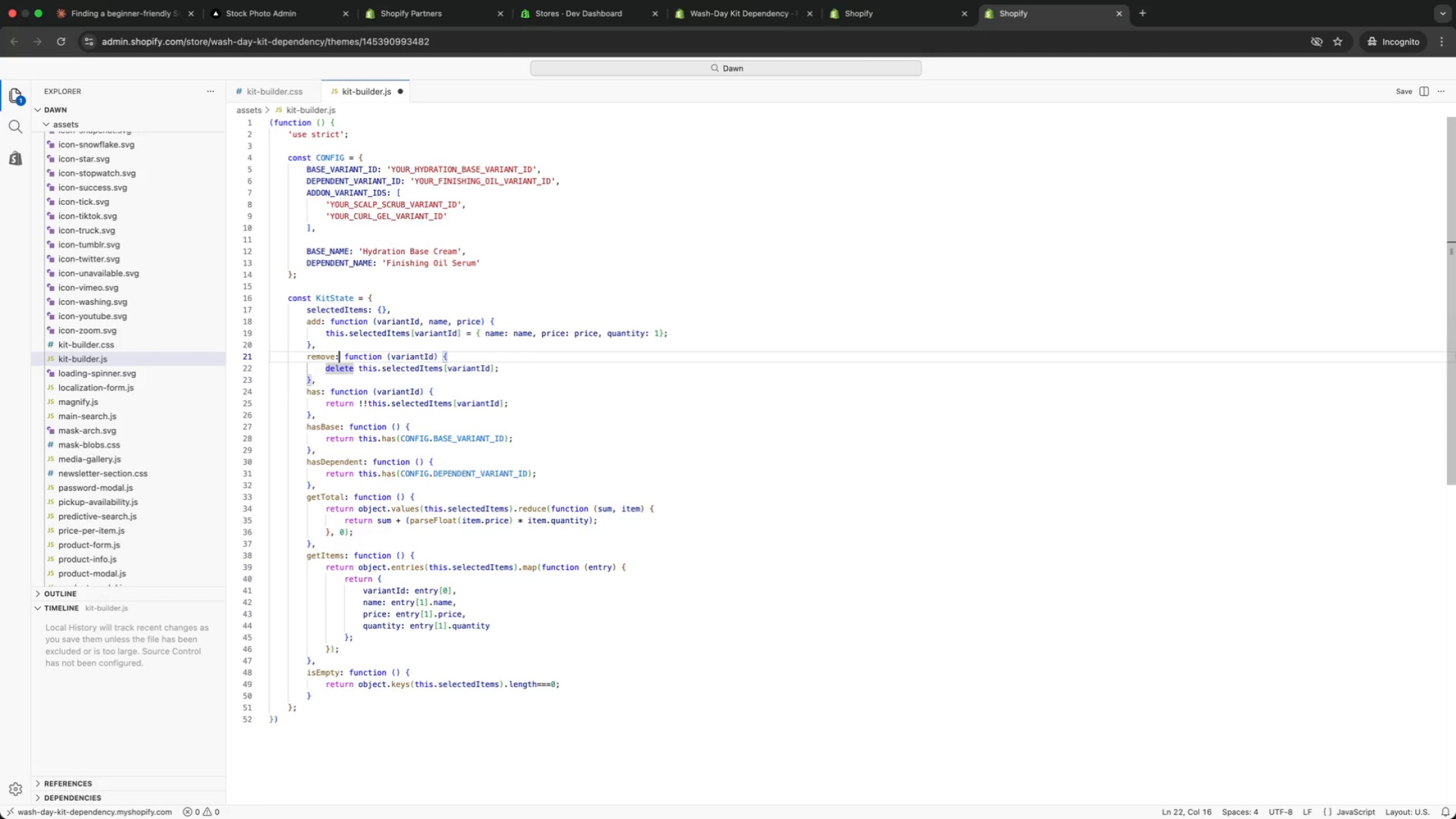 
key(ArrowUp)
 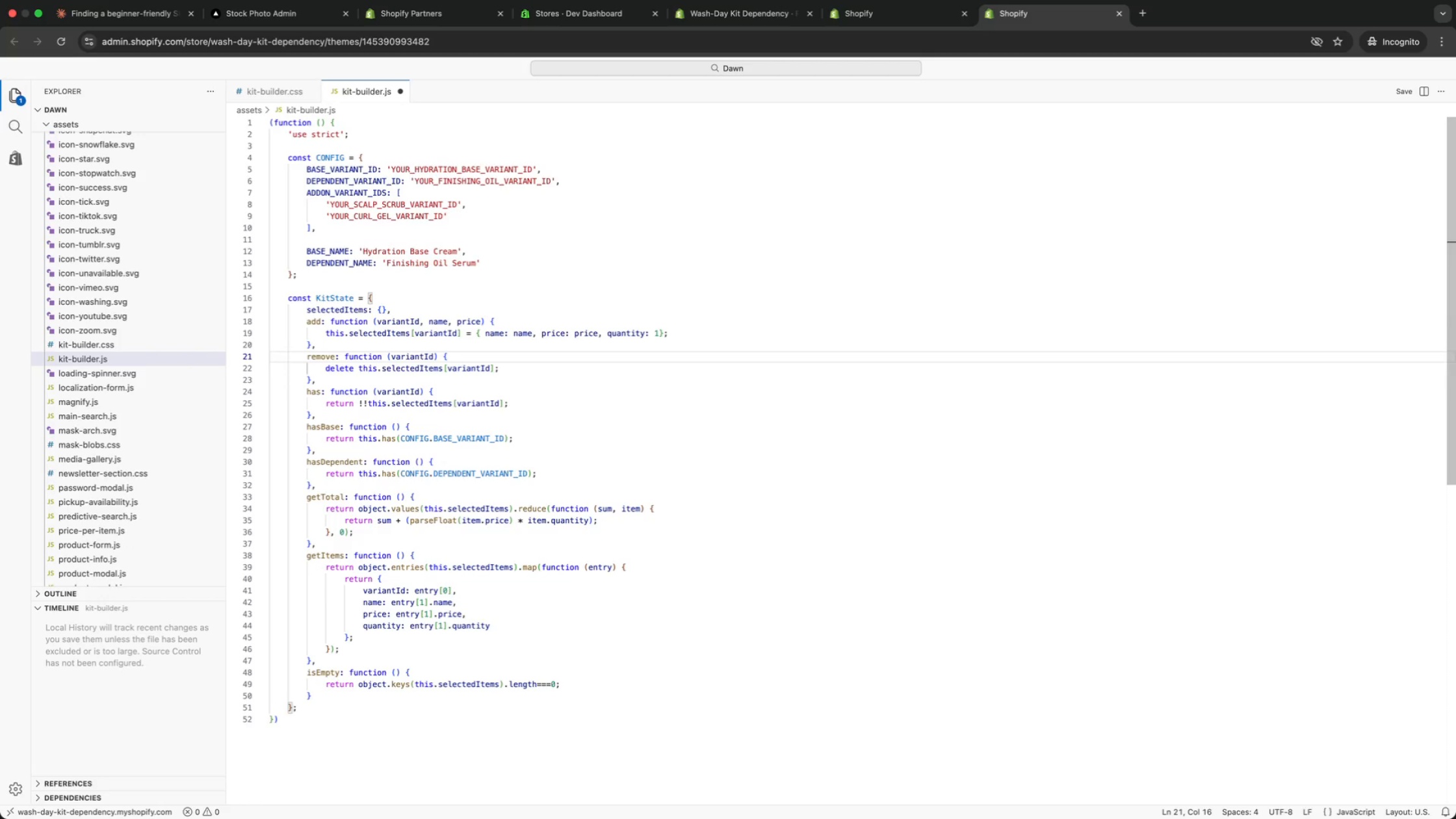 
key(ArrowUp)
 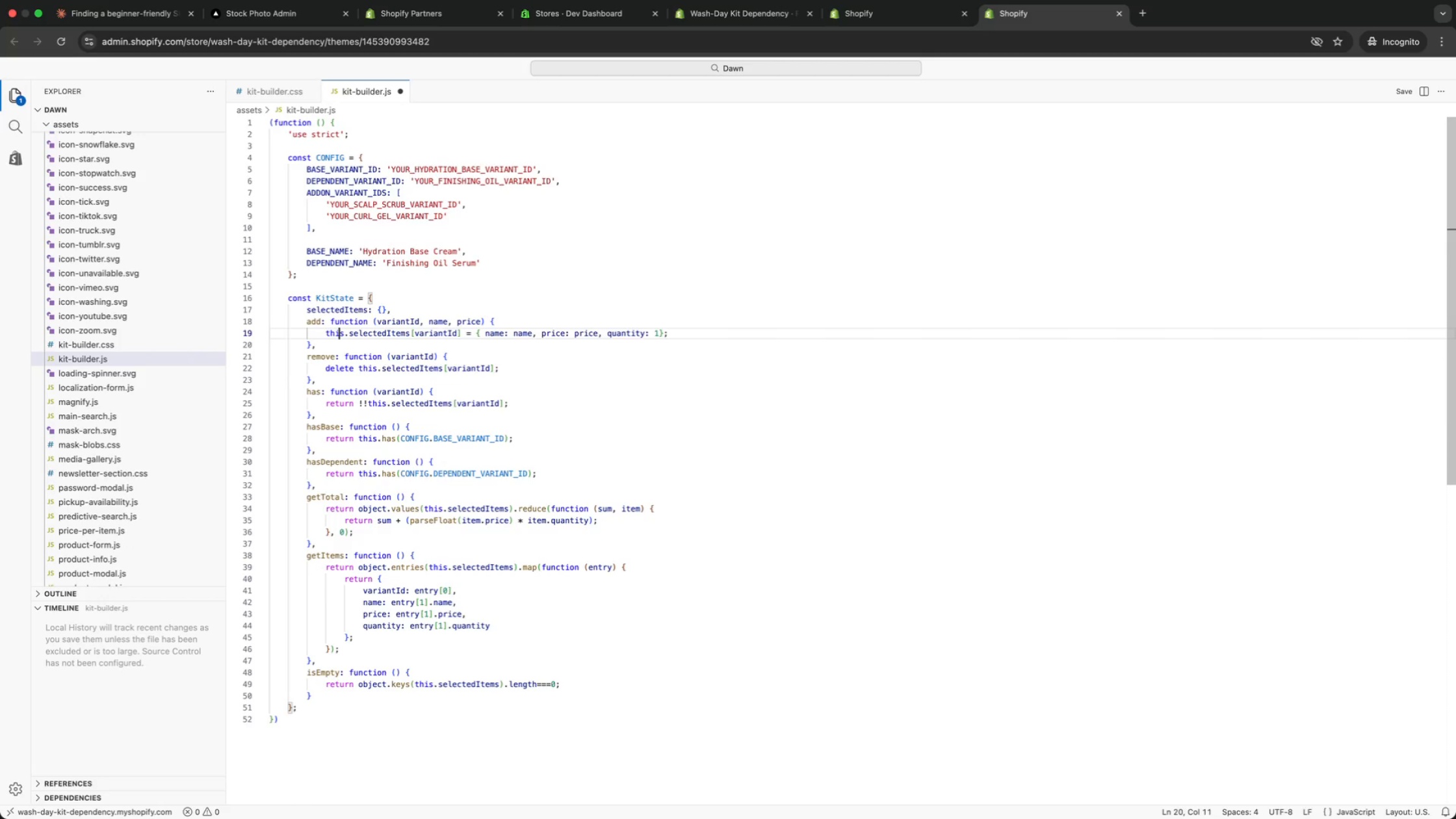 
key(ArrowUp)
 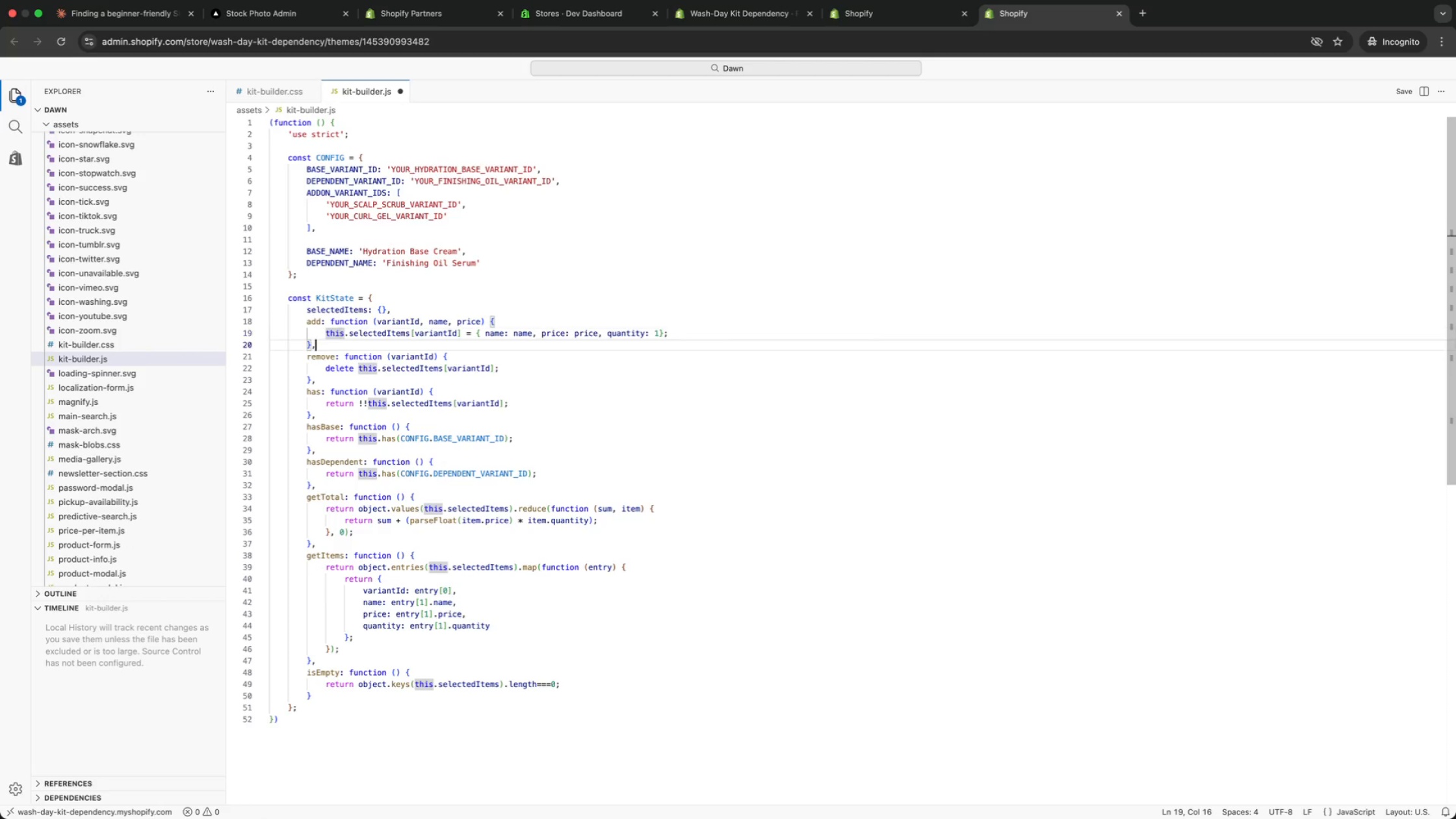 
key(ArrowDown)
 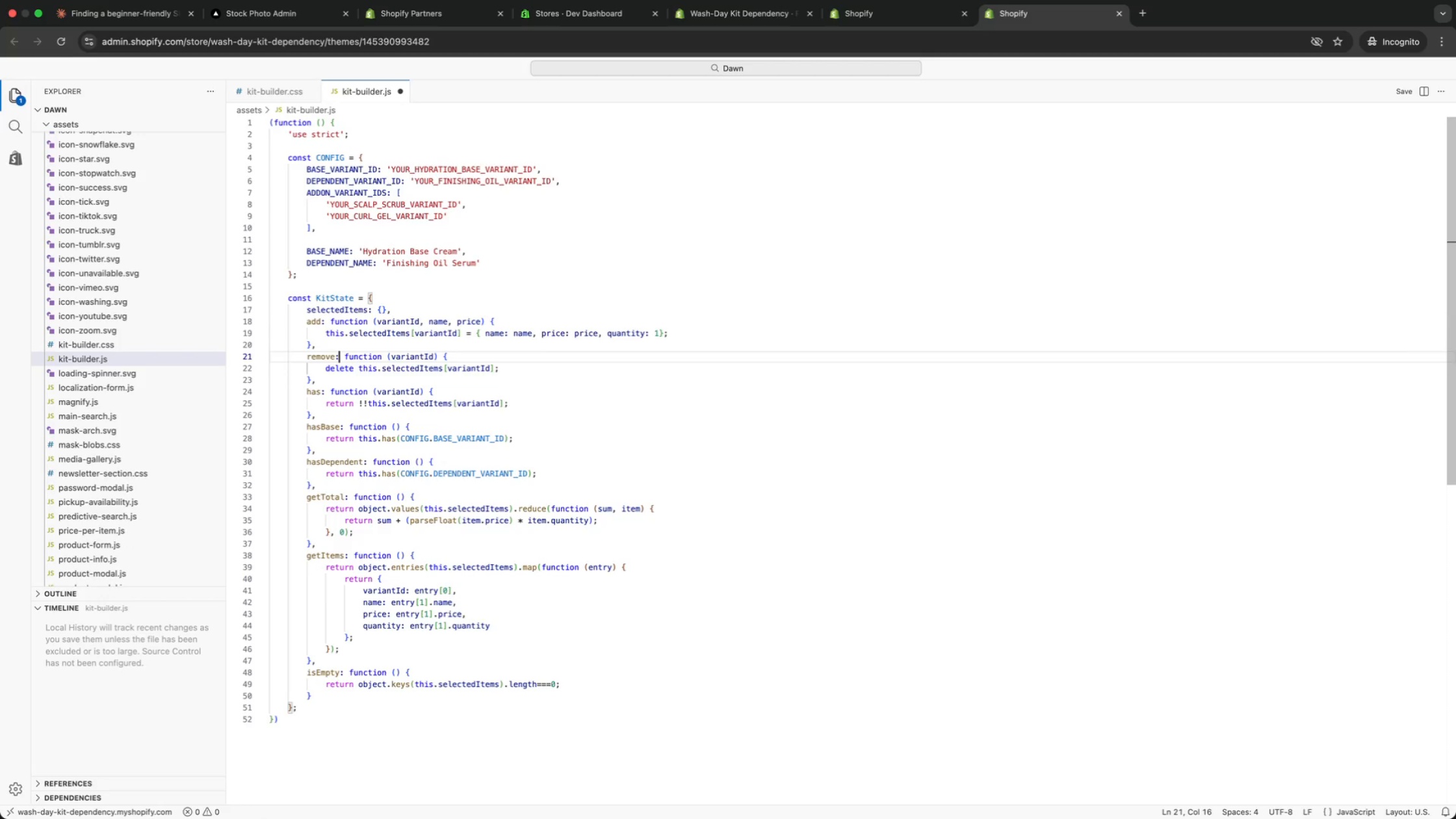 
key(ArrowDown)
 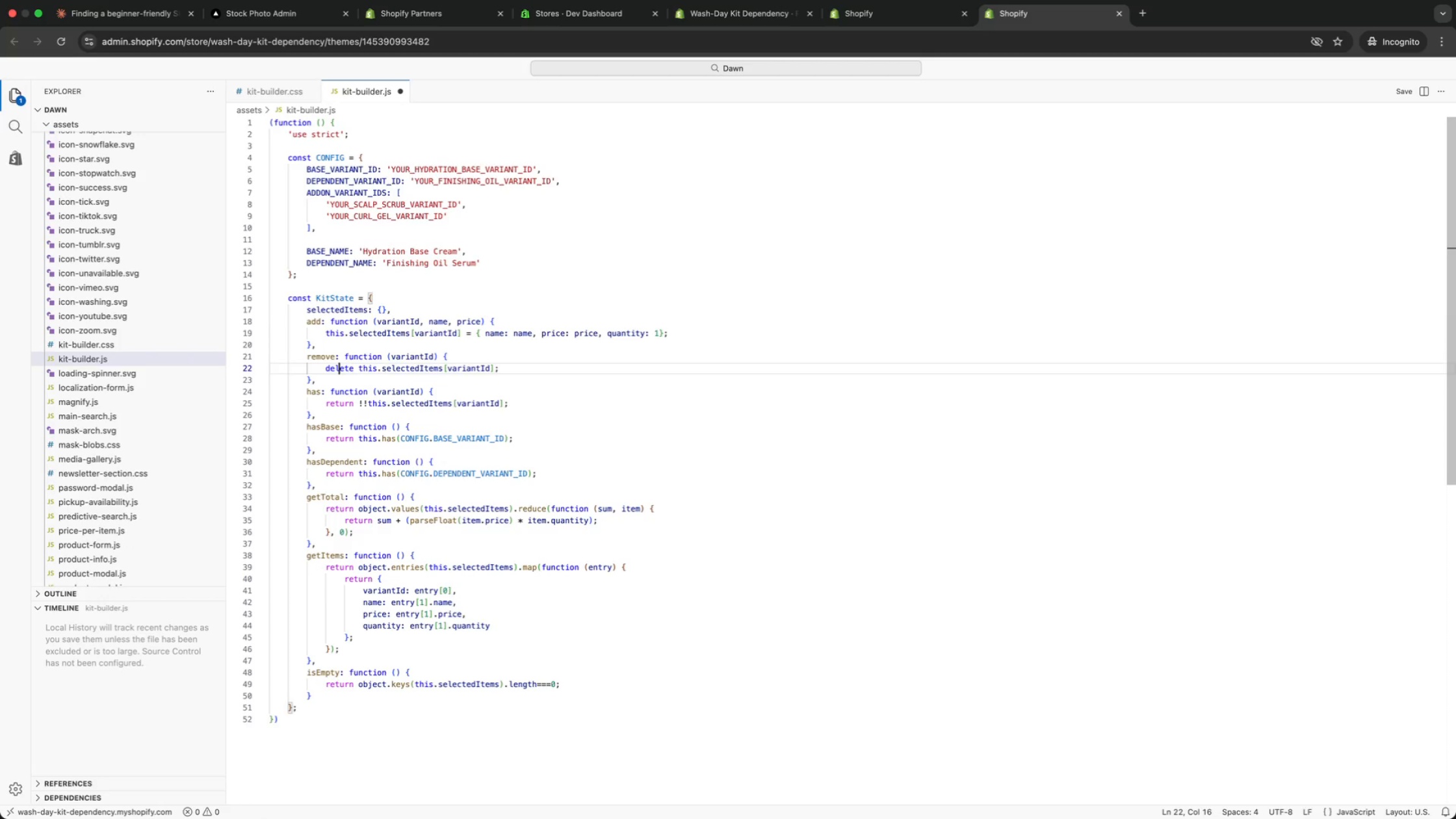 
key(ArrowDown)
 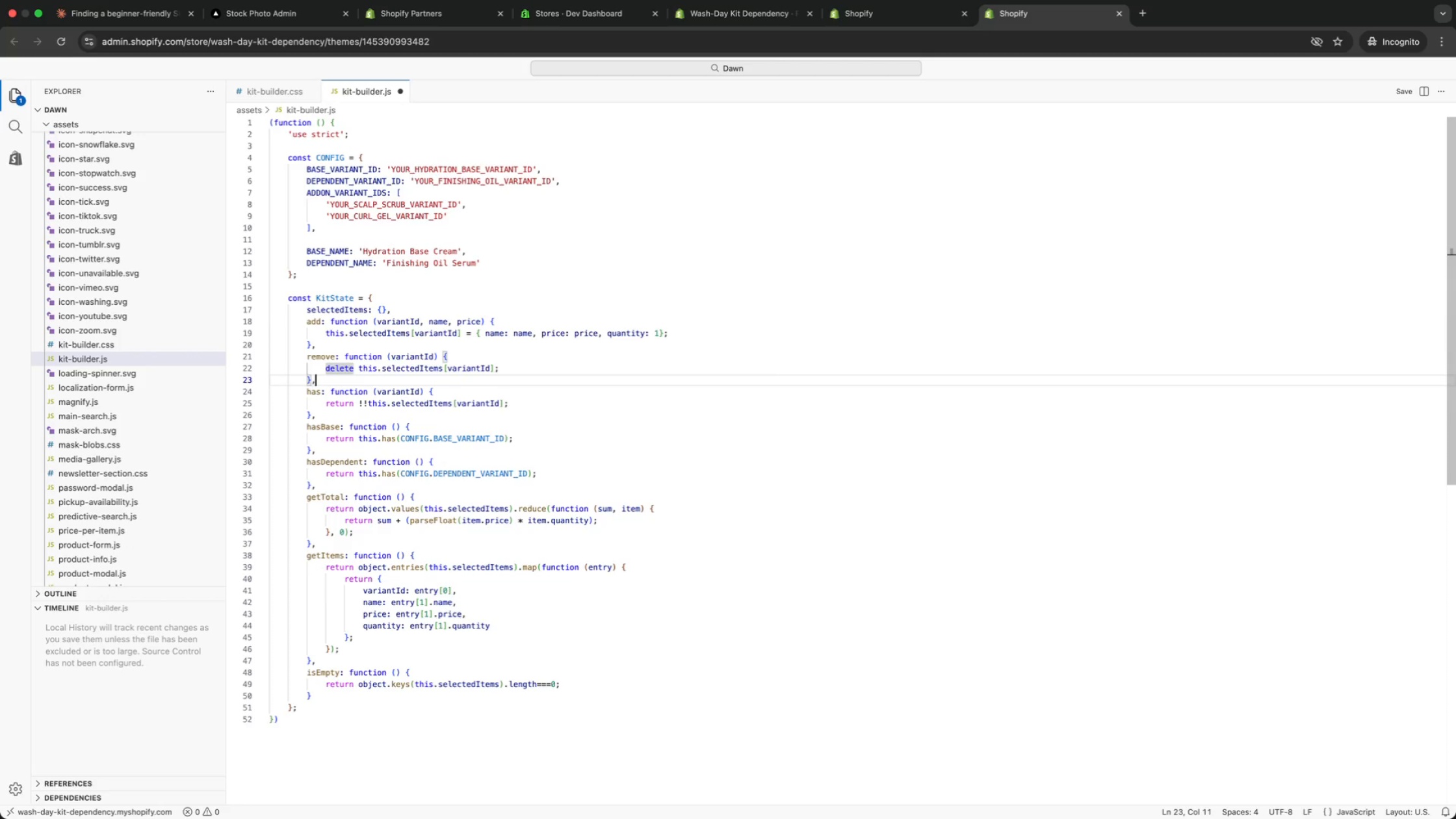 
key(ArrowDown)
 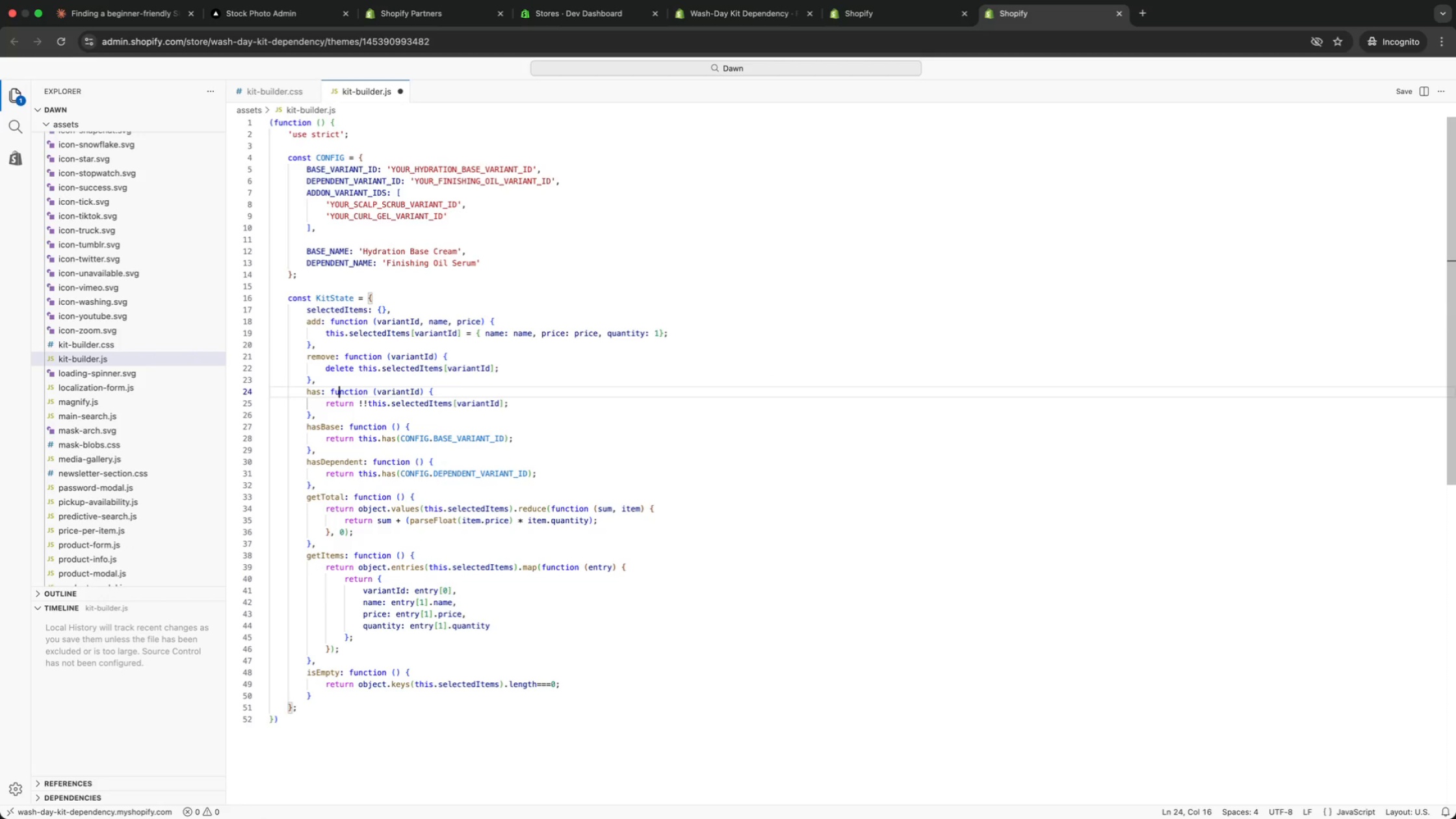 
key(ArrowDown)
 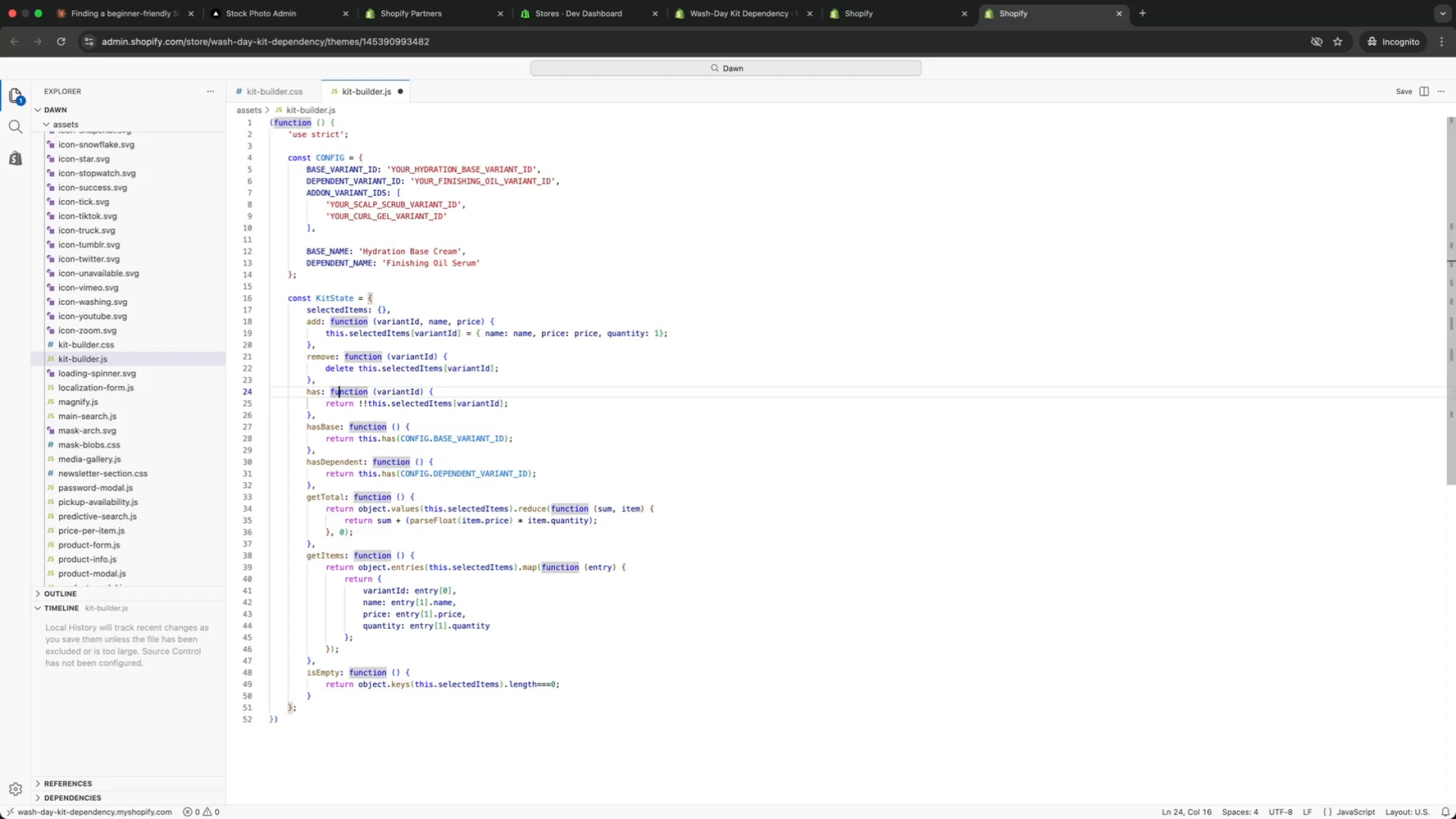 
key(ArrowDown)
 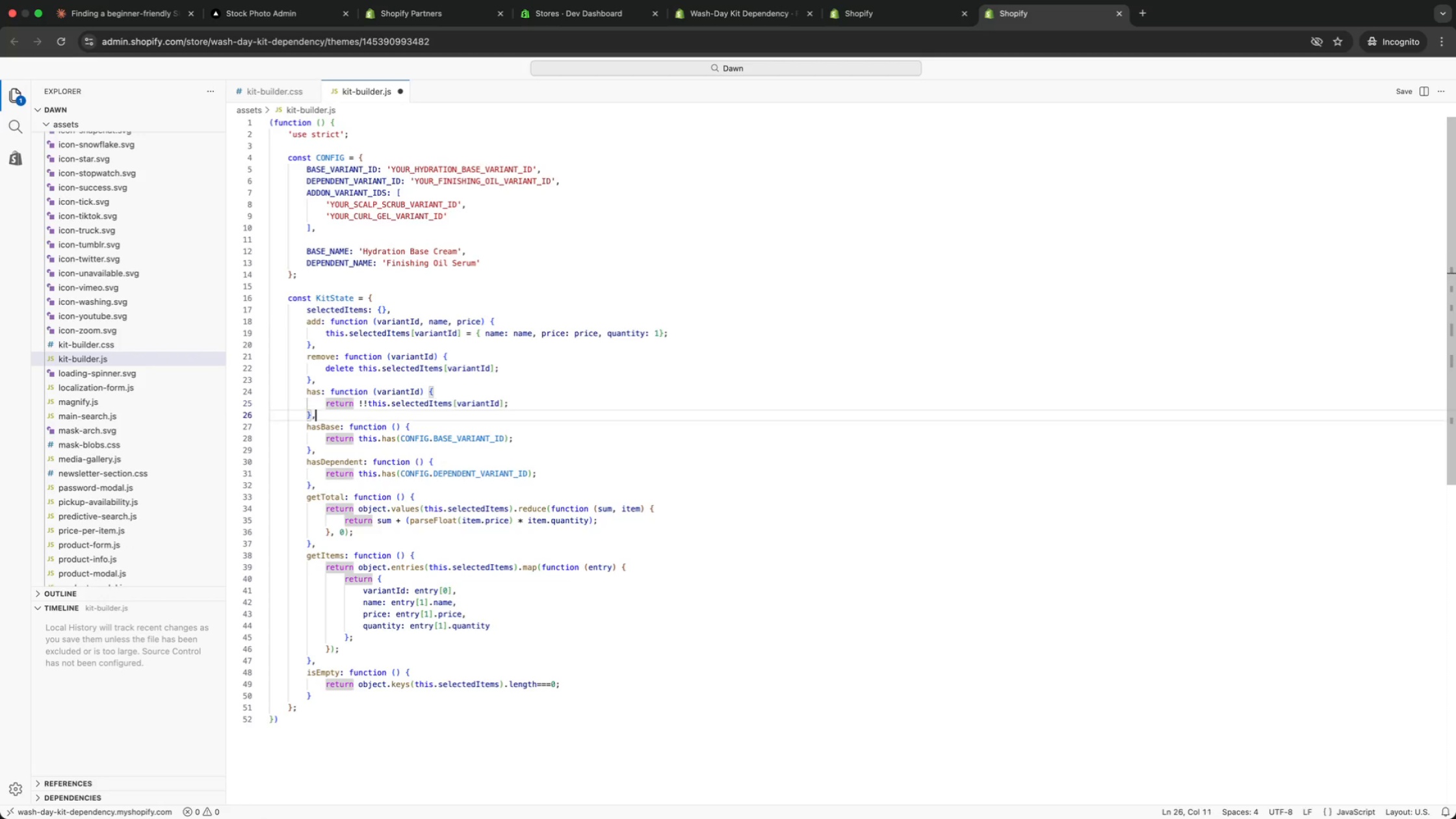 
key(ArrowDown)
 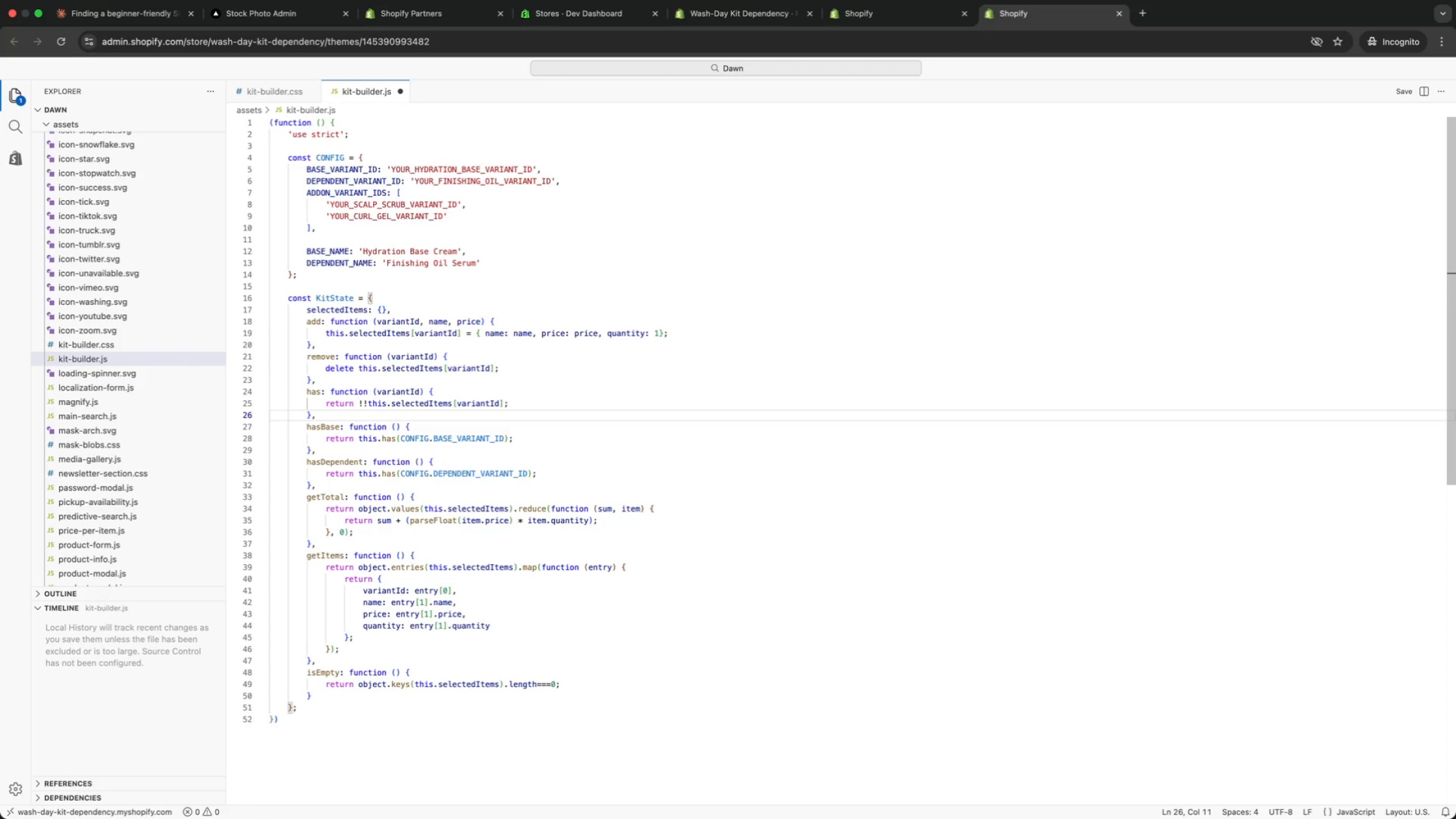 
key(ArrowDown)
 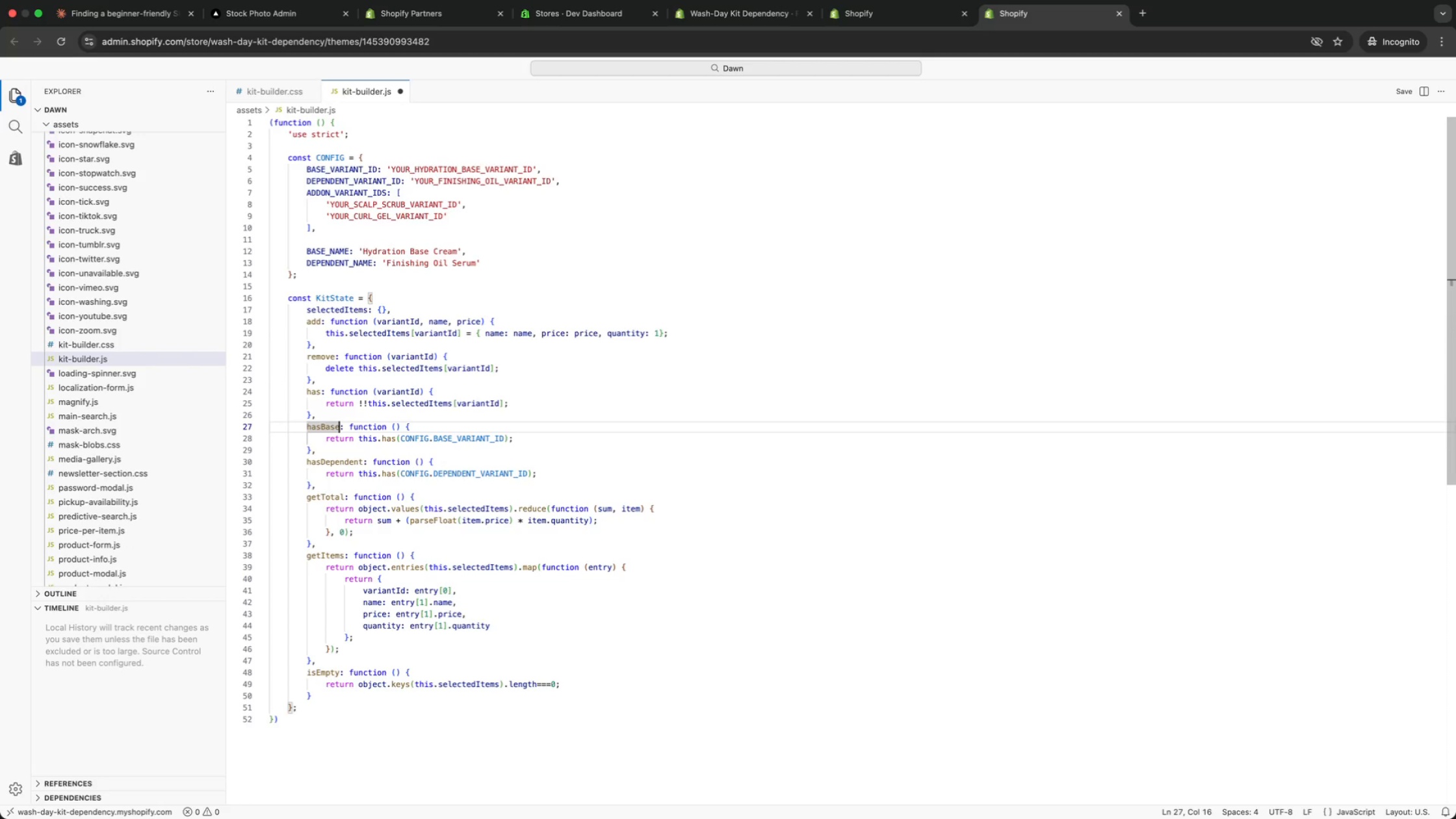 
key(ArrowDown)
 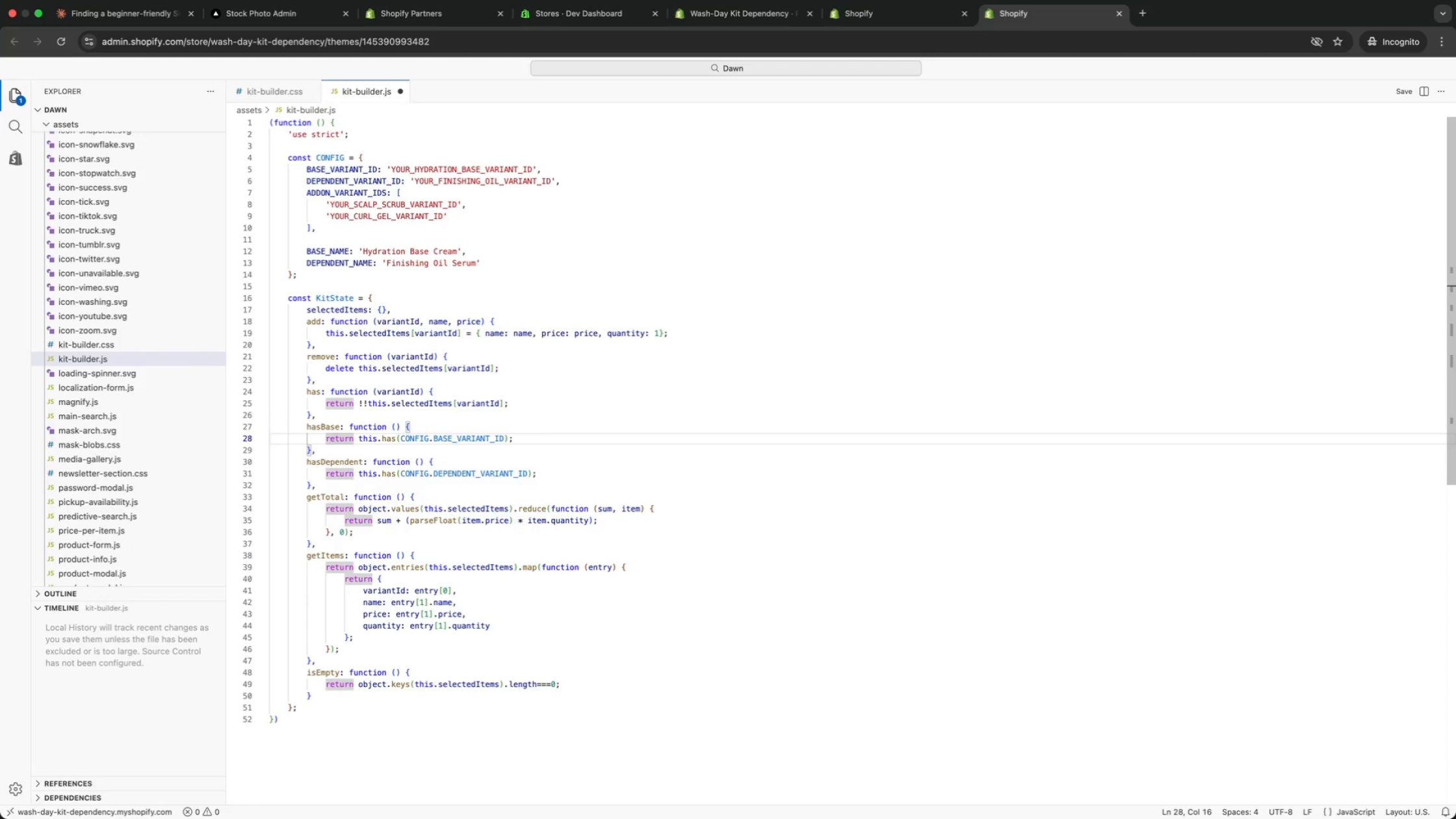 
key(ArrowDown)
 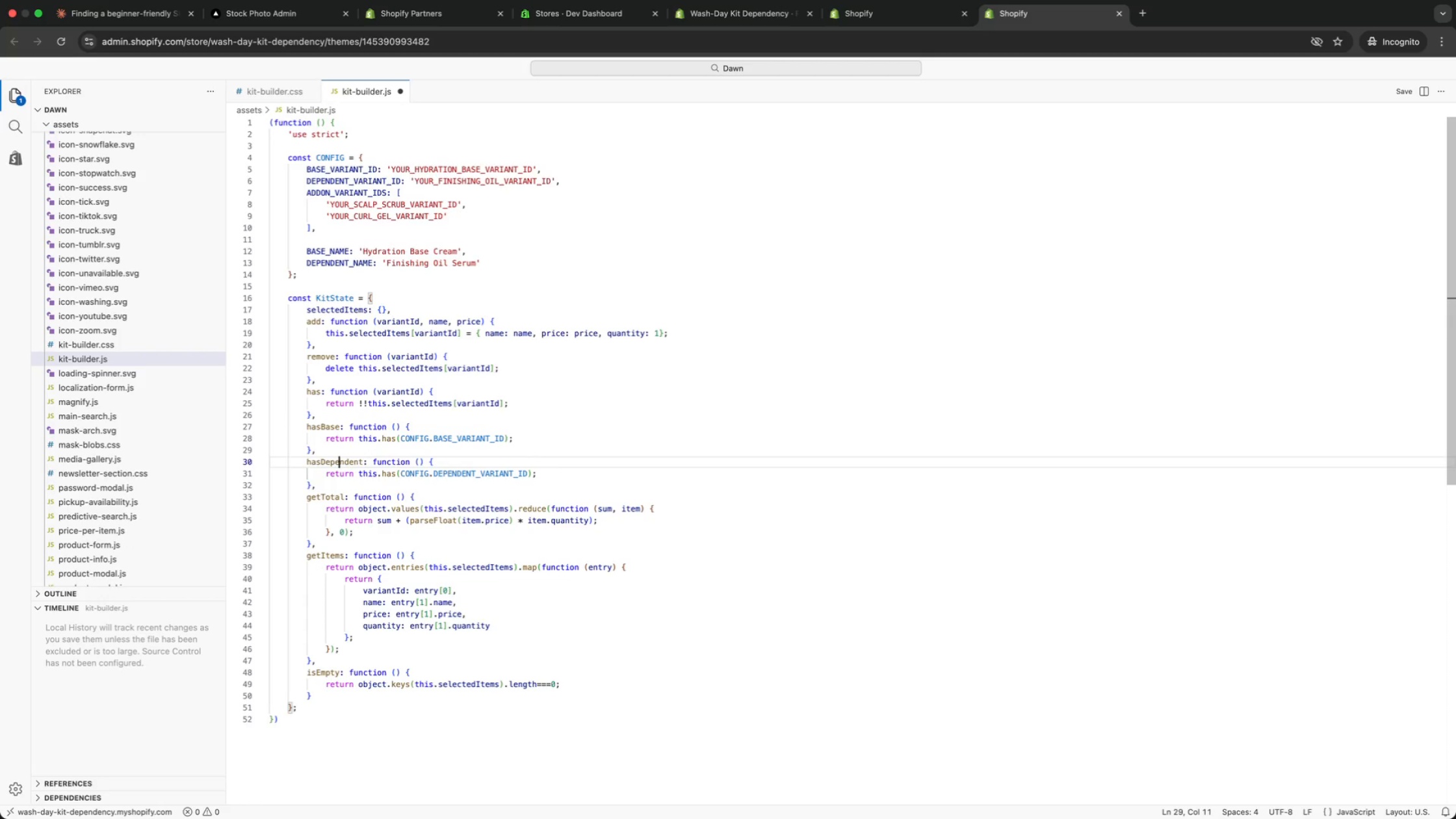 
key(ArrowDown)
 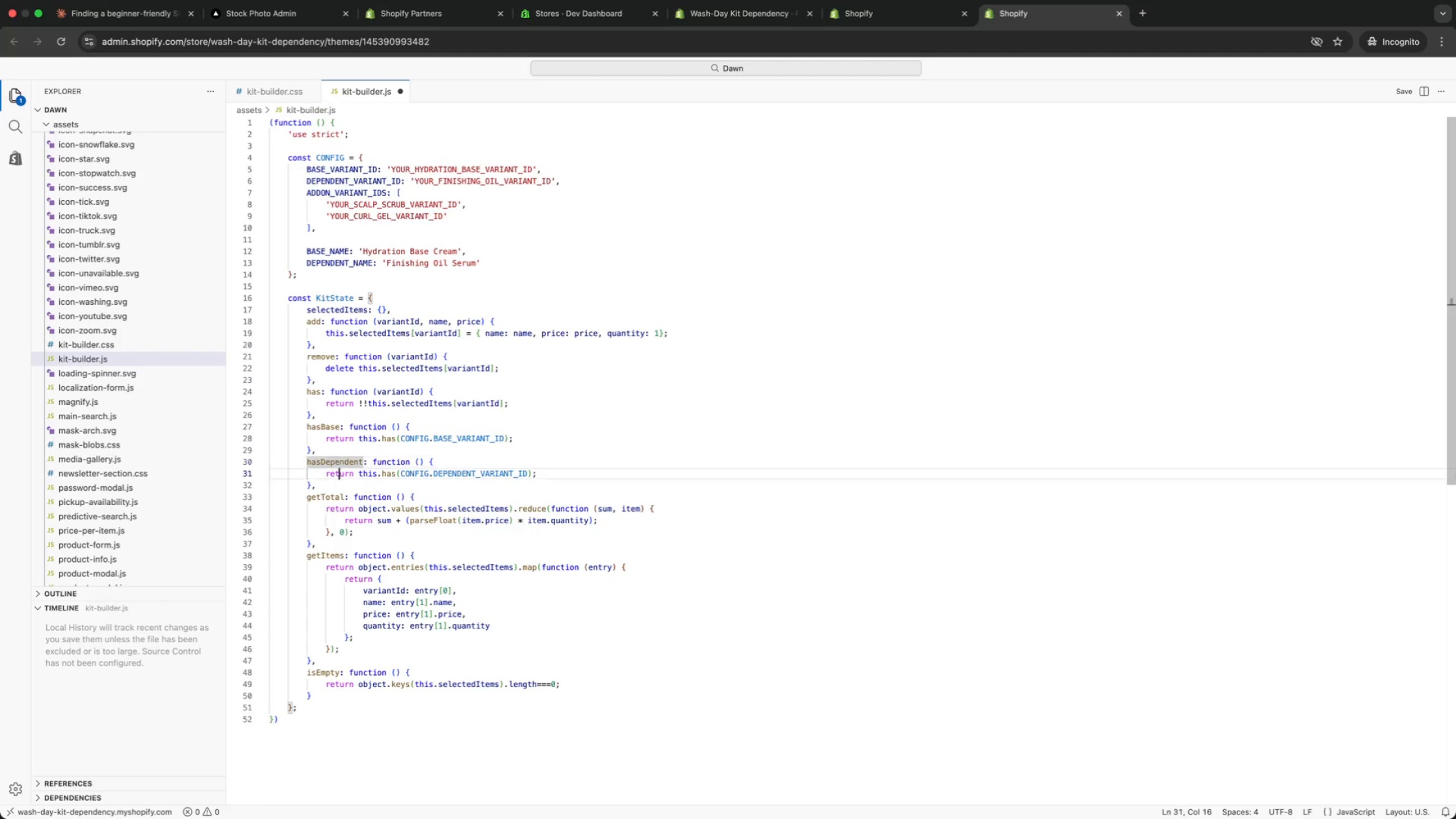 
key(ArrowDown)
 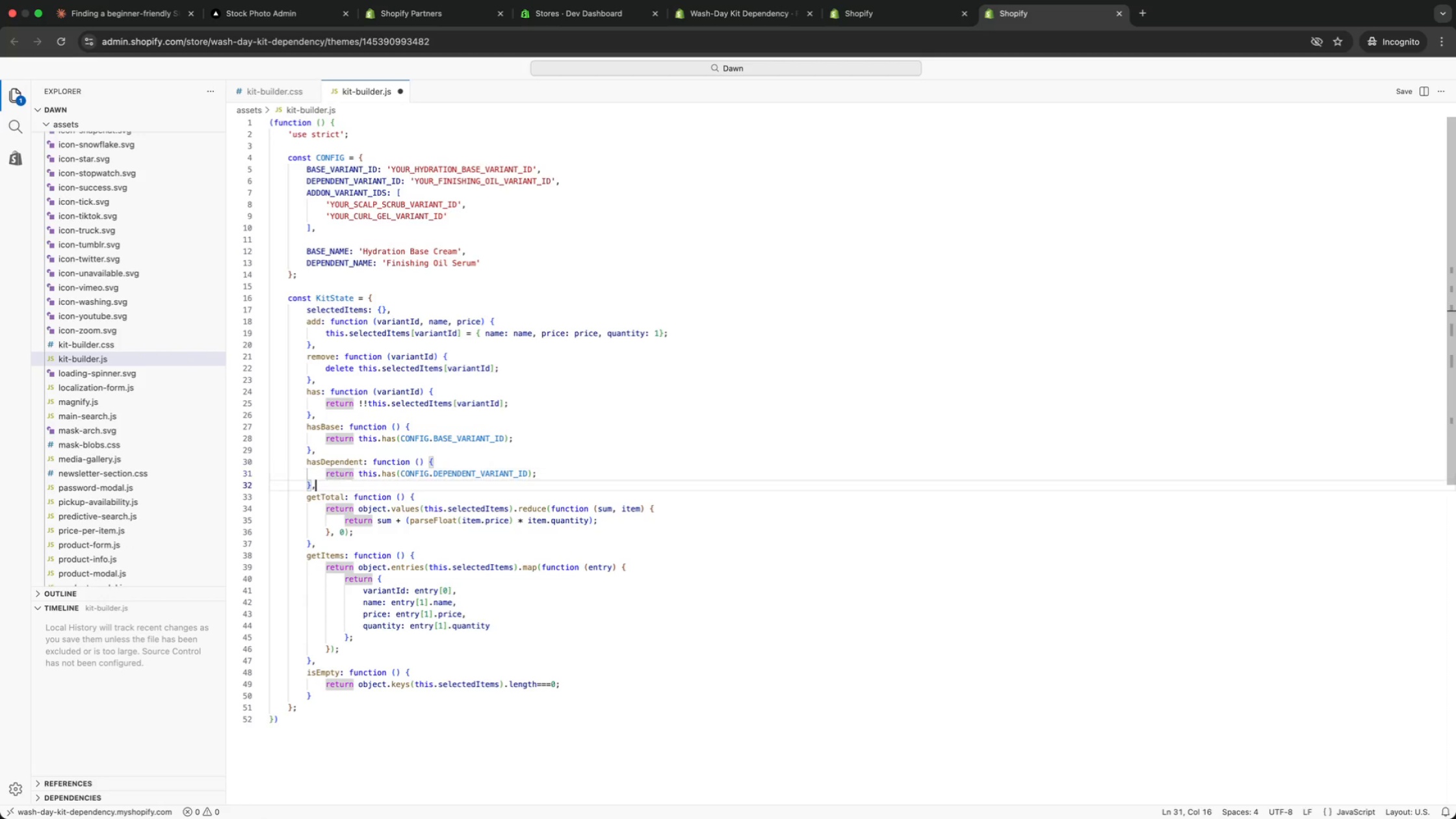 
key(ArrowDown)
 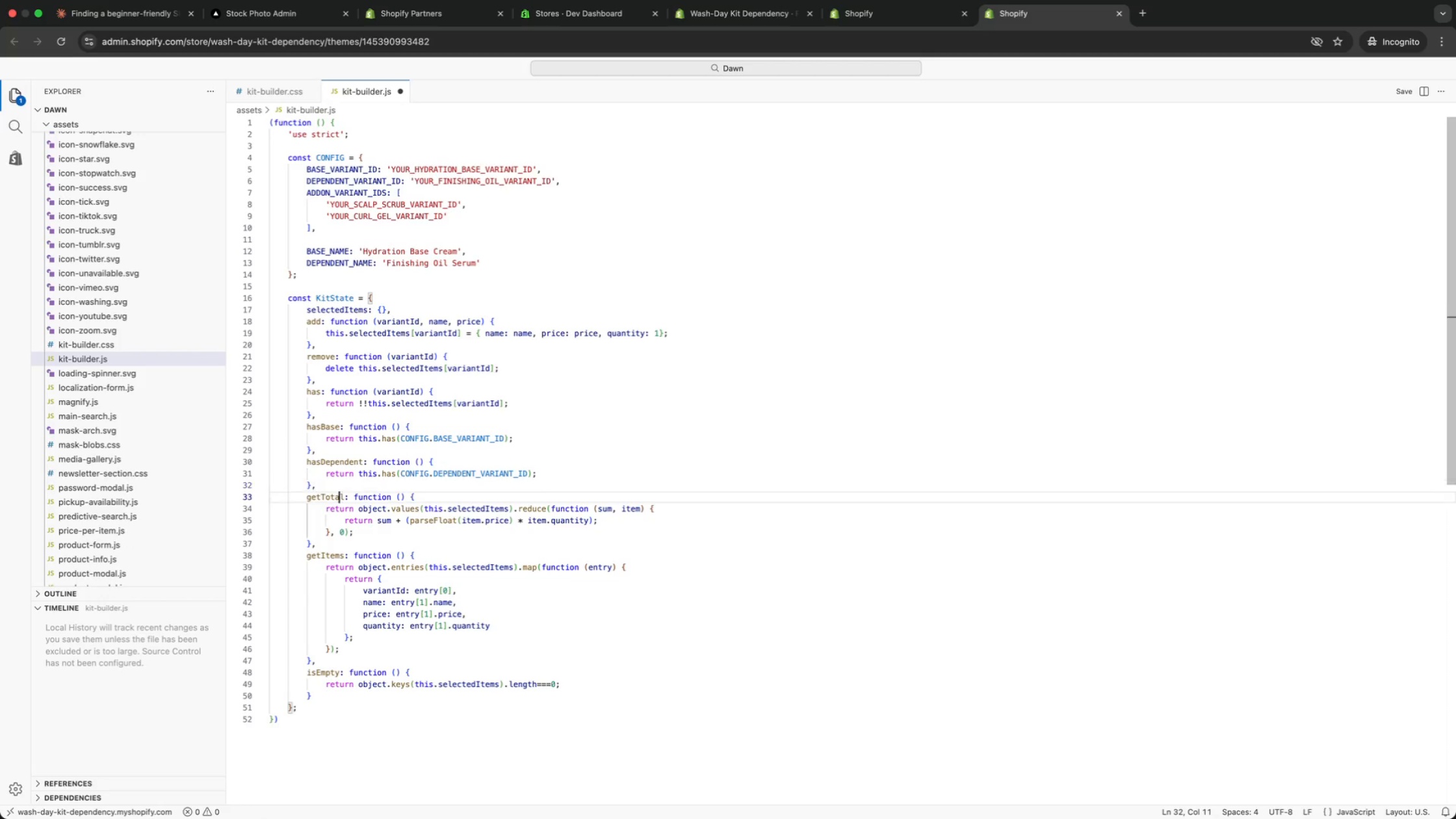 
key(ArrowDown)
 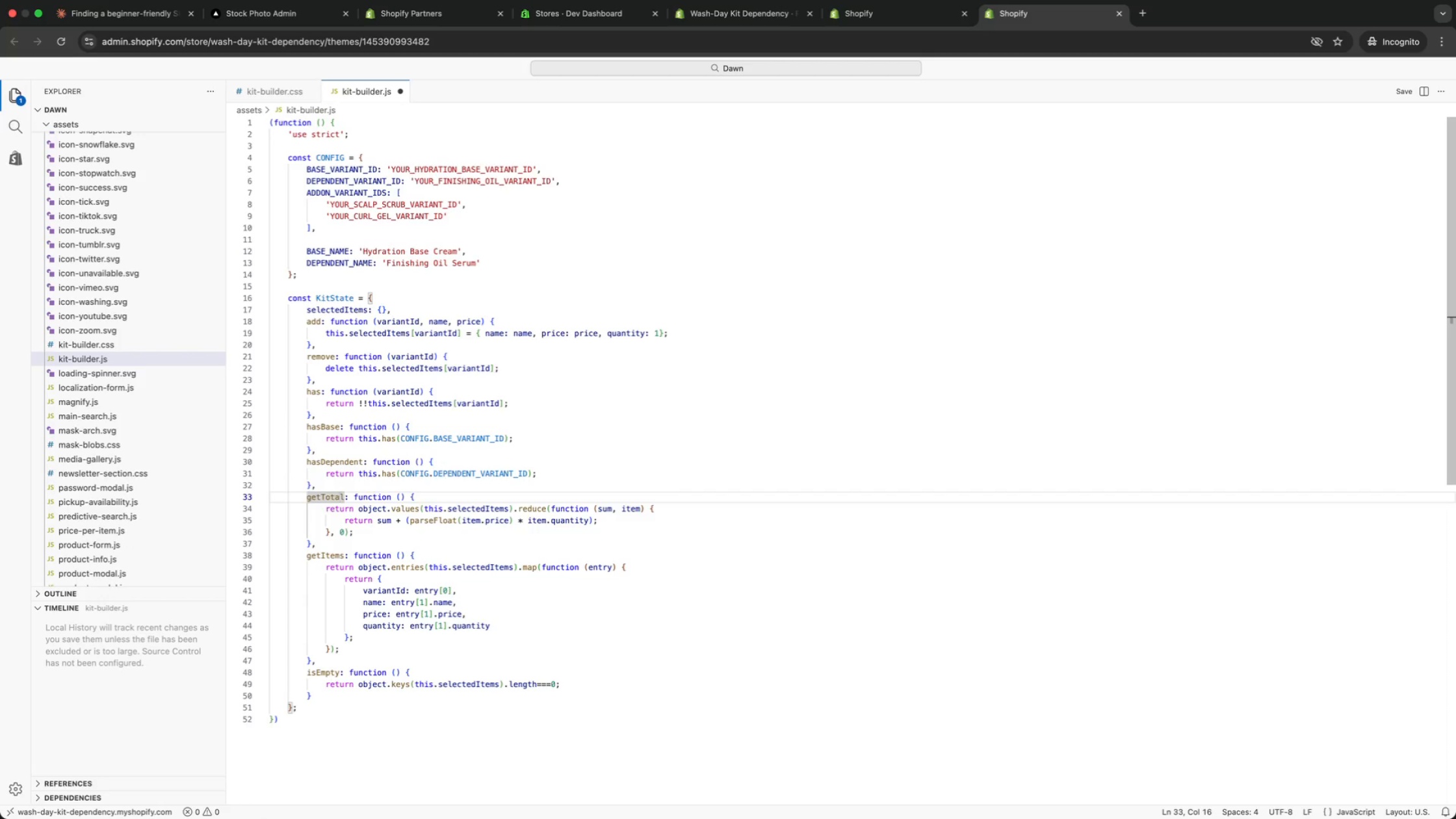 
key(ArrowDown)
 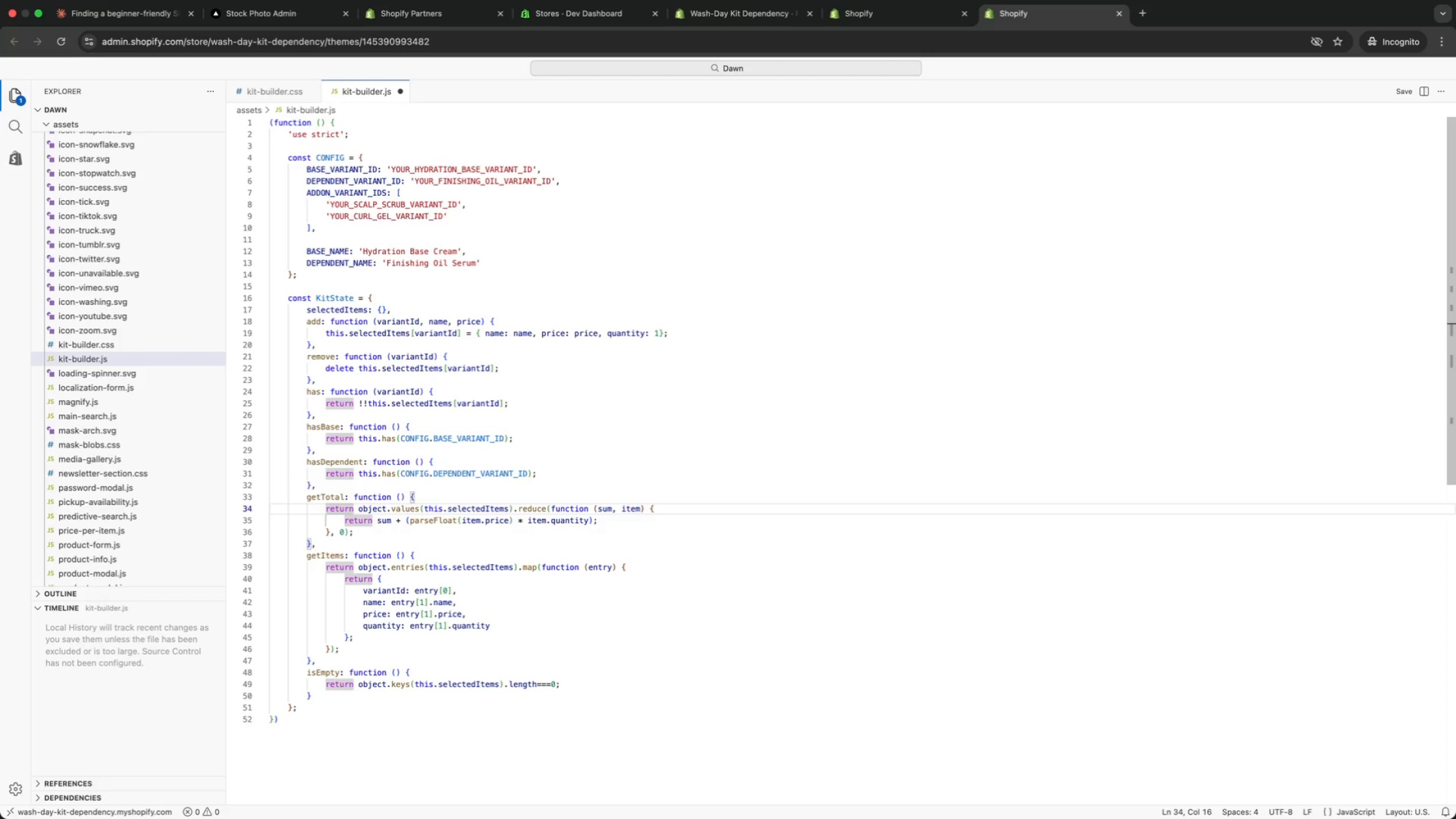 
wait(8.52)
 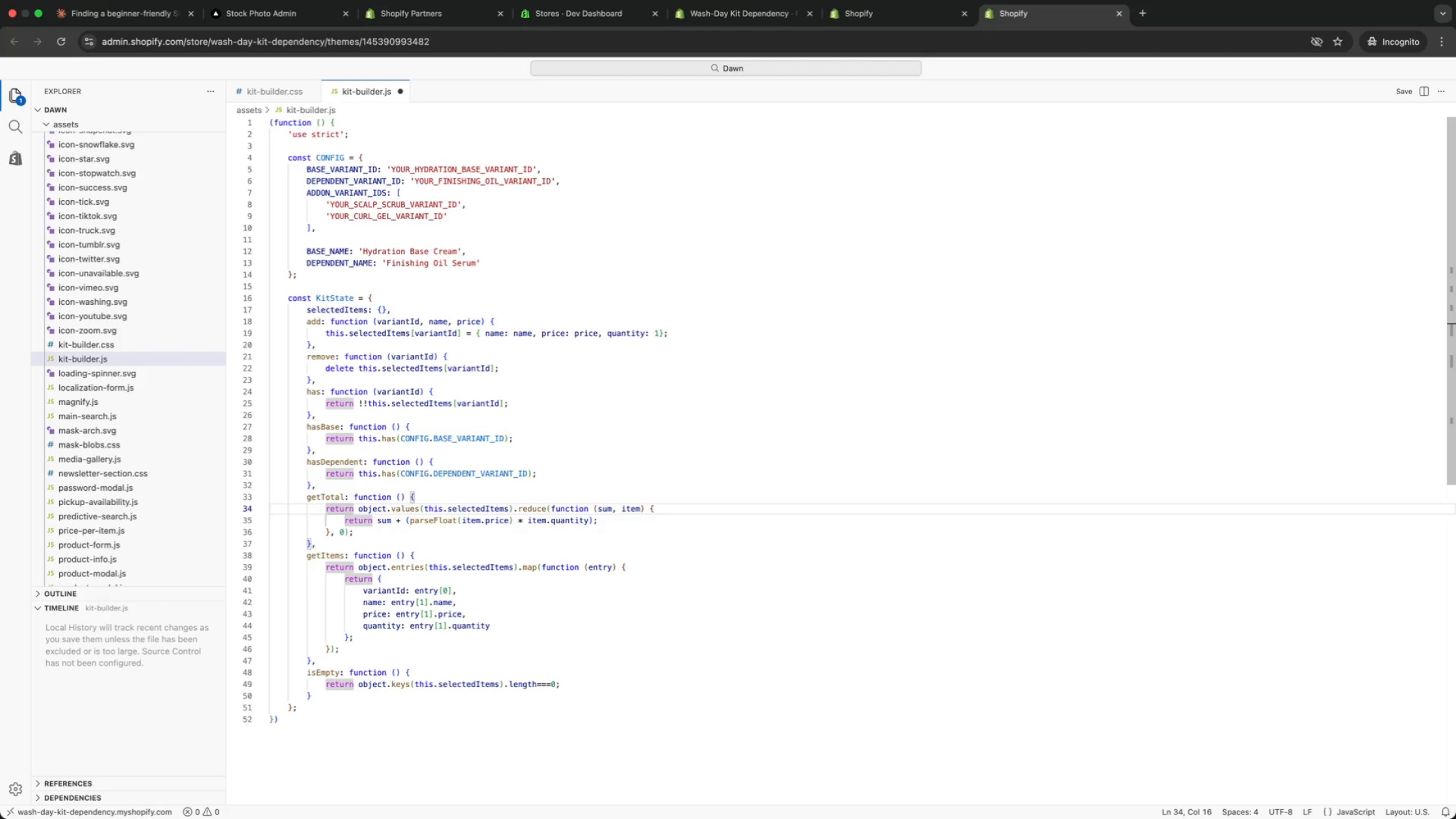 
key(ArrowDown)
 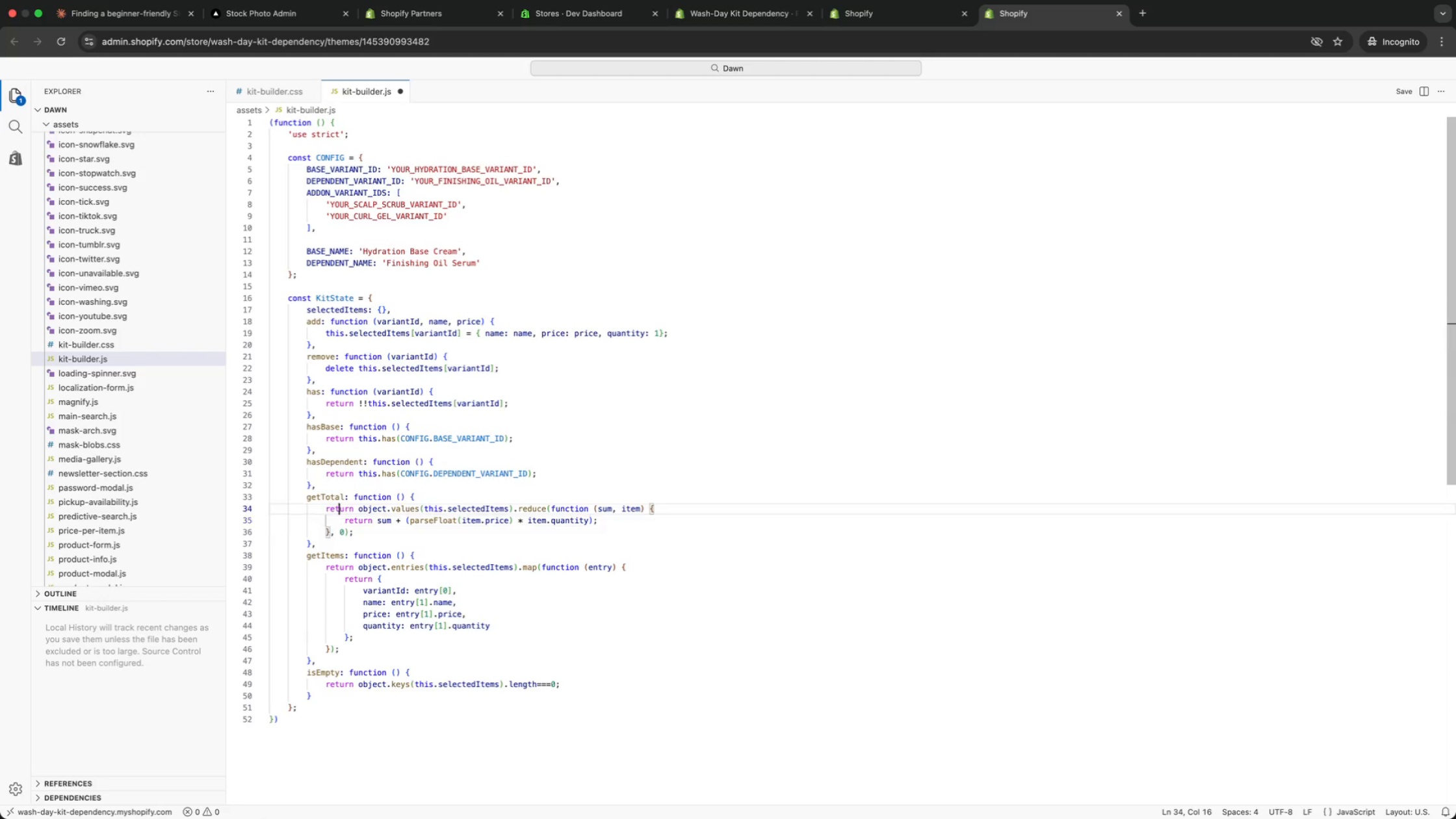 
key(ArrowUp)
 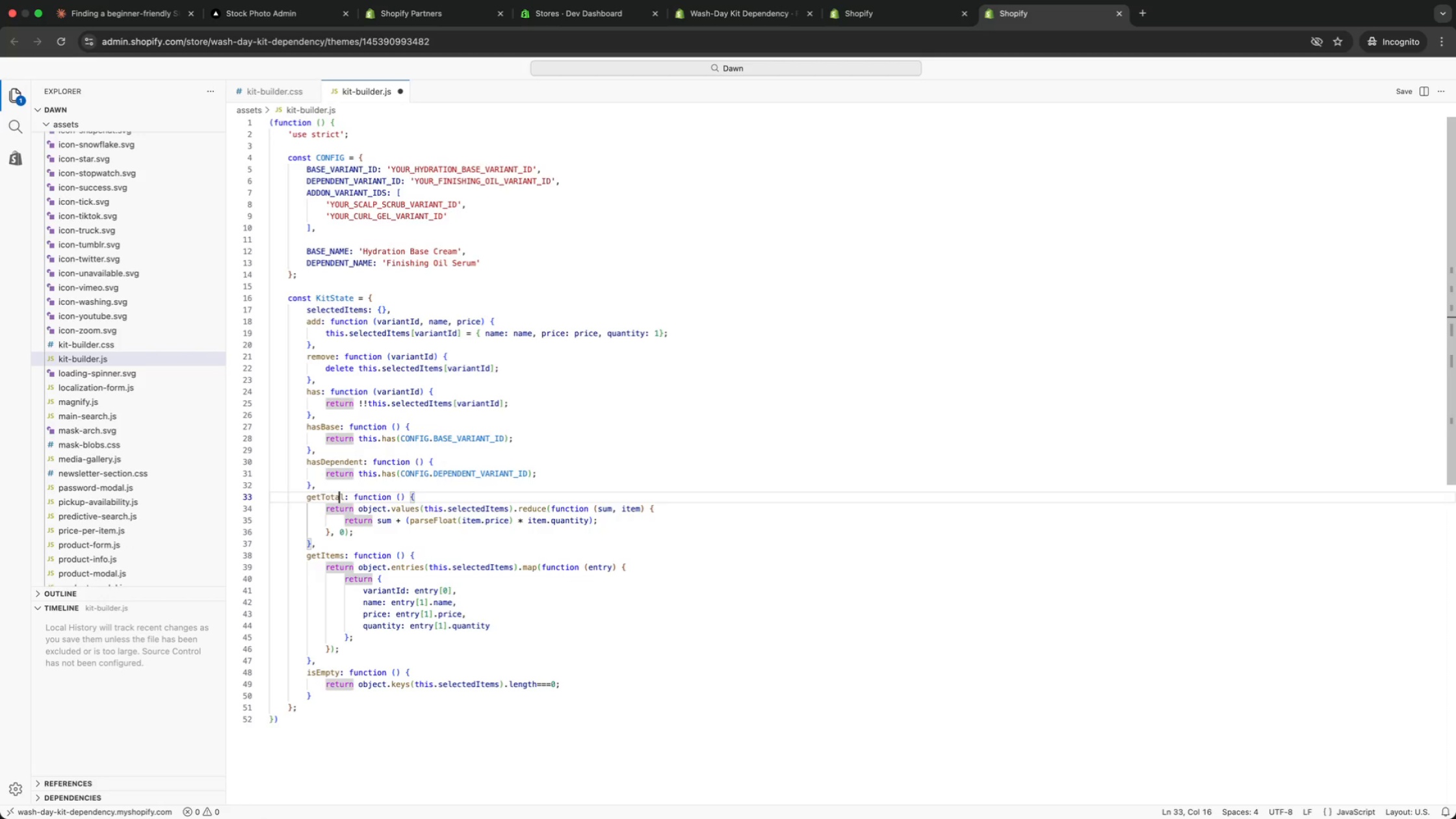 
key(ArrowUp)
 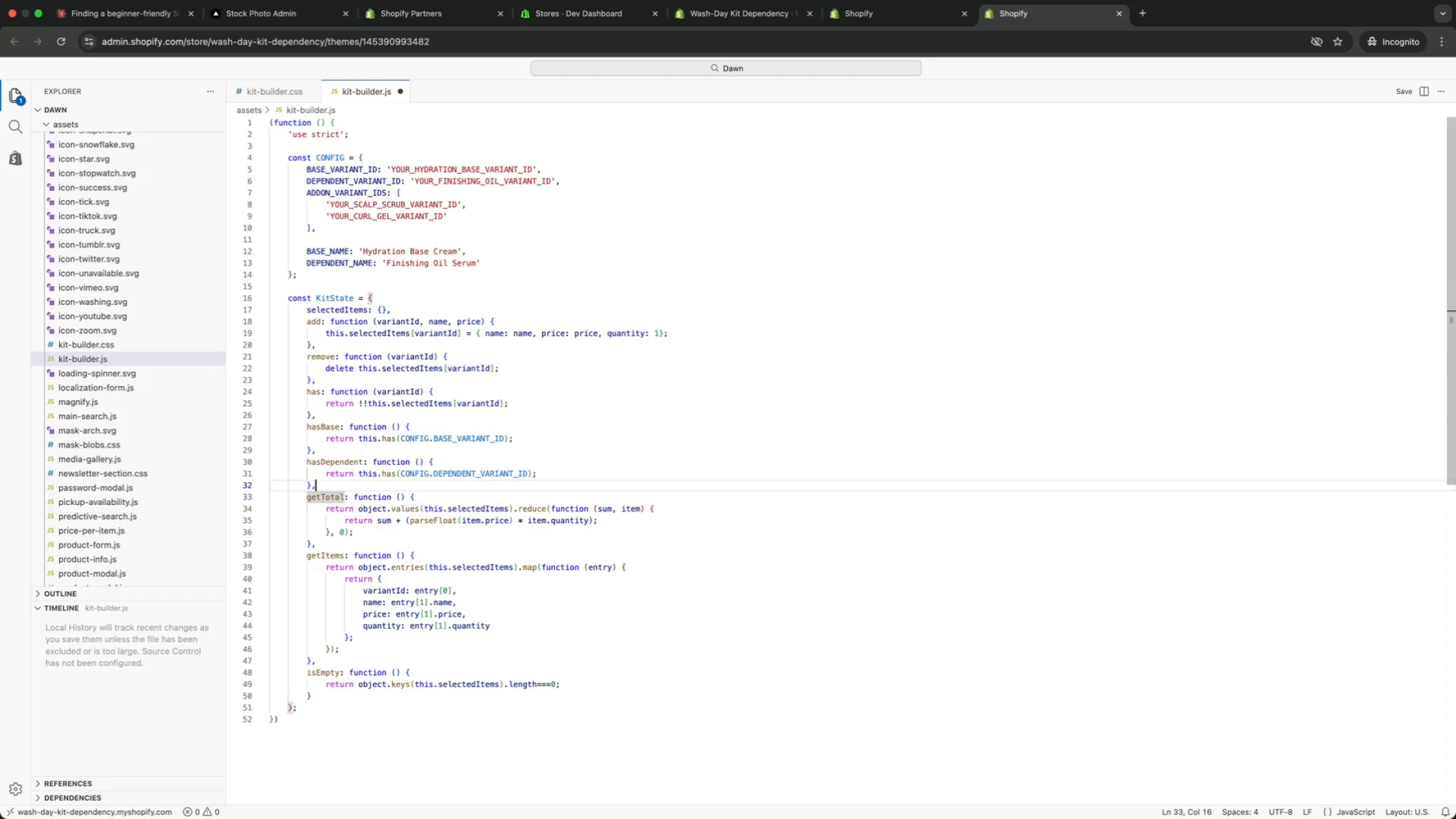 
key(ArrowUp)
 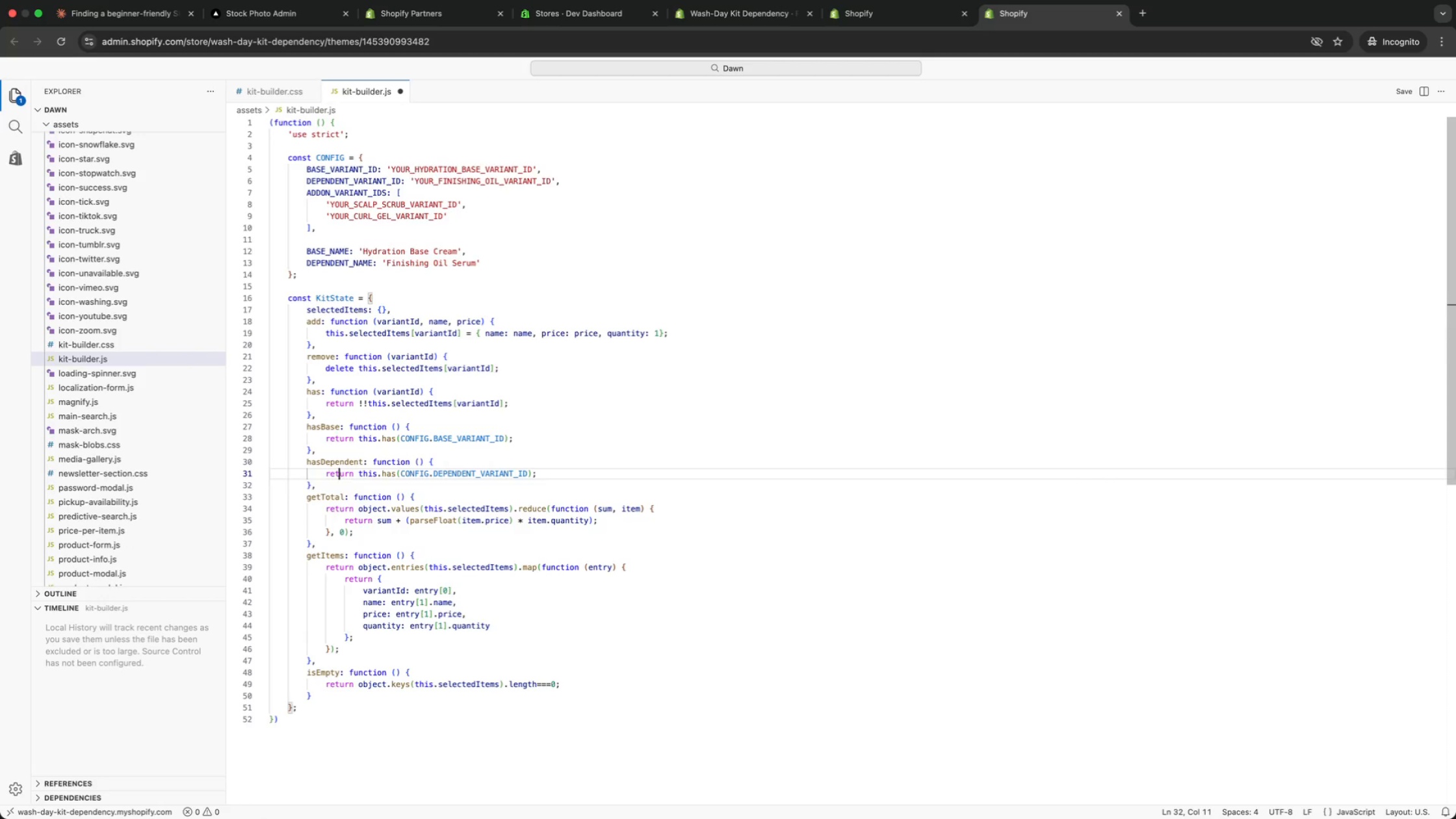 
key(ArrowUp)
 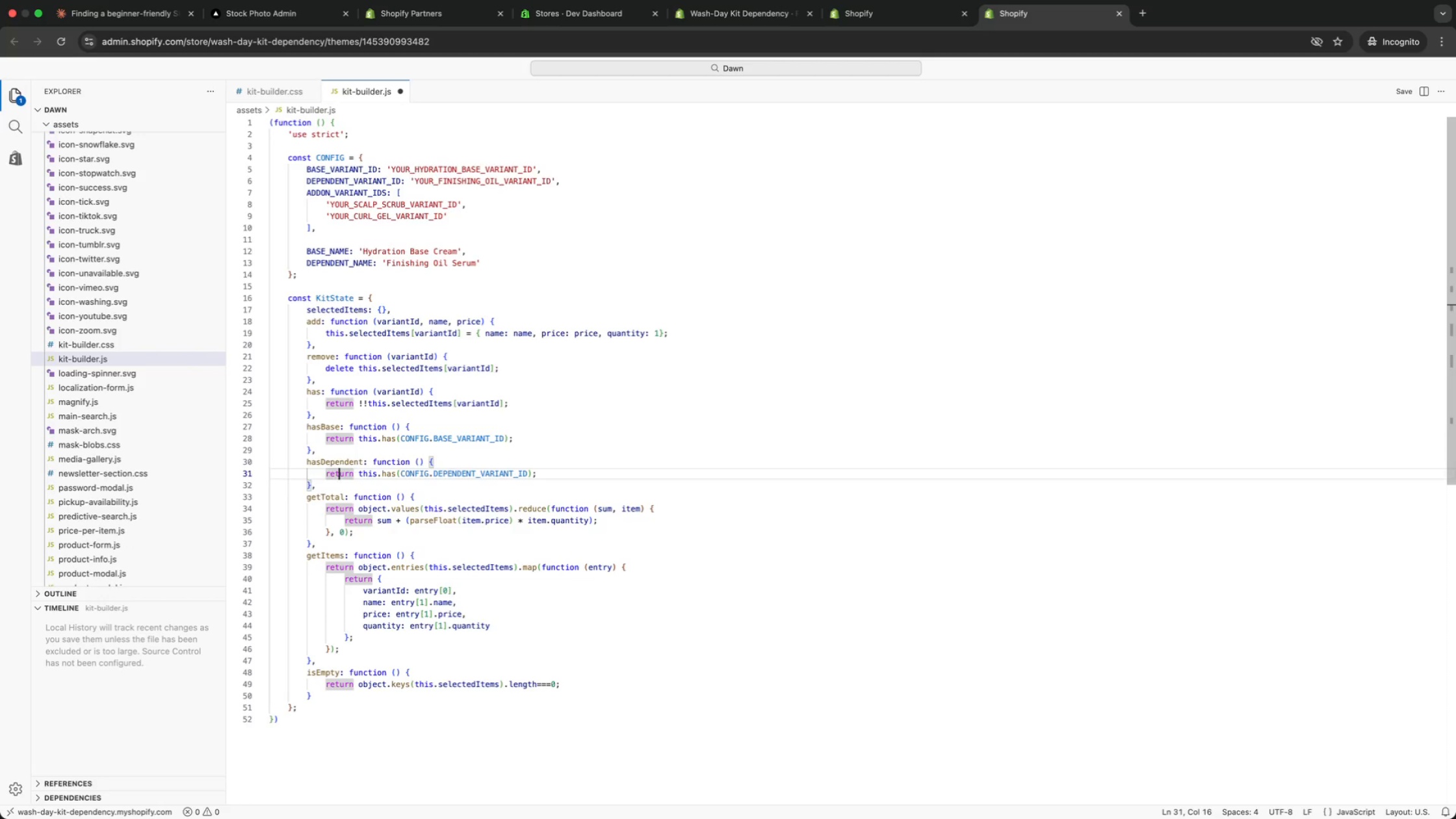 
key(ArrowUp)
 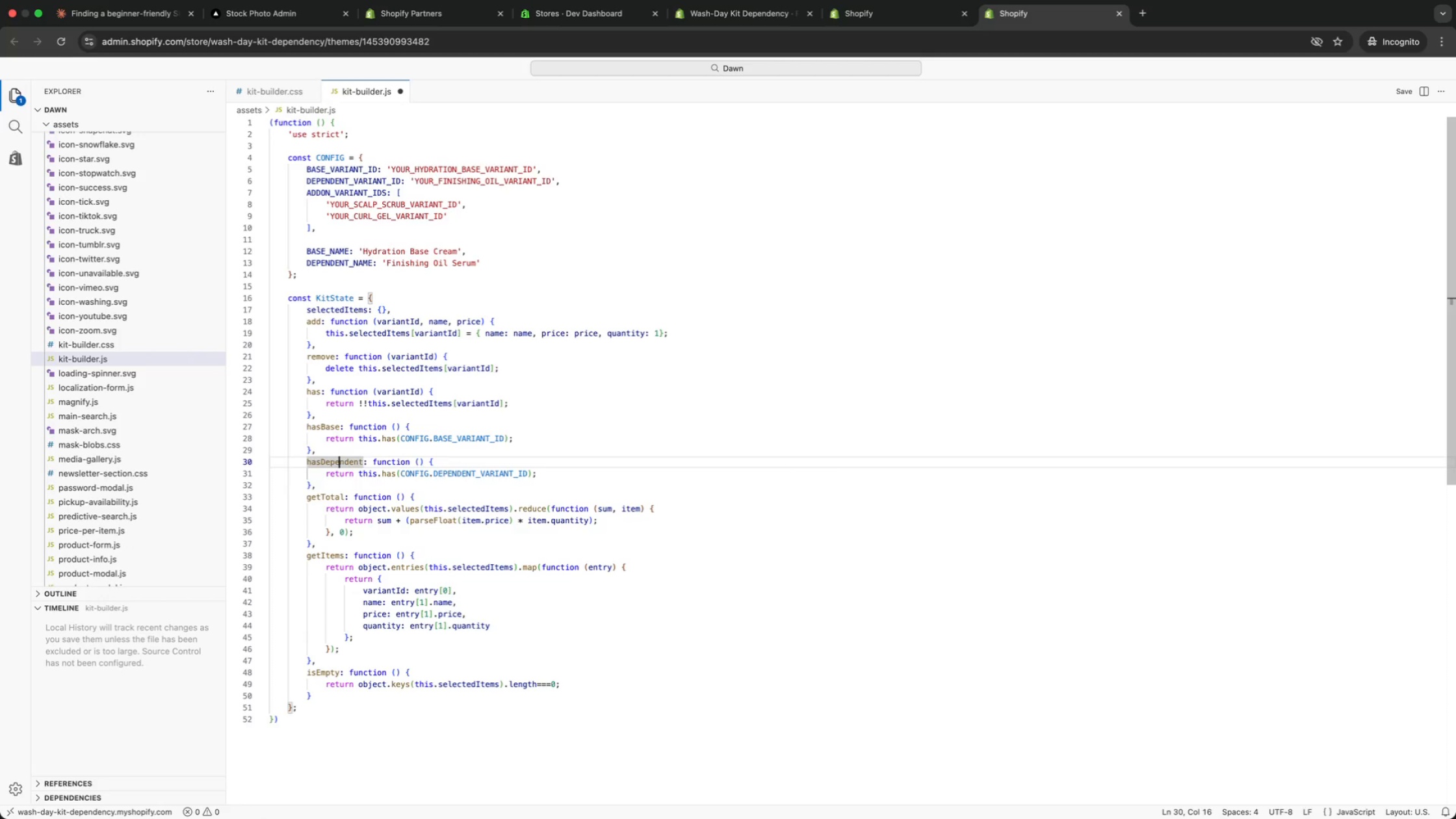 
key(ArrowUp)
 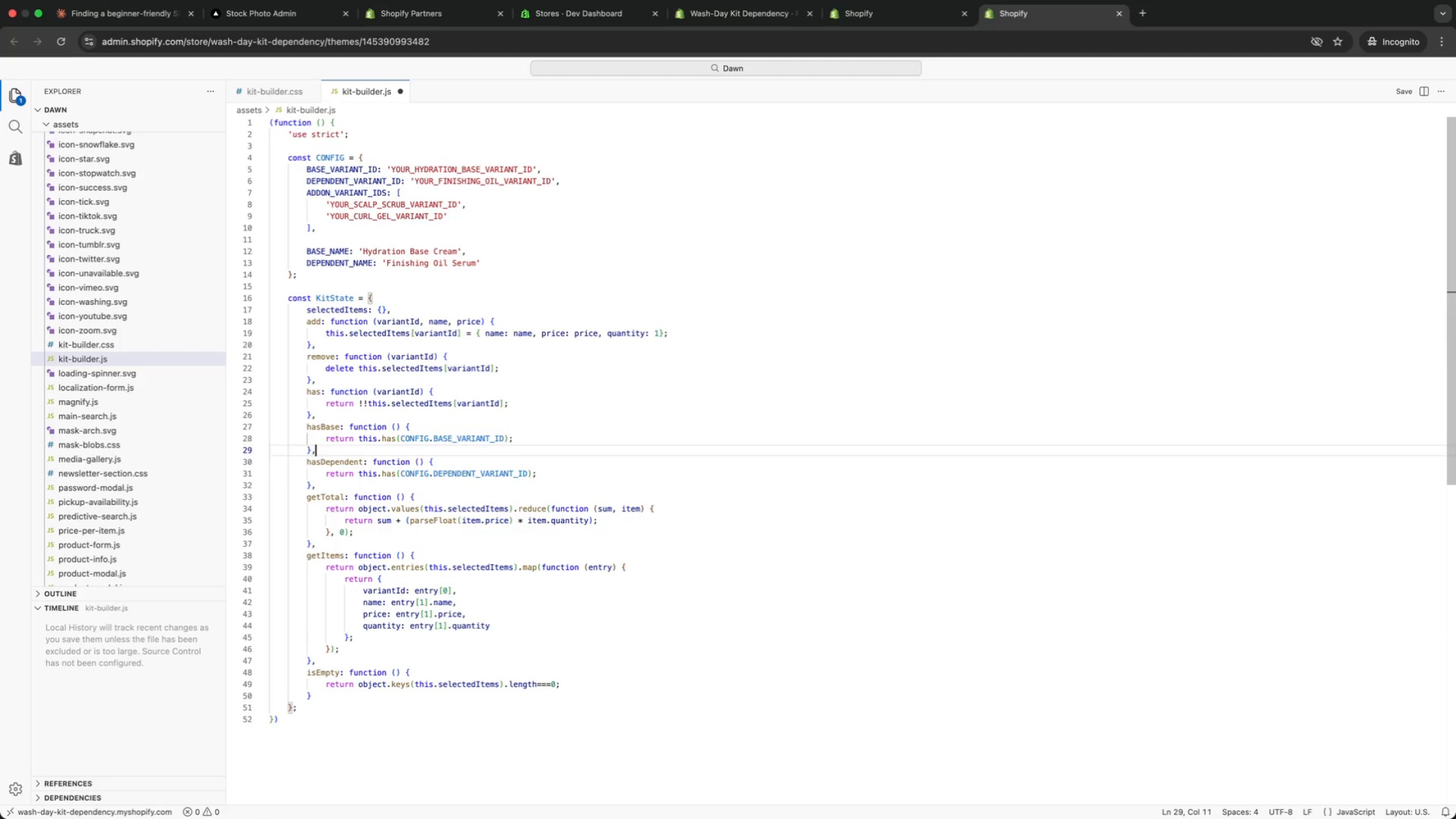 
key(ArrowUp)
 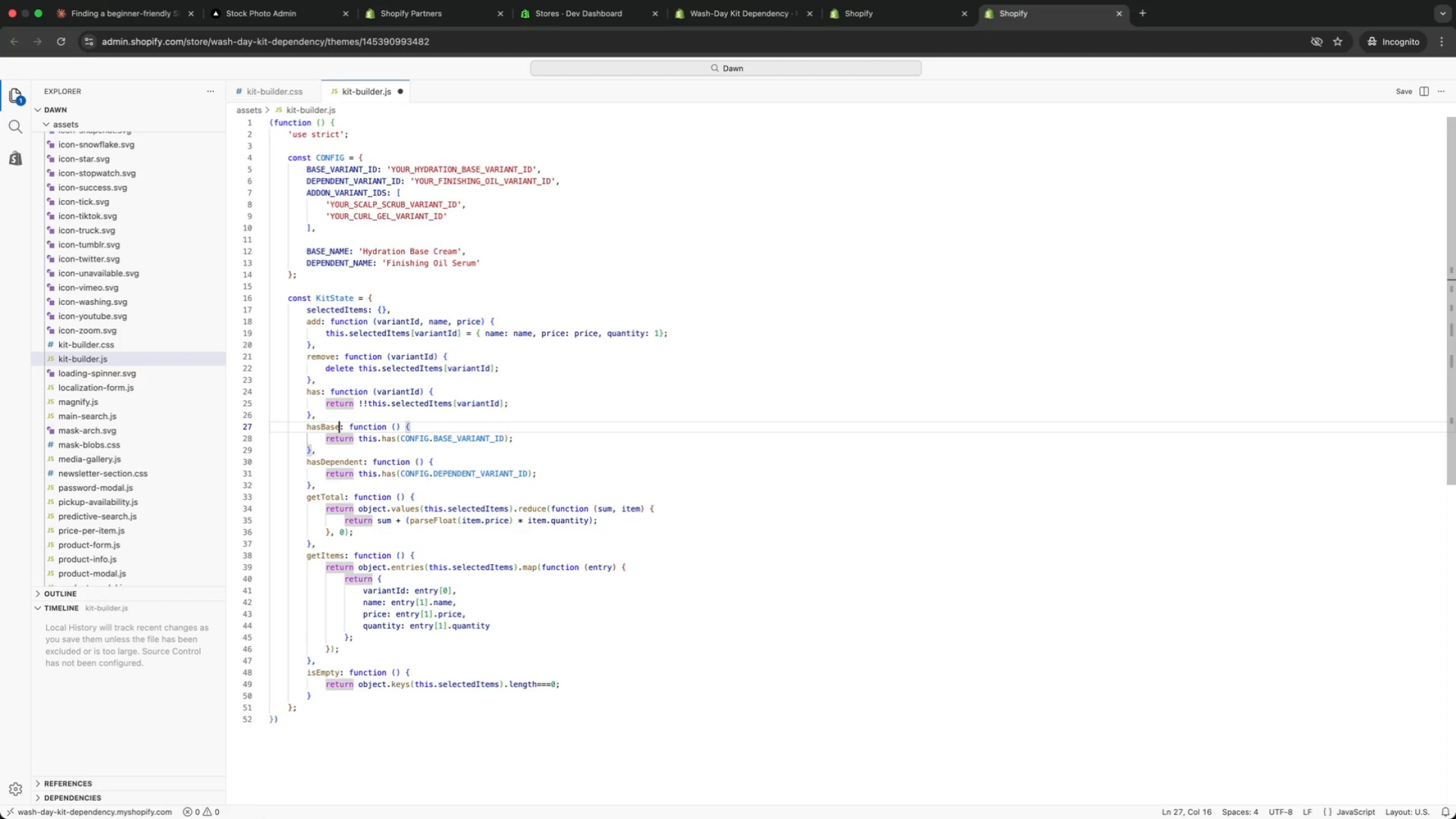 
key(ArrowUp)
 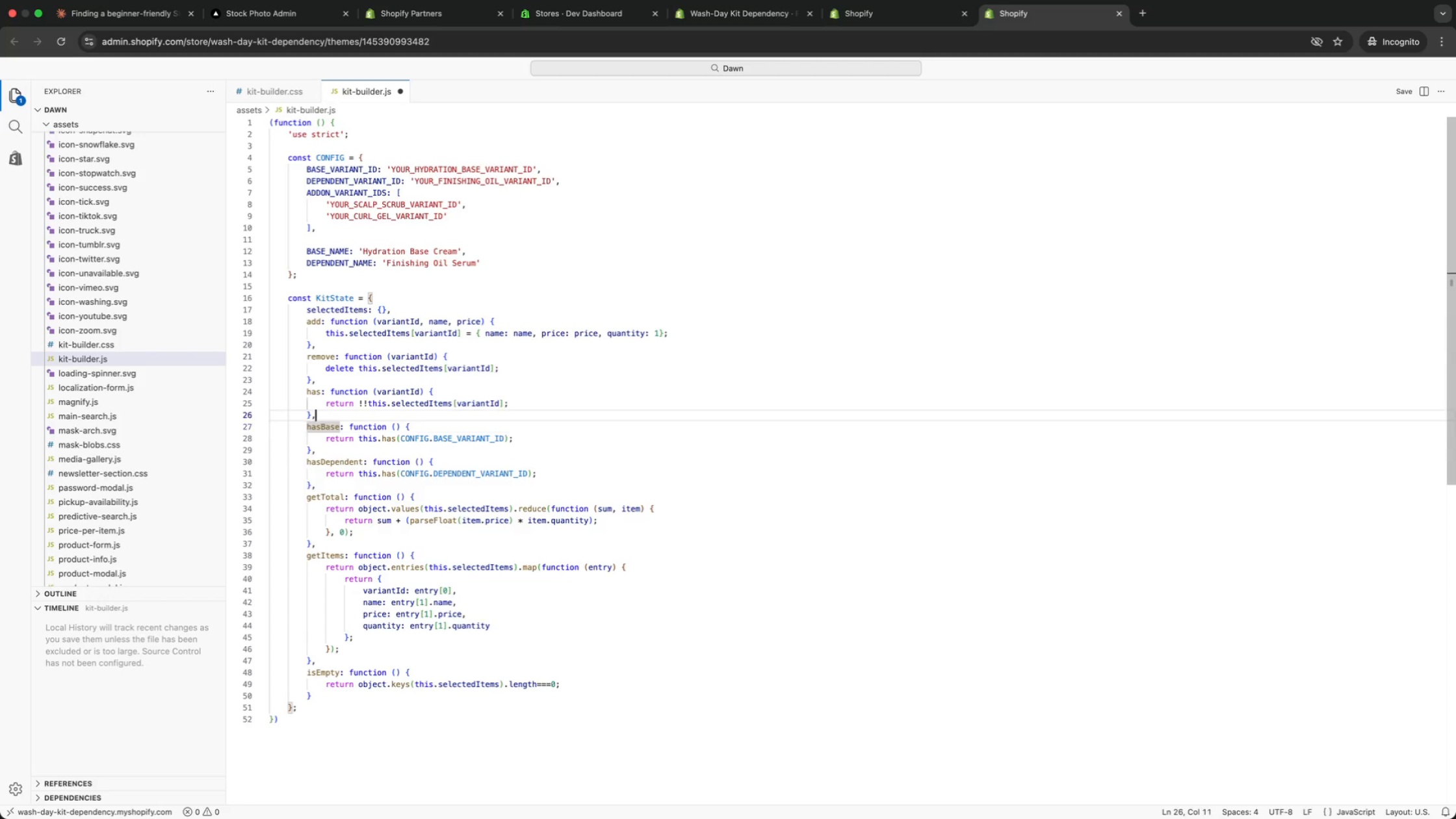 
key(ArrowUp)
 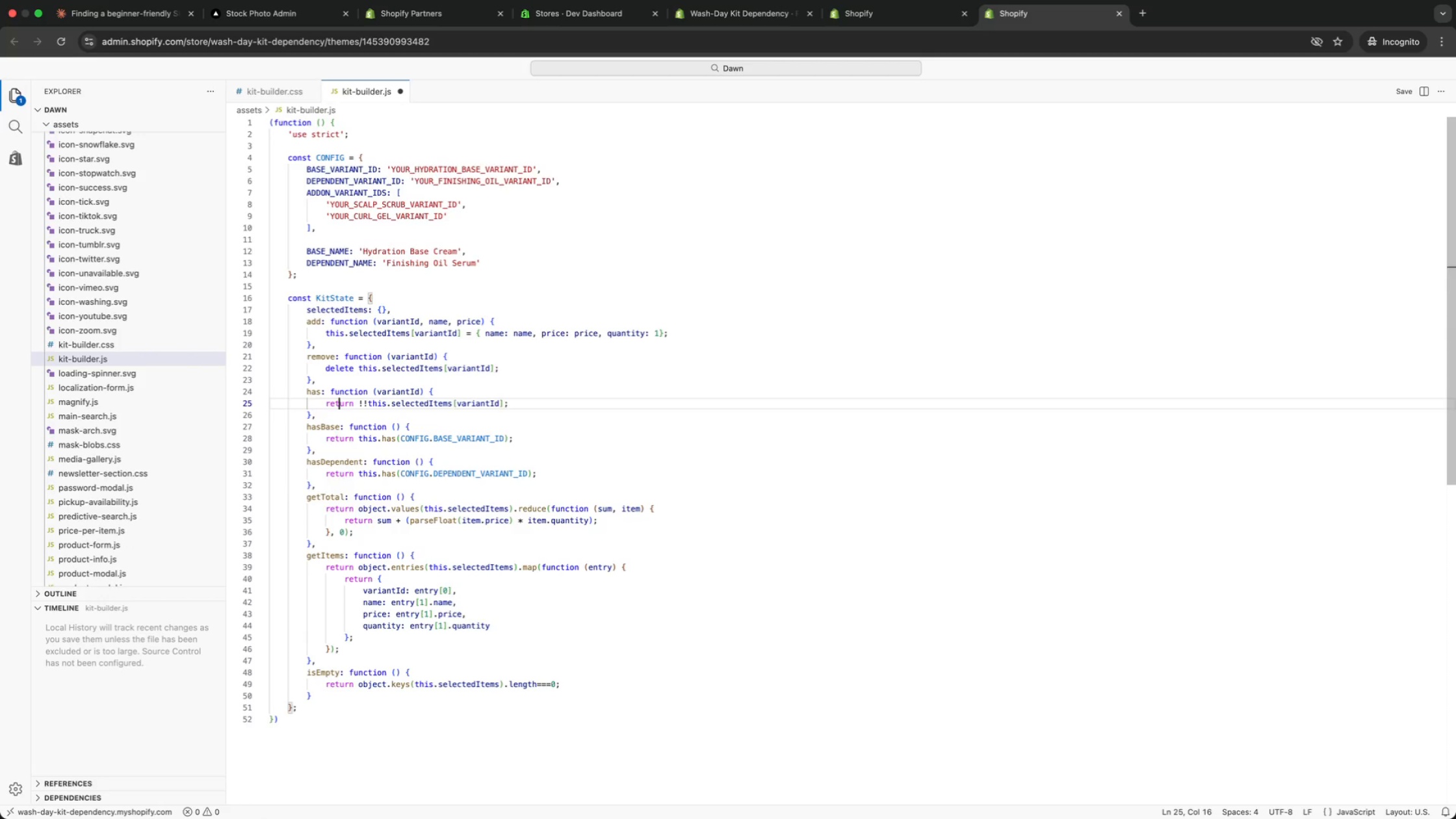 
key(ArrowUp)
 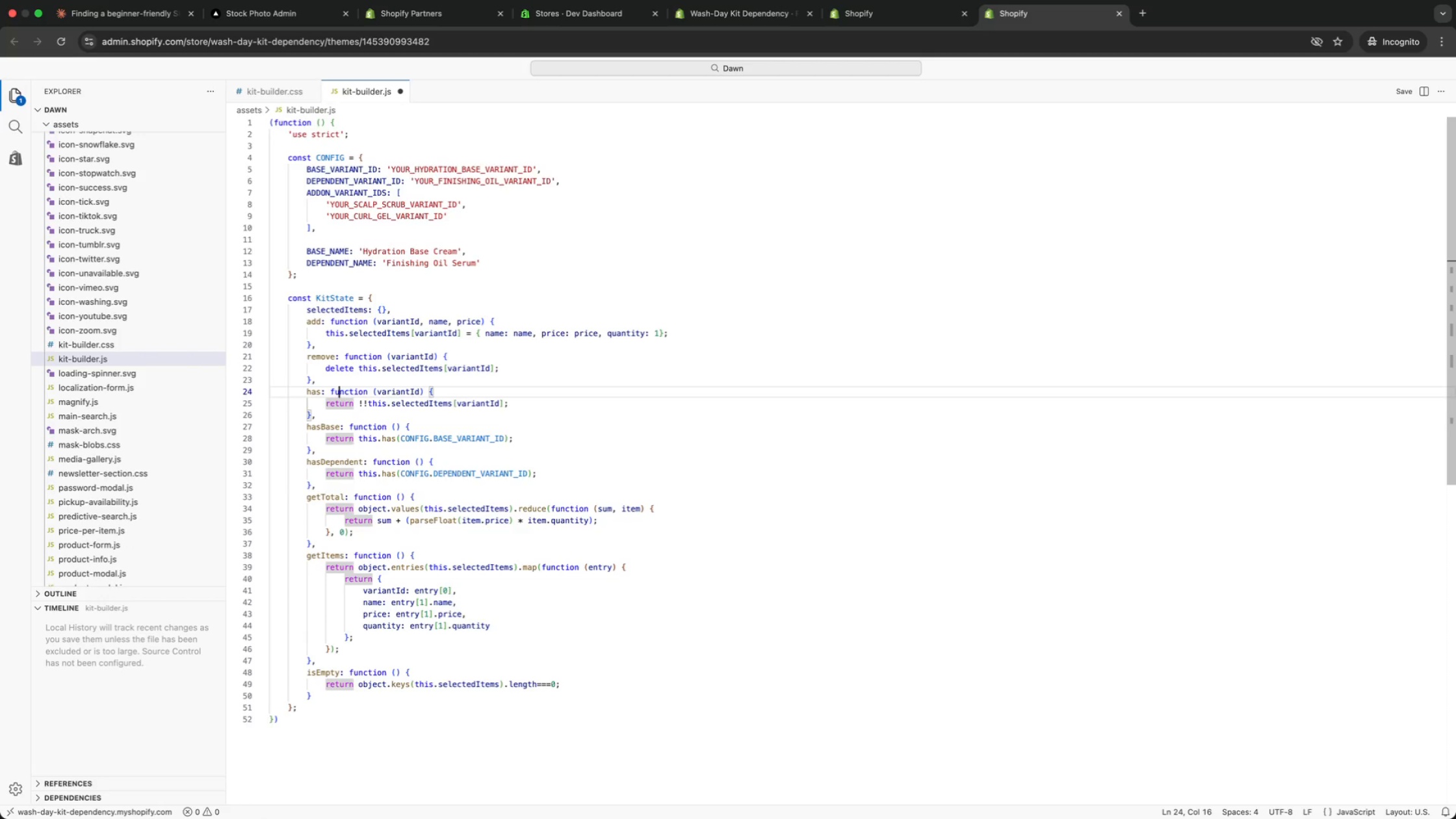 
key(ArrowUp)
 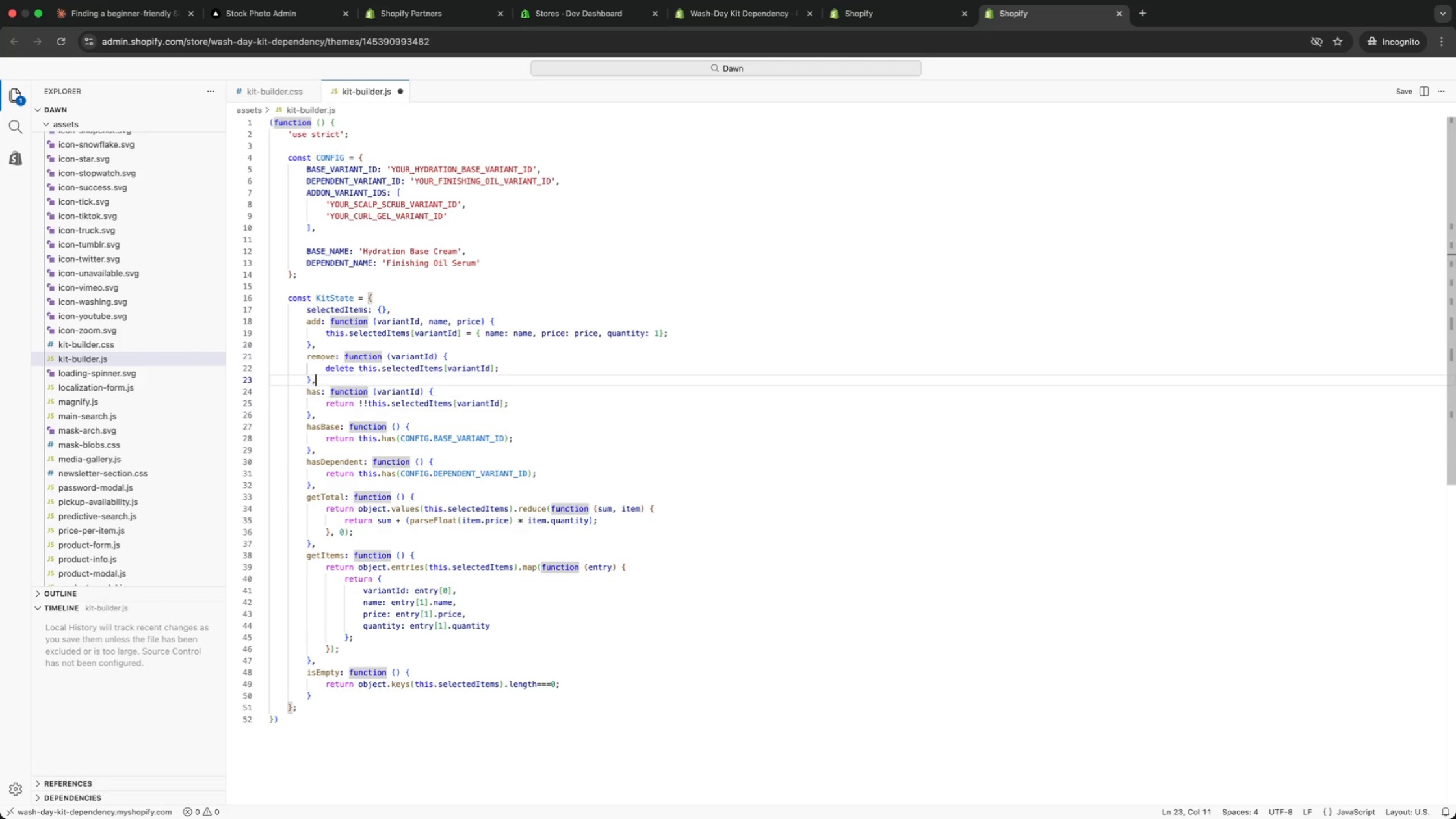 
key(ArrowUp)
 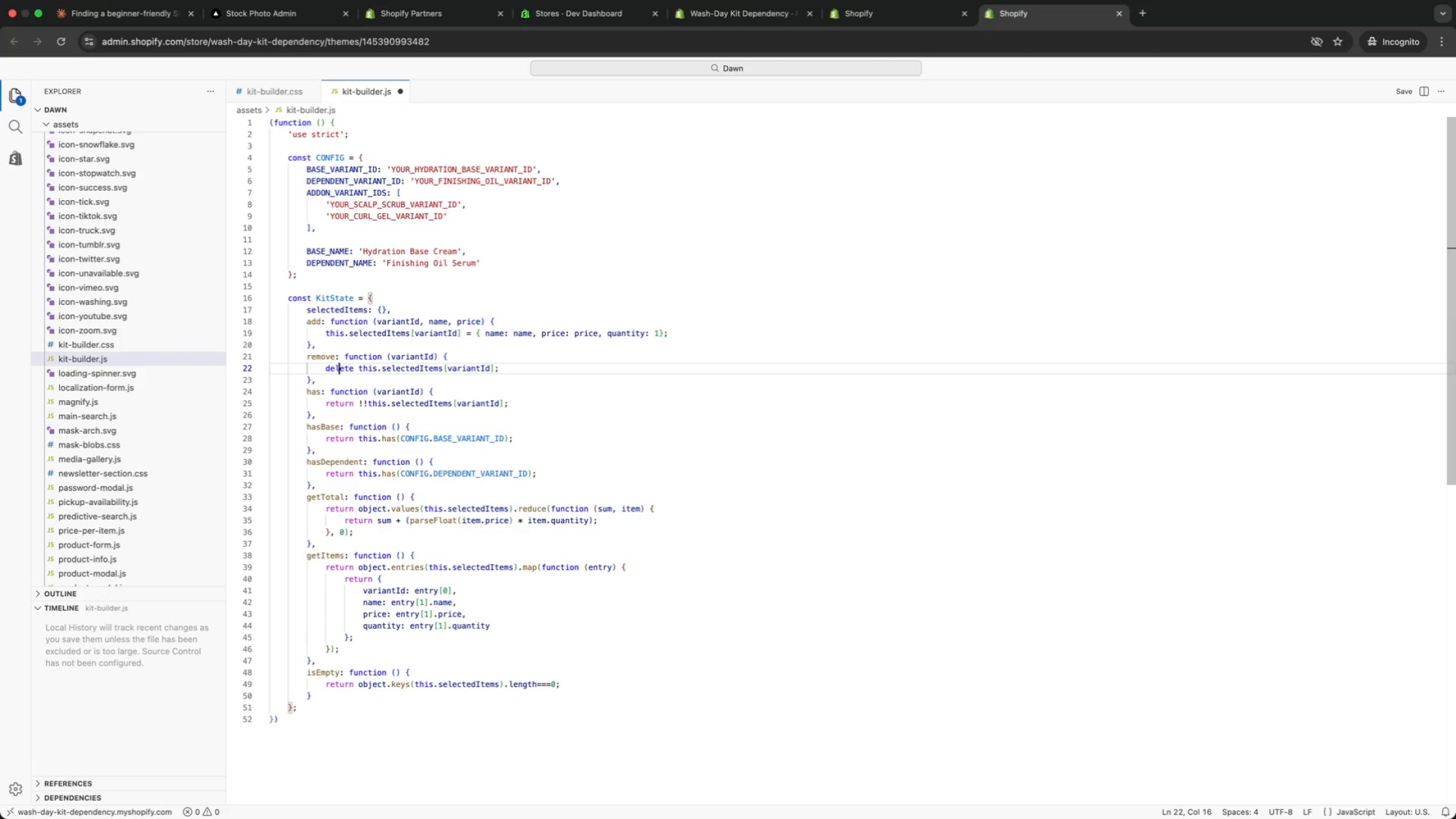 
key(ArrowUp)
 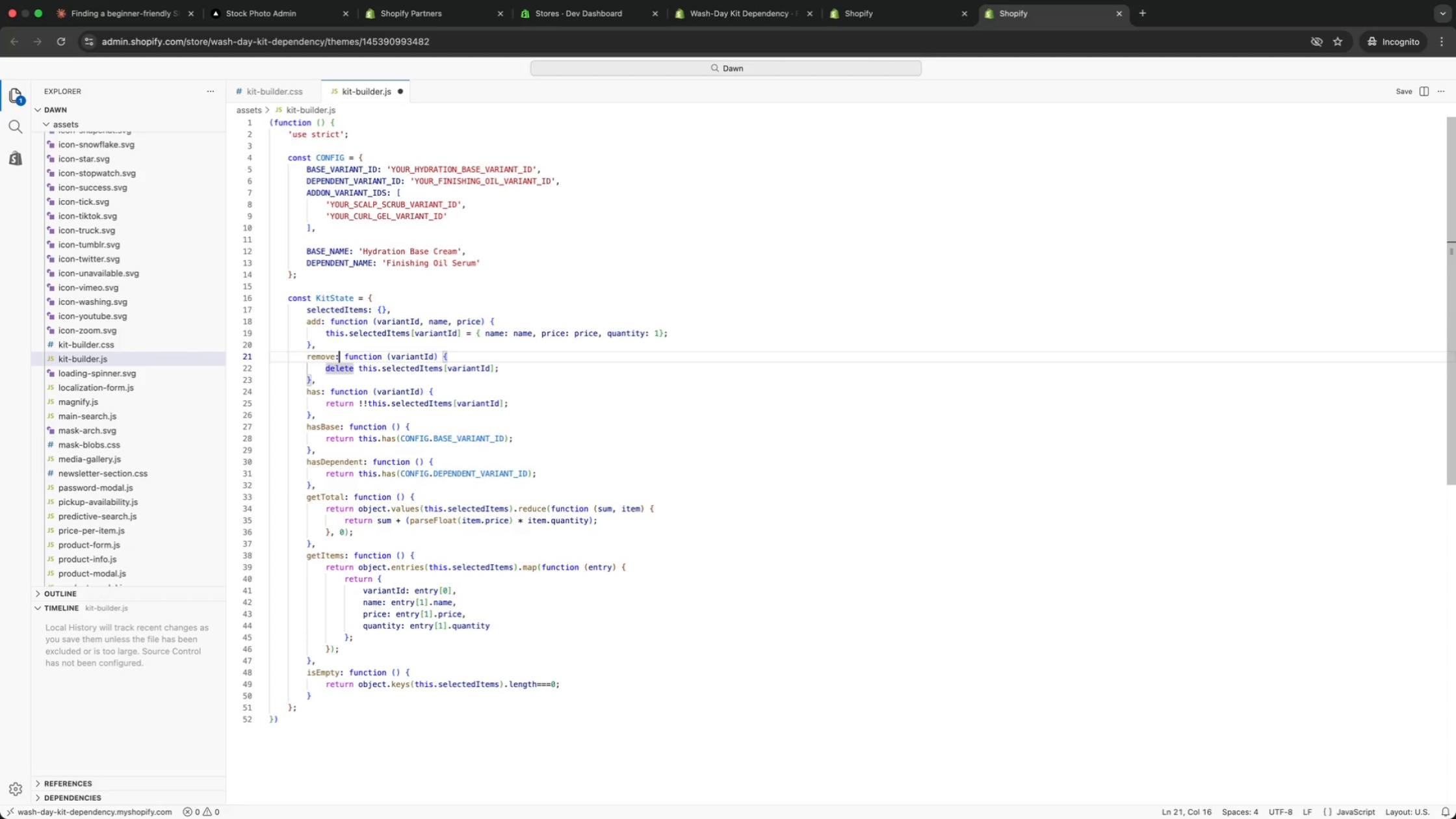 
key(ArrowUp)
 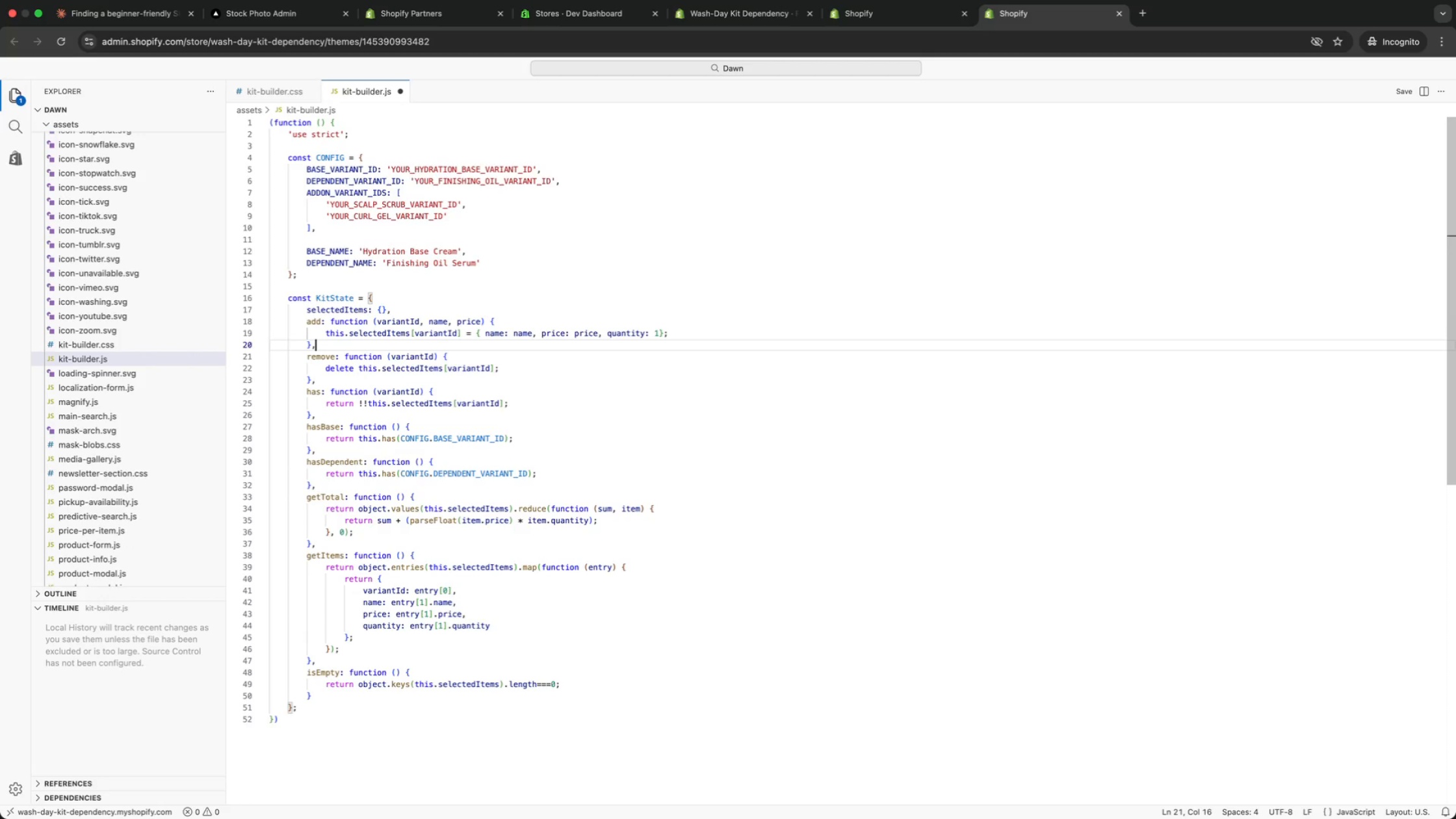 
key(ArrowUp)
 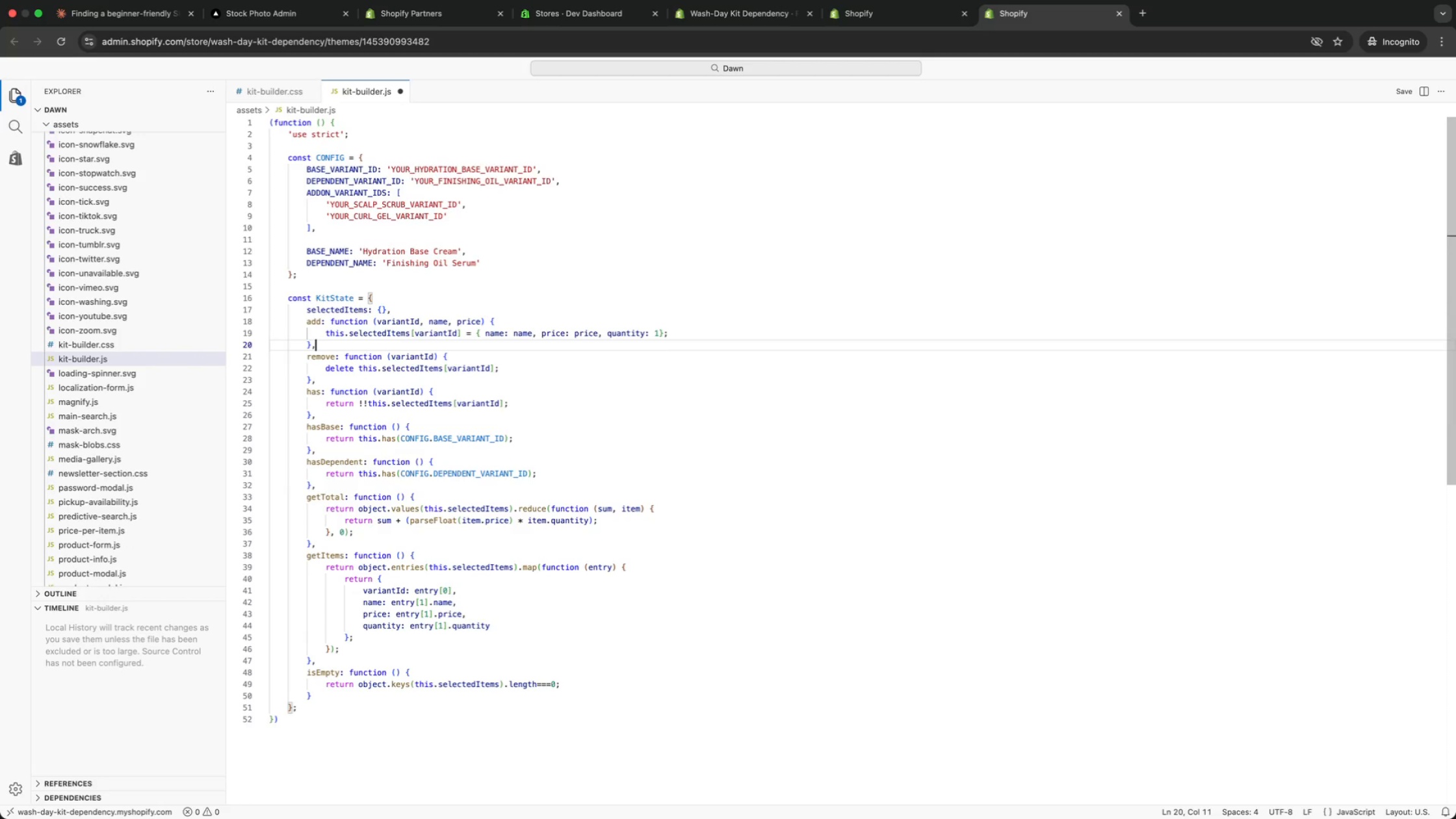 
key(ArrowUp)
 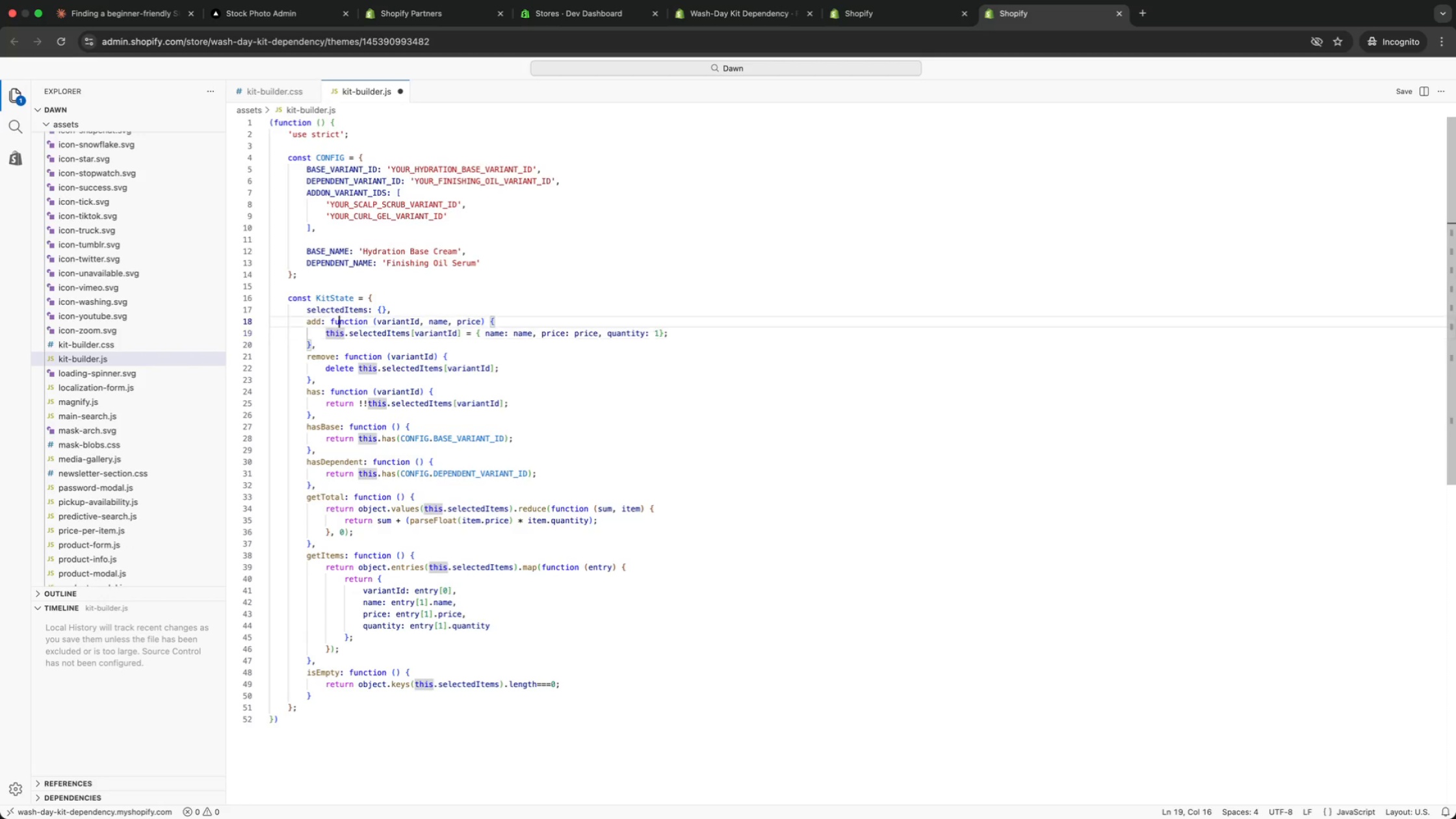 
key(ArrowUp)
 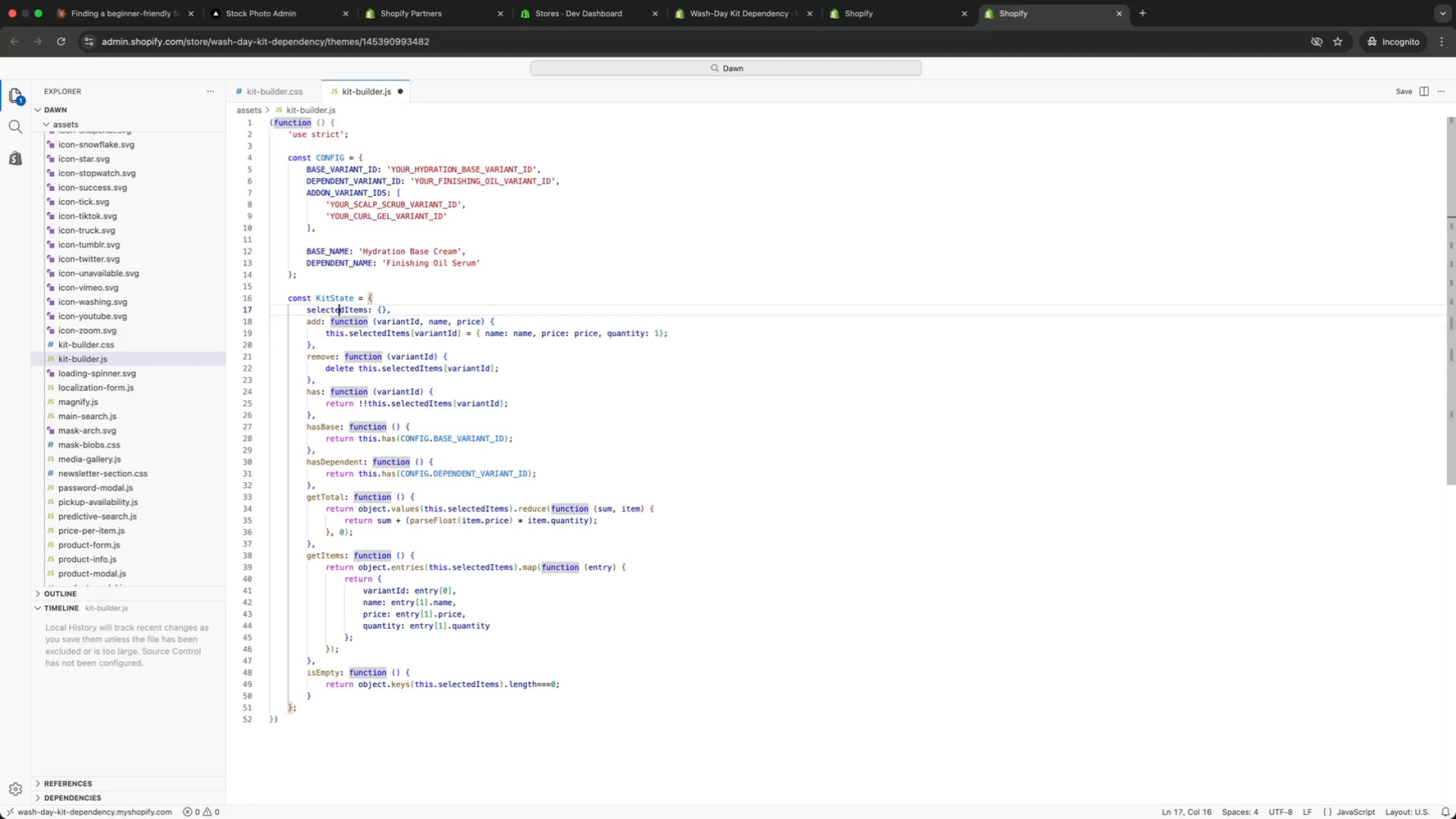 
key(ArrowUp)
 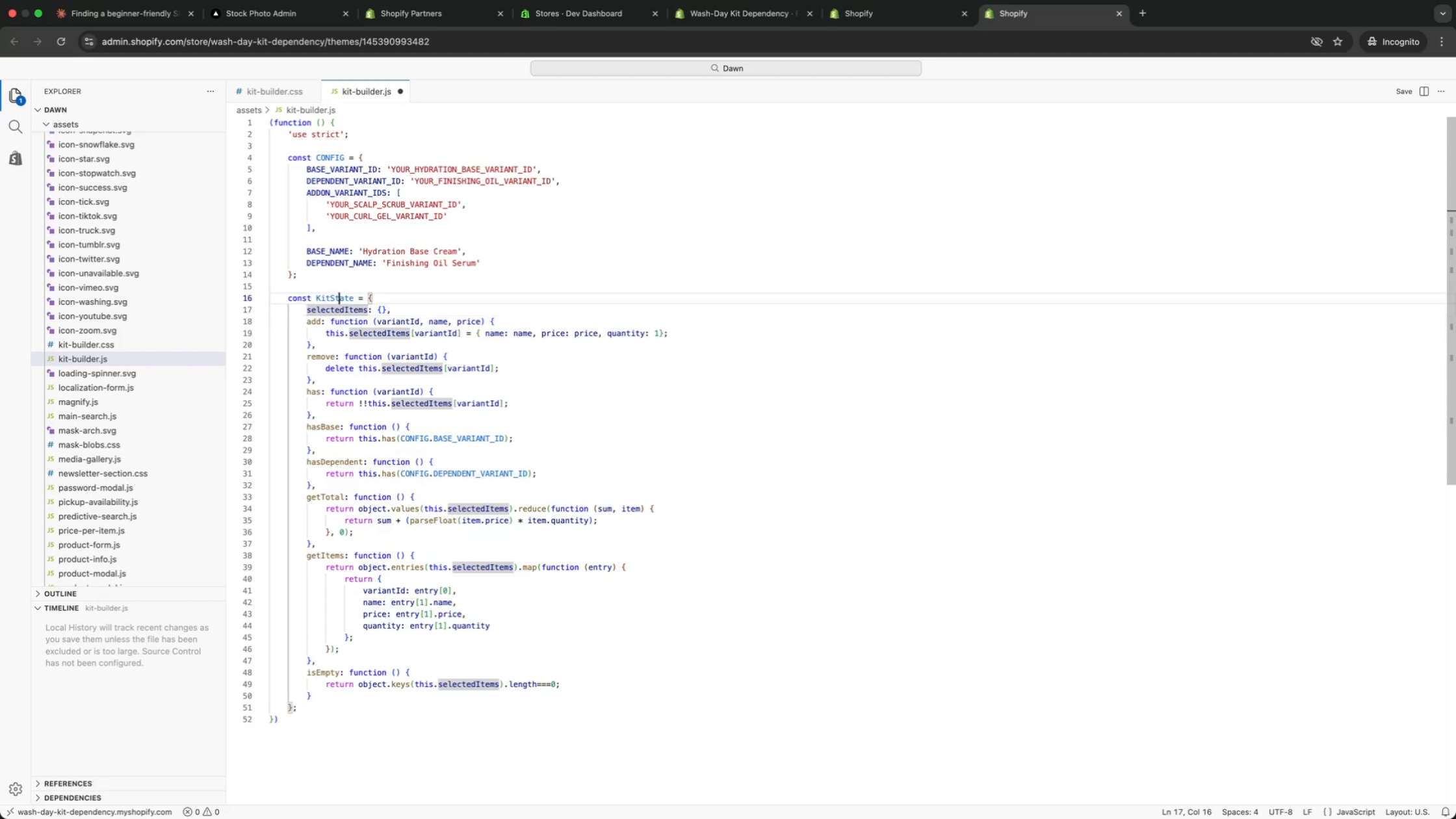 
key(ArrowUp)
 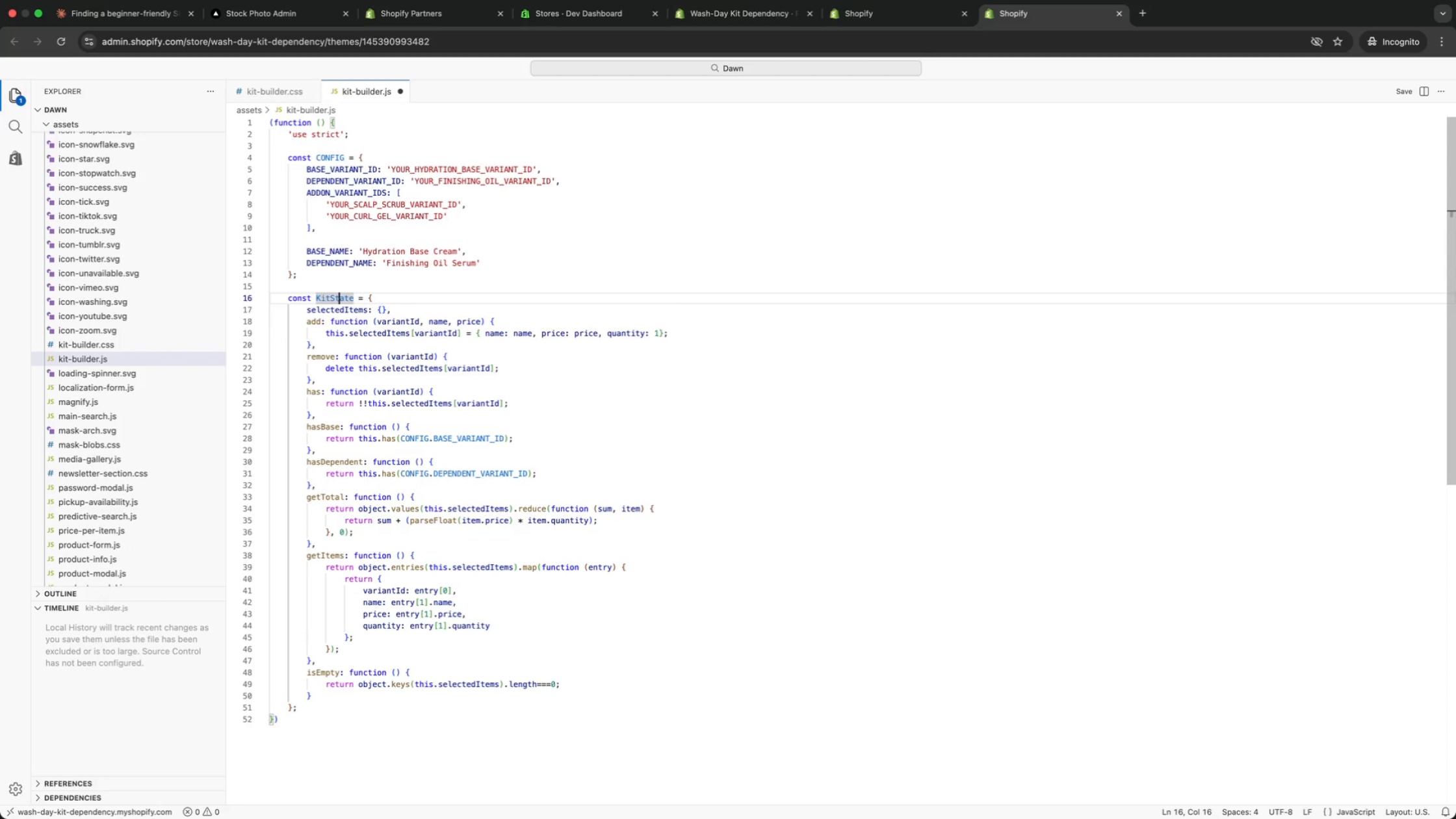 
key(ArrowUp)
 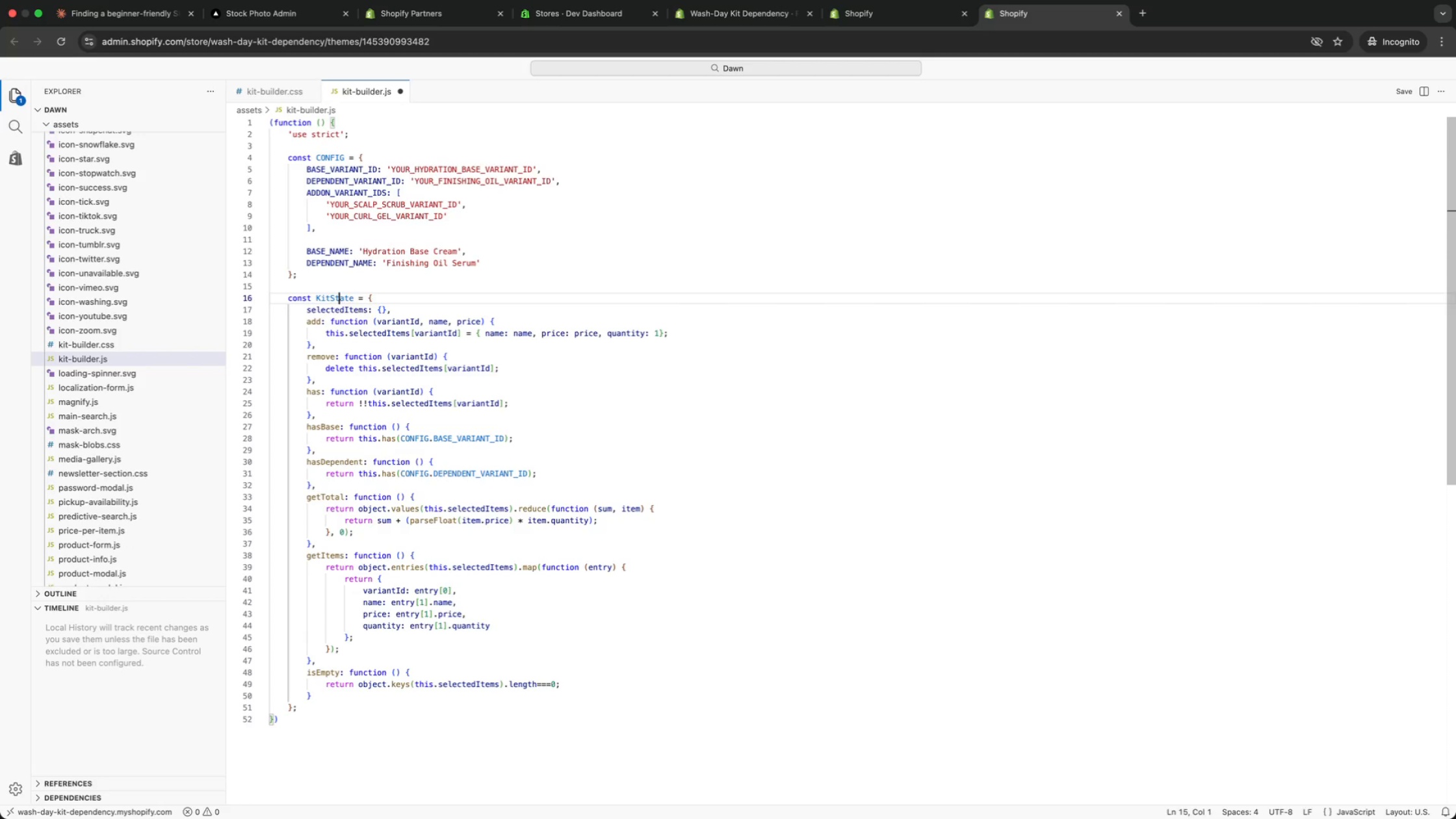 
key(ArrowDown)
 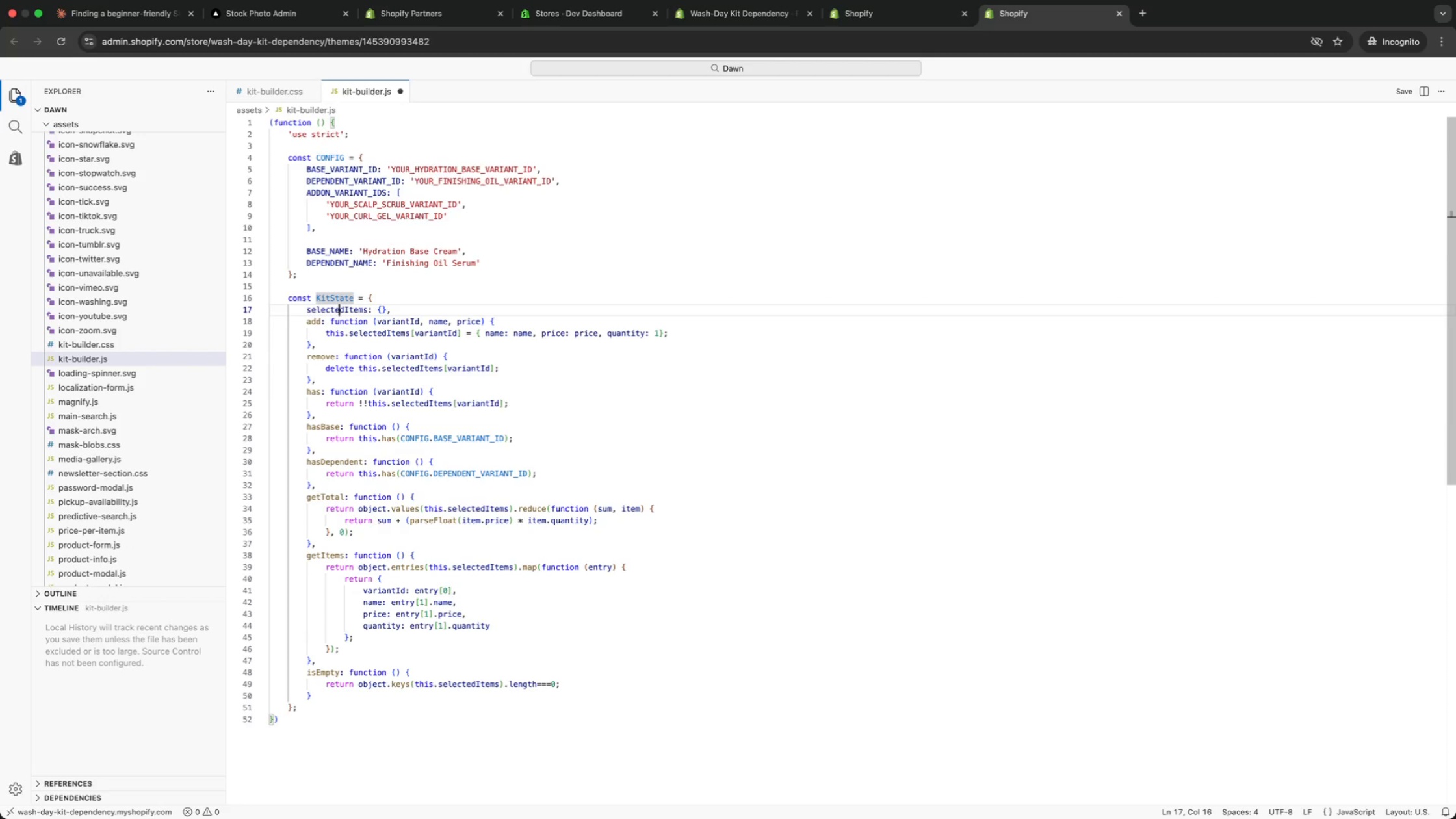 
key(ArrowDown)
 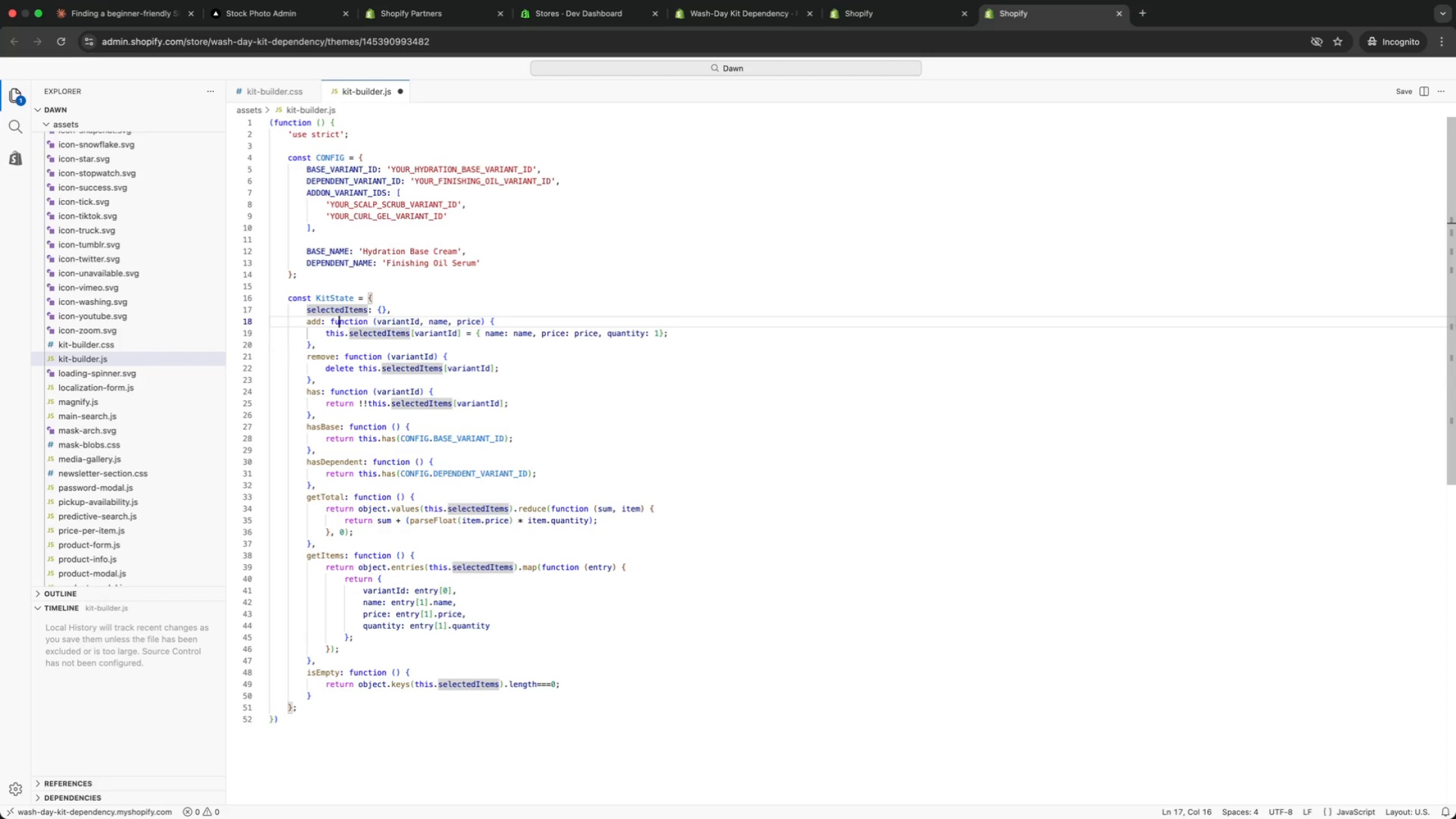 
key(ArrowDown)
 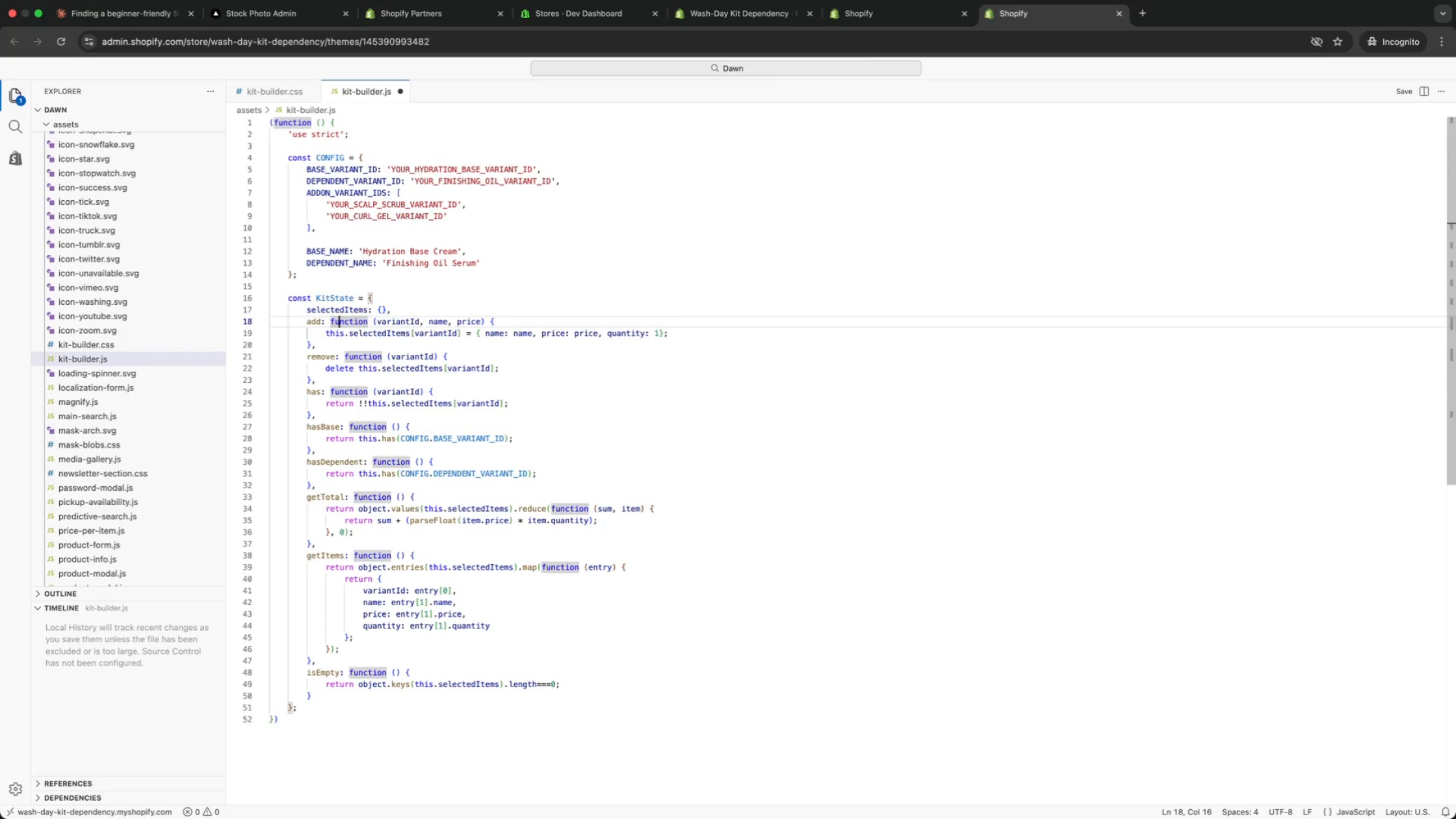 
key(ArrowDown)
 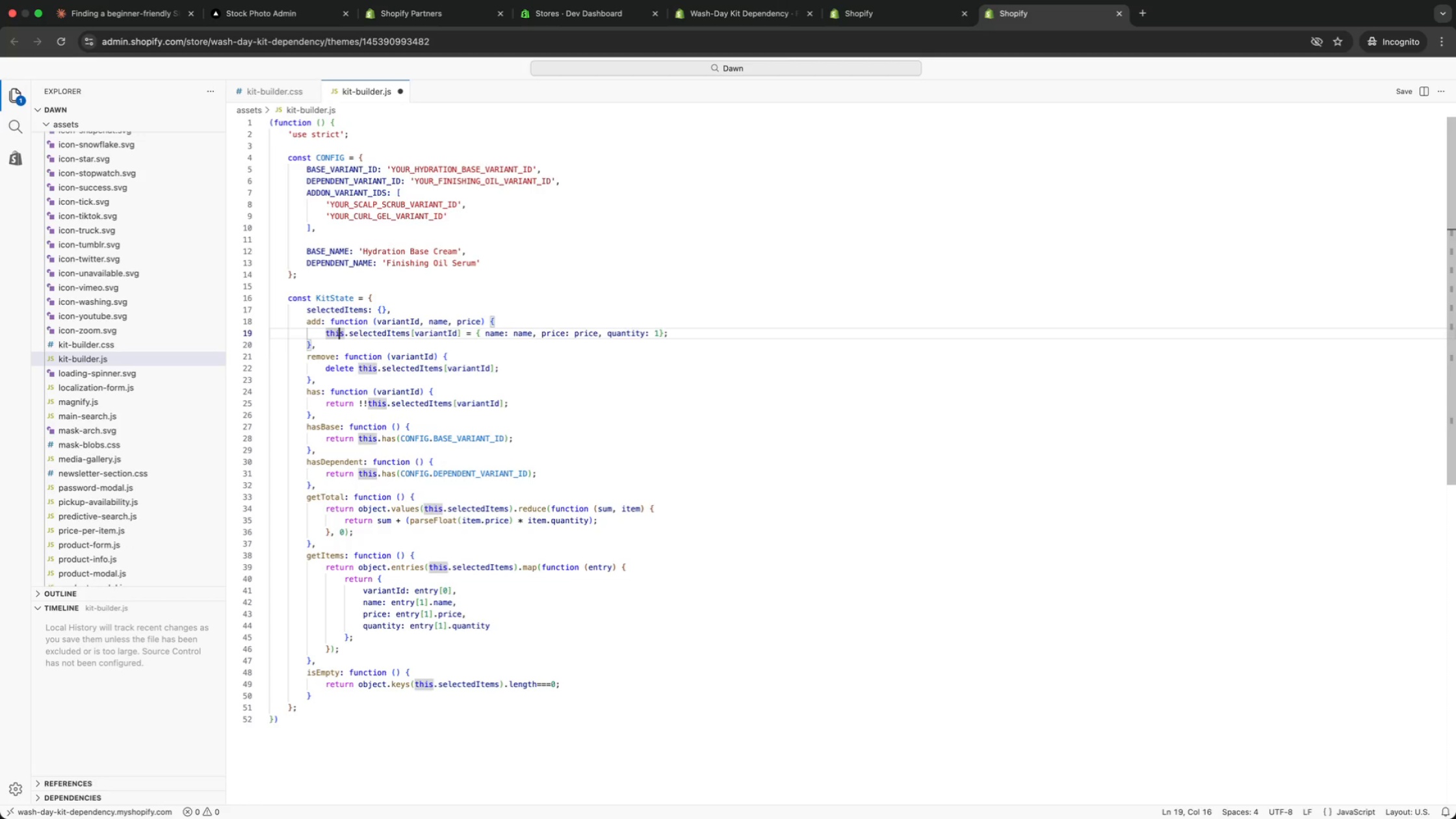 
key(ArrowDown)
 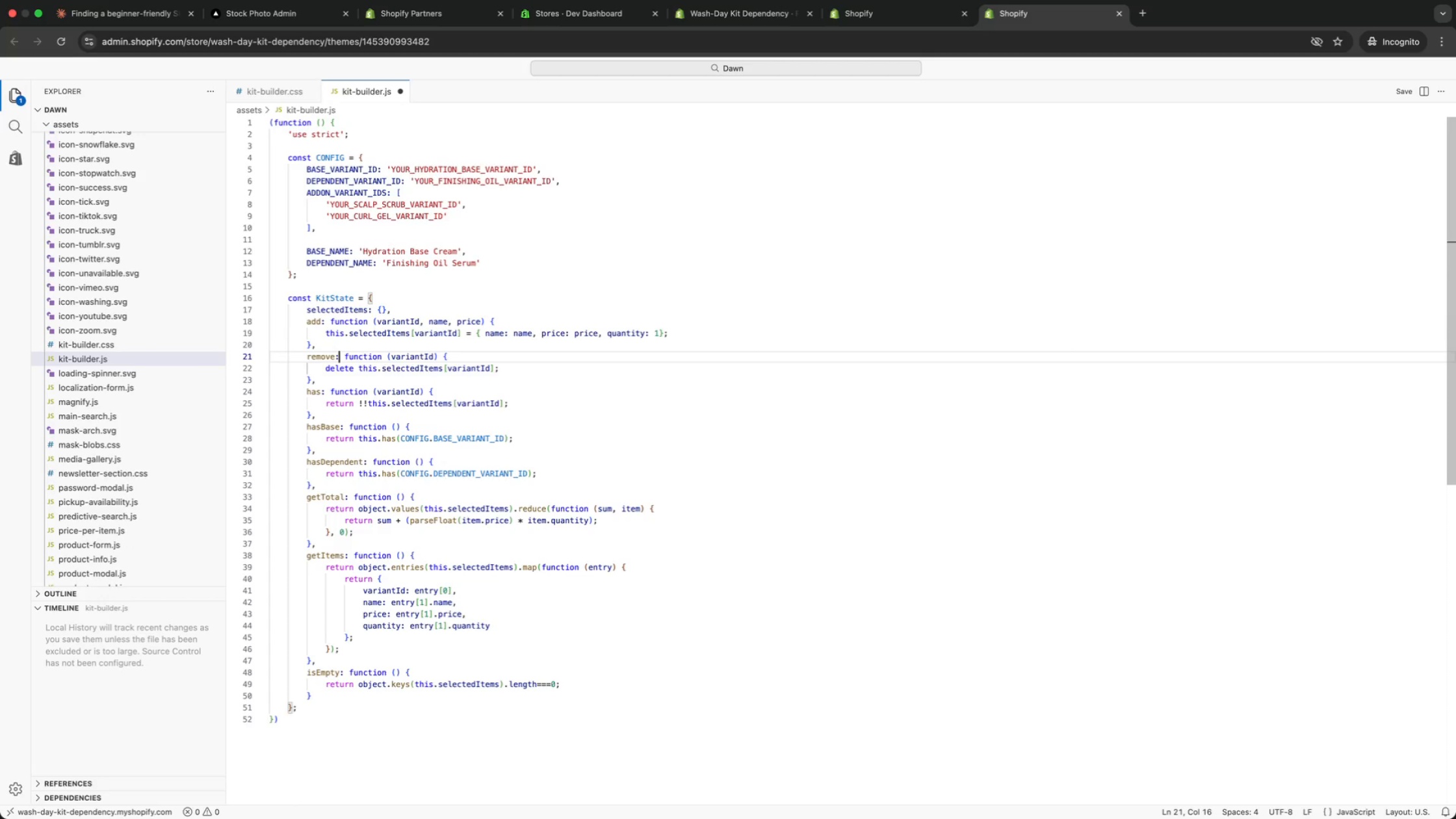 
key(ArrowDown)
 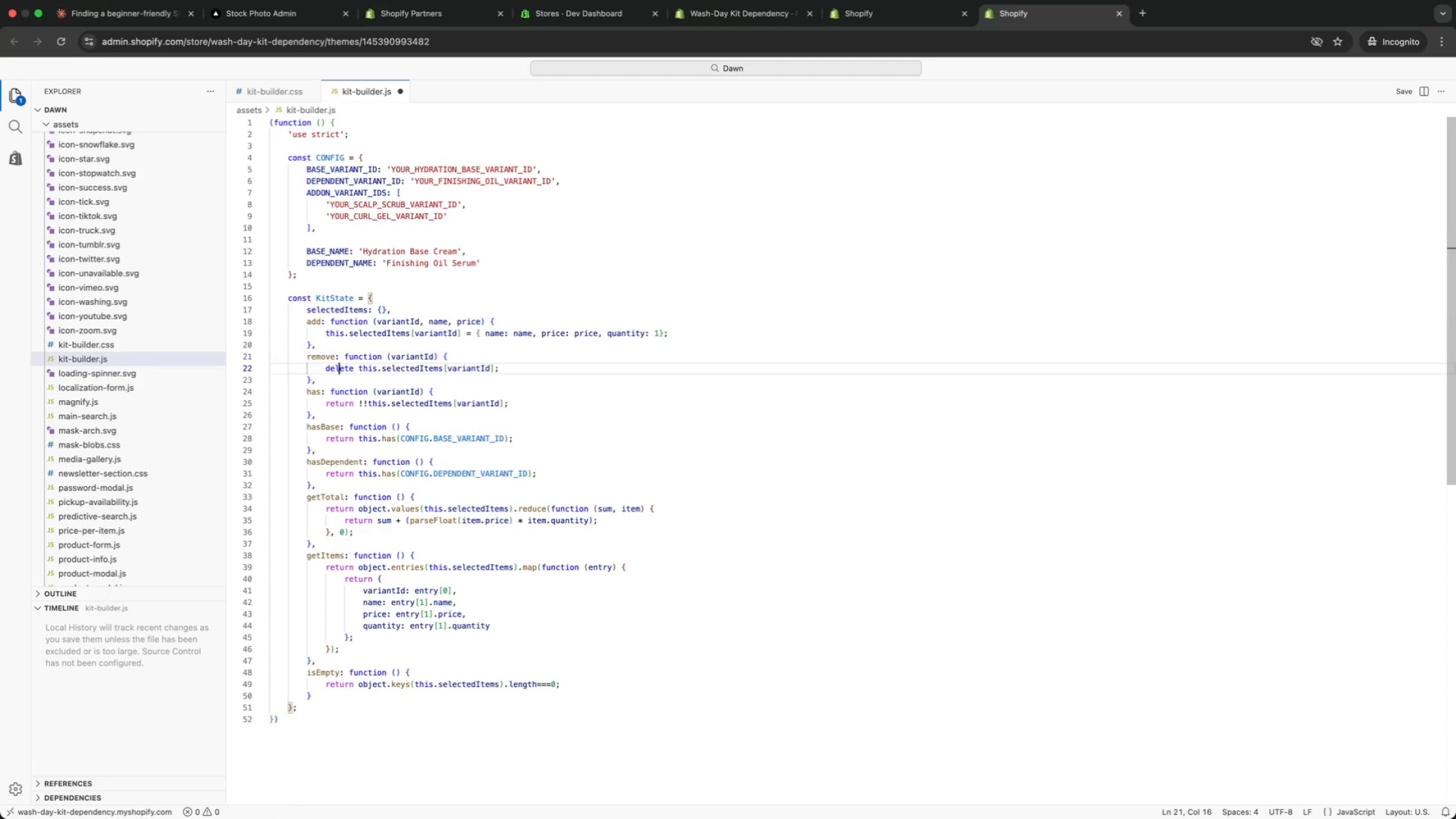 
key(ArrowDown)
 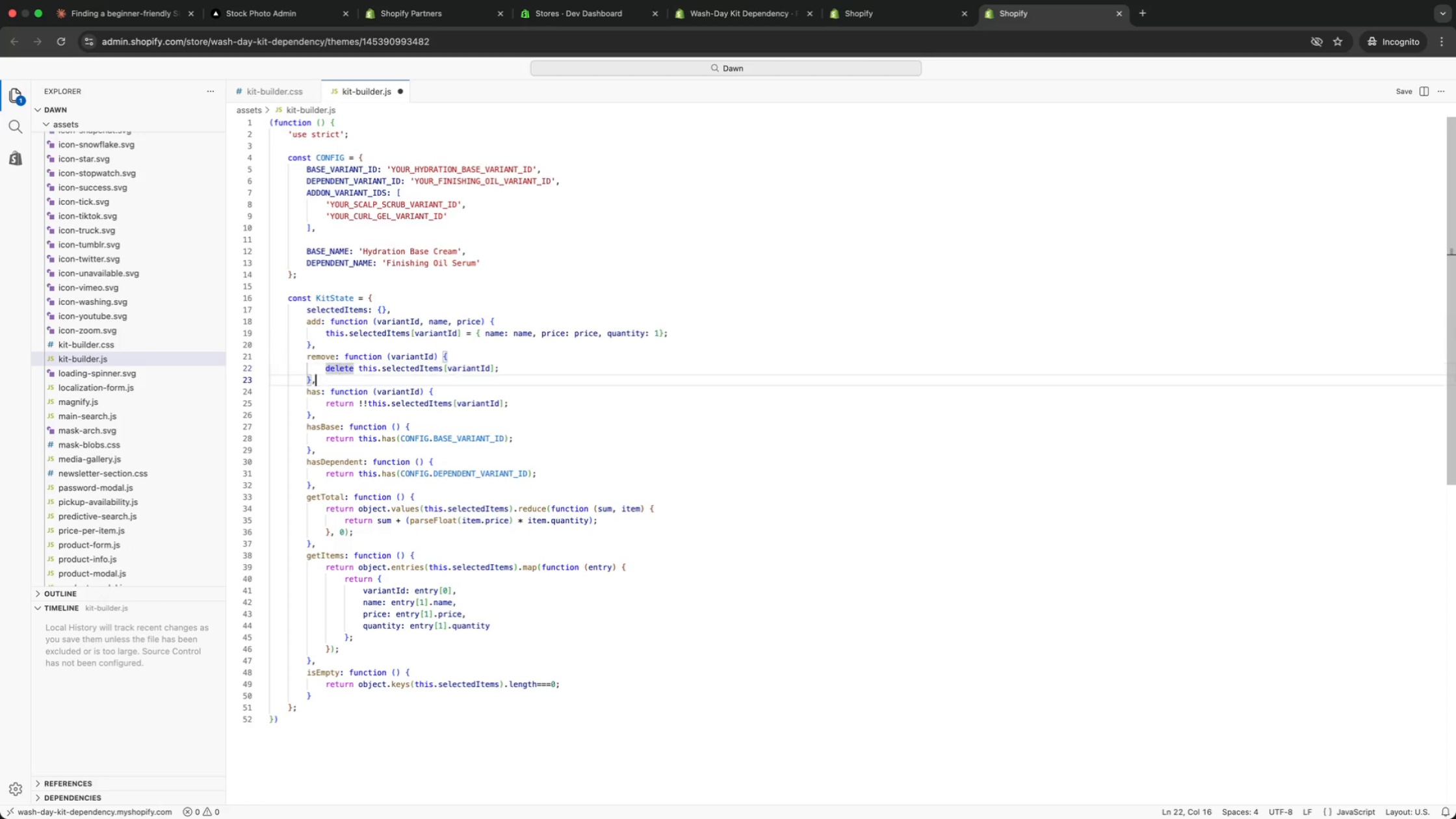 
key(ArrowDown)
 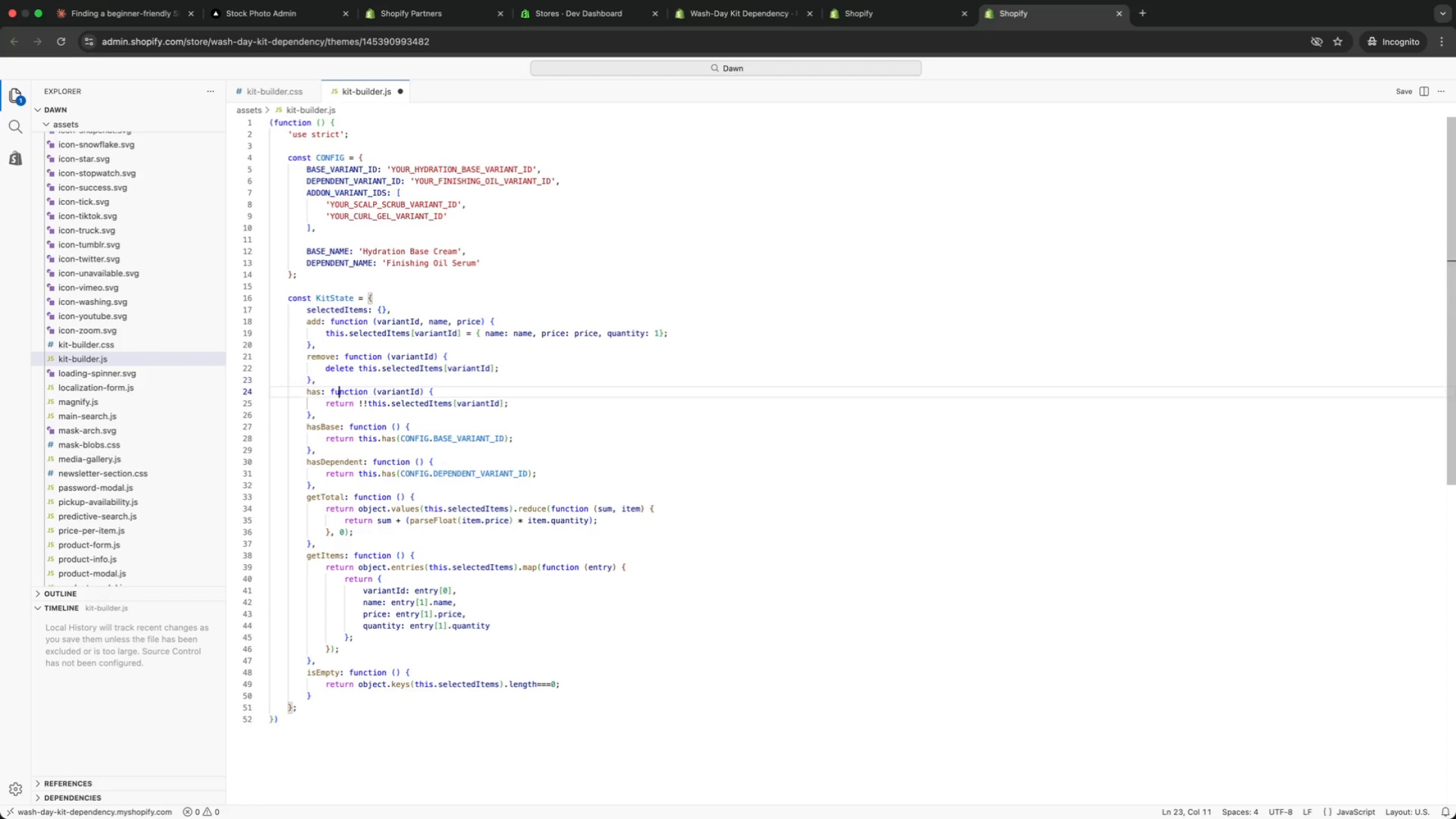 
key(ArrowDown)
 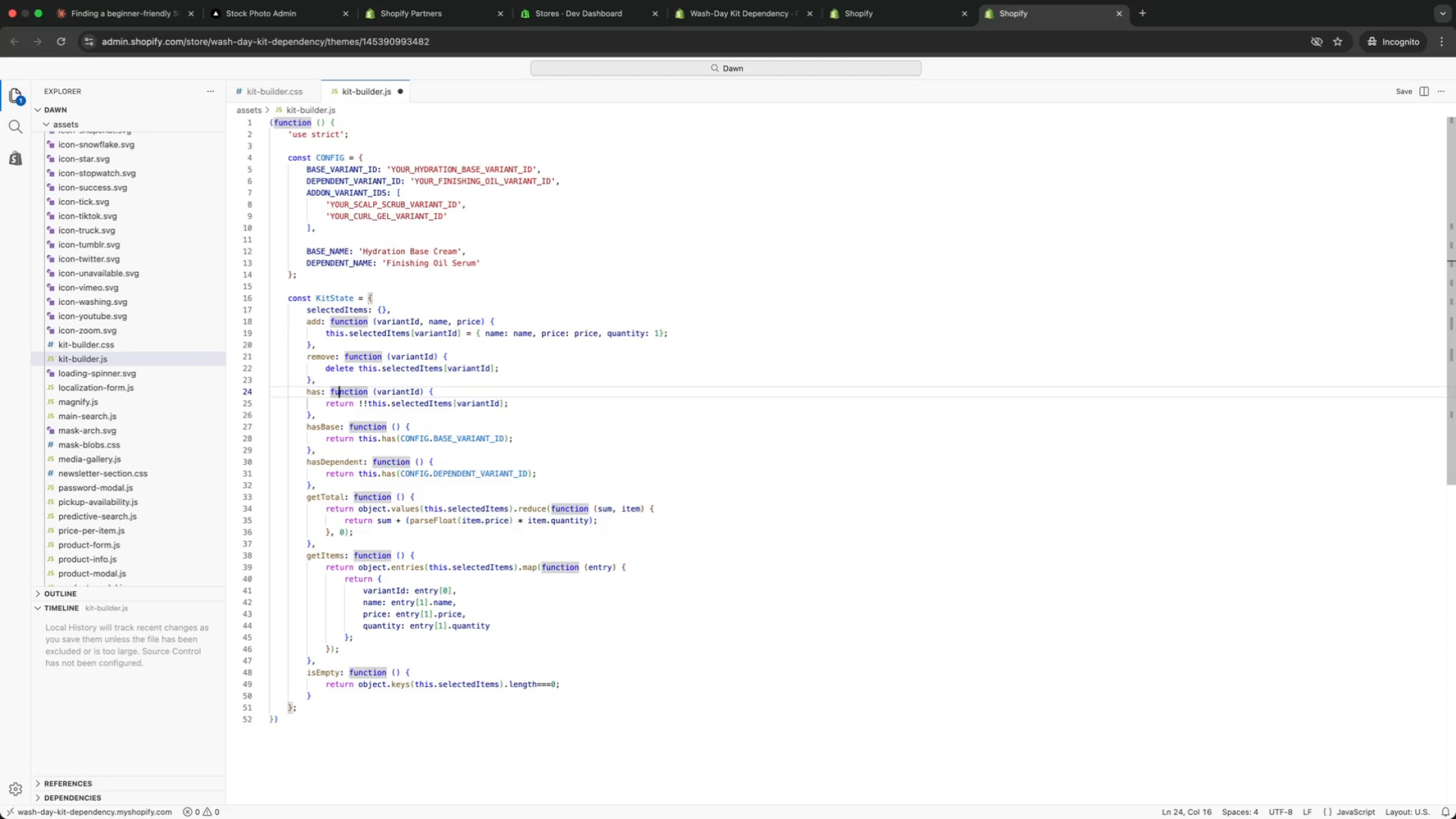 
key(ArrowDown)
 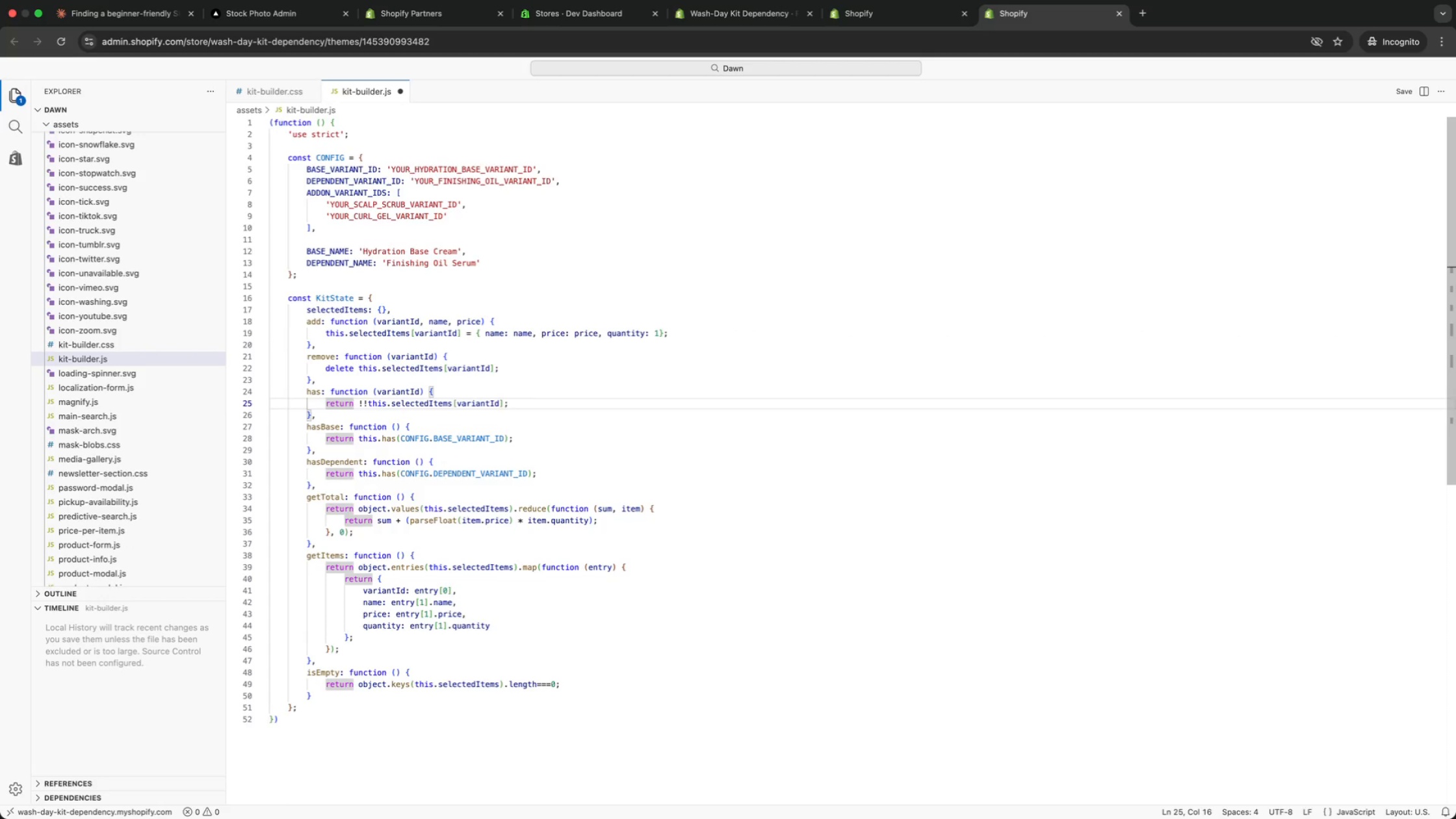 
key(ArrowDown)
 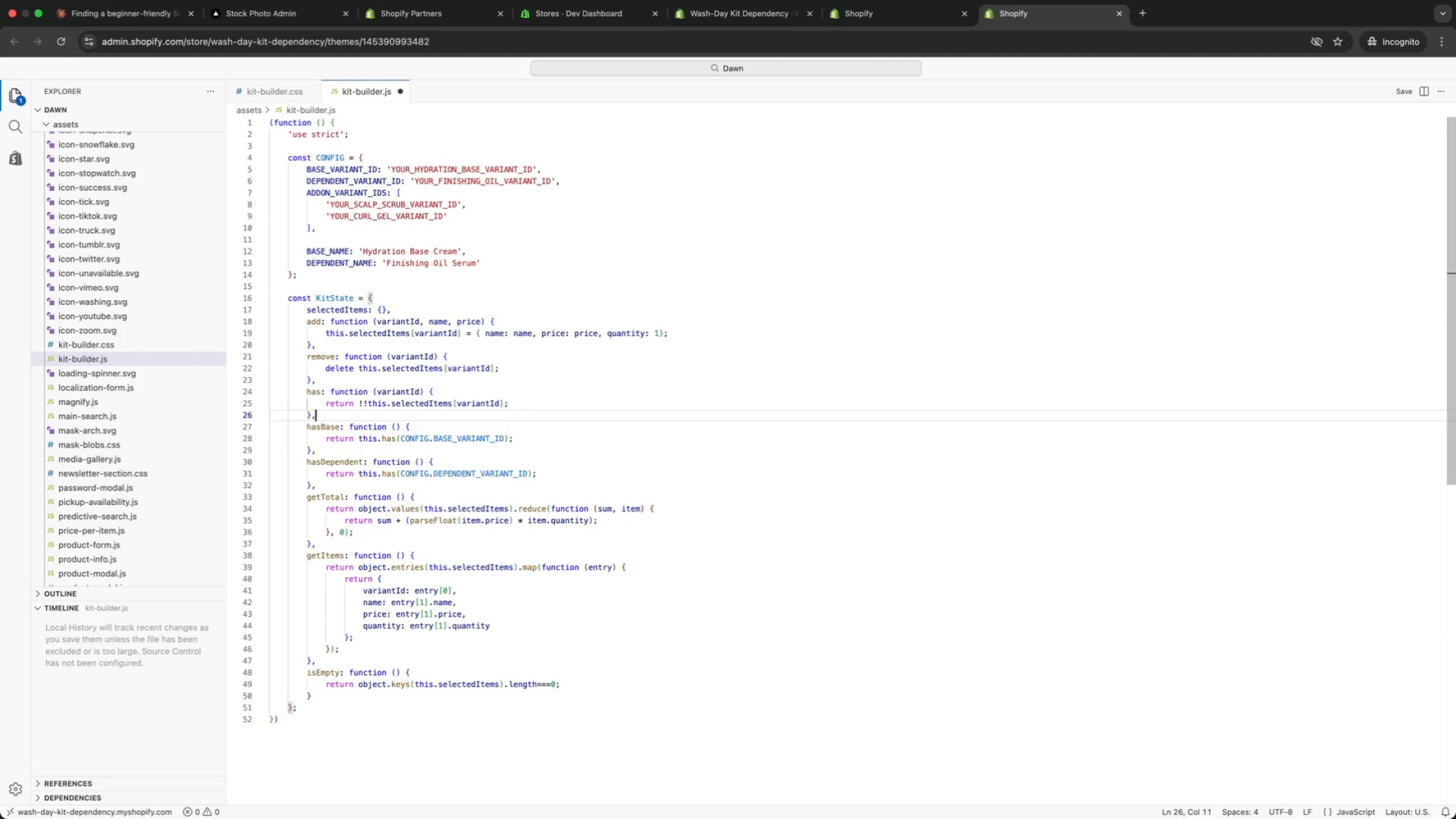 
key(ArrowDown)
 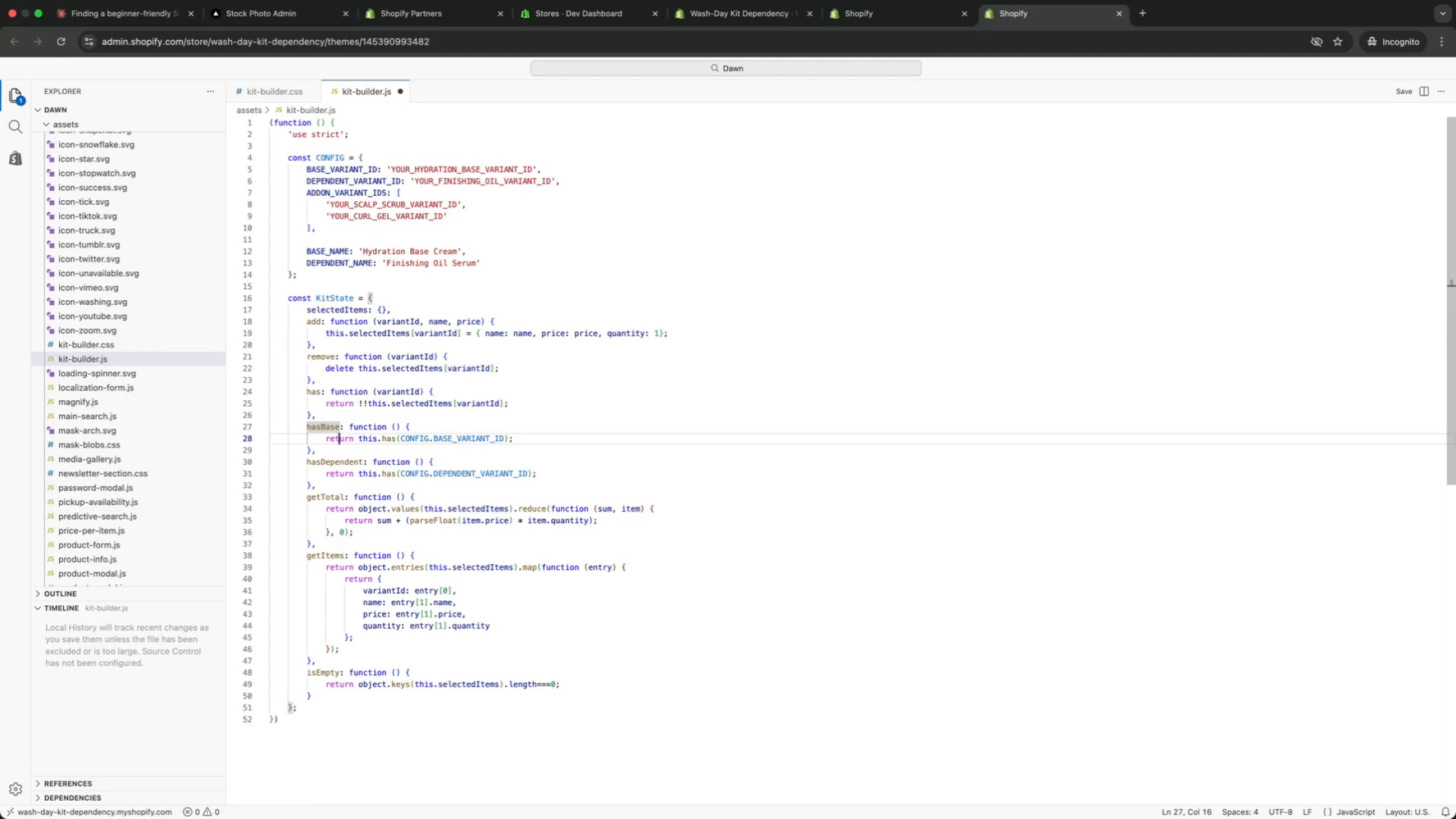 
key(ArrowDown)
 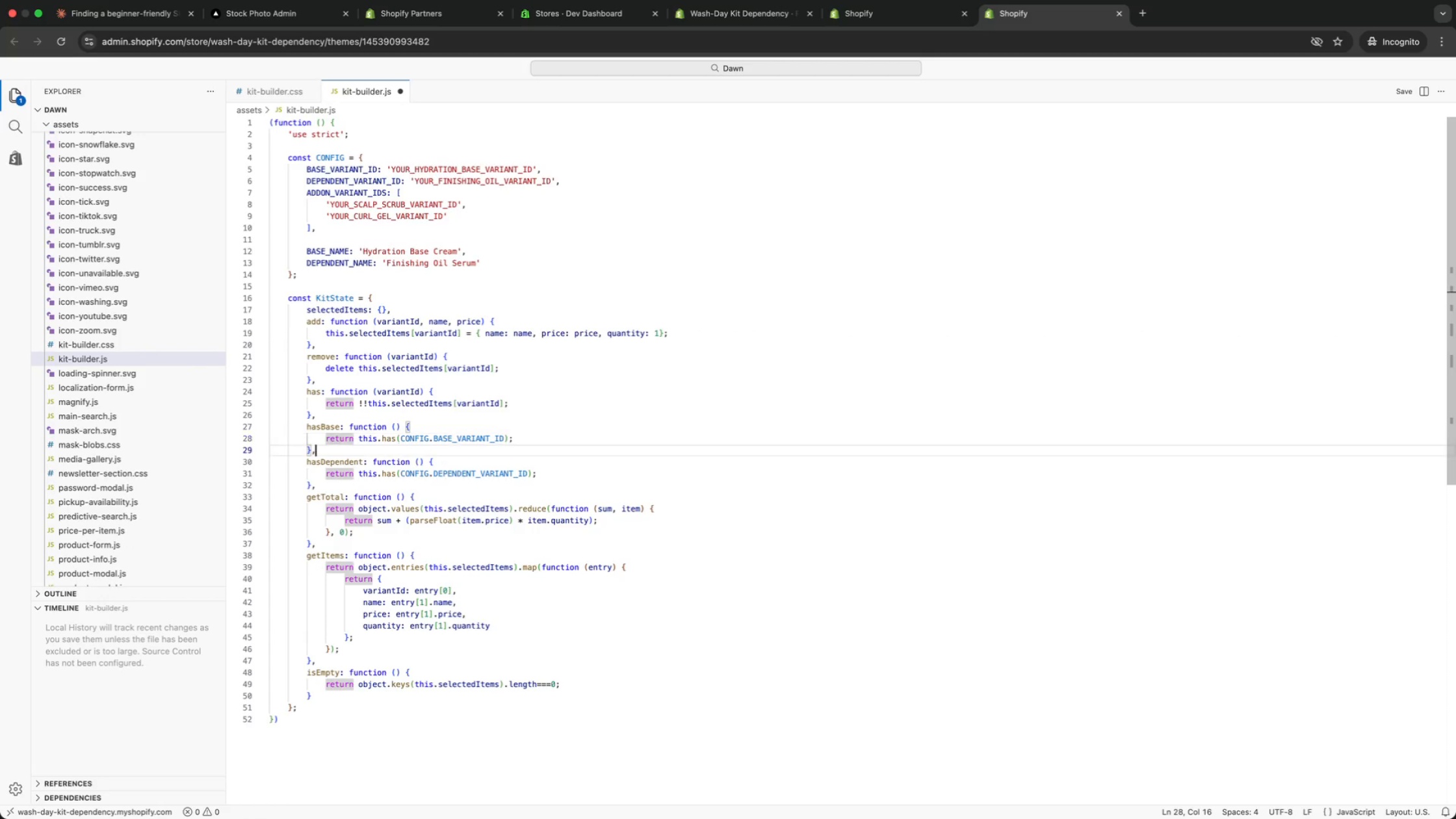 
key(ArrowDown)
 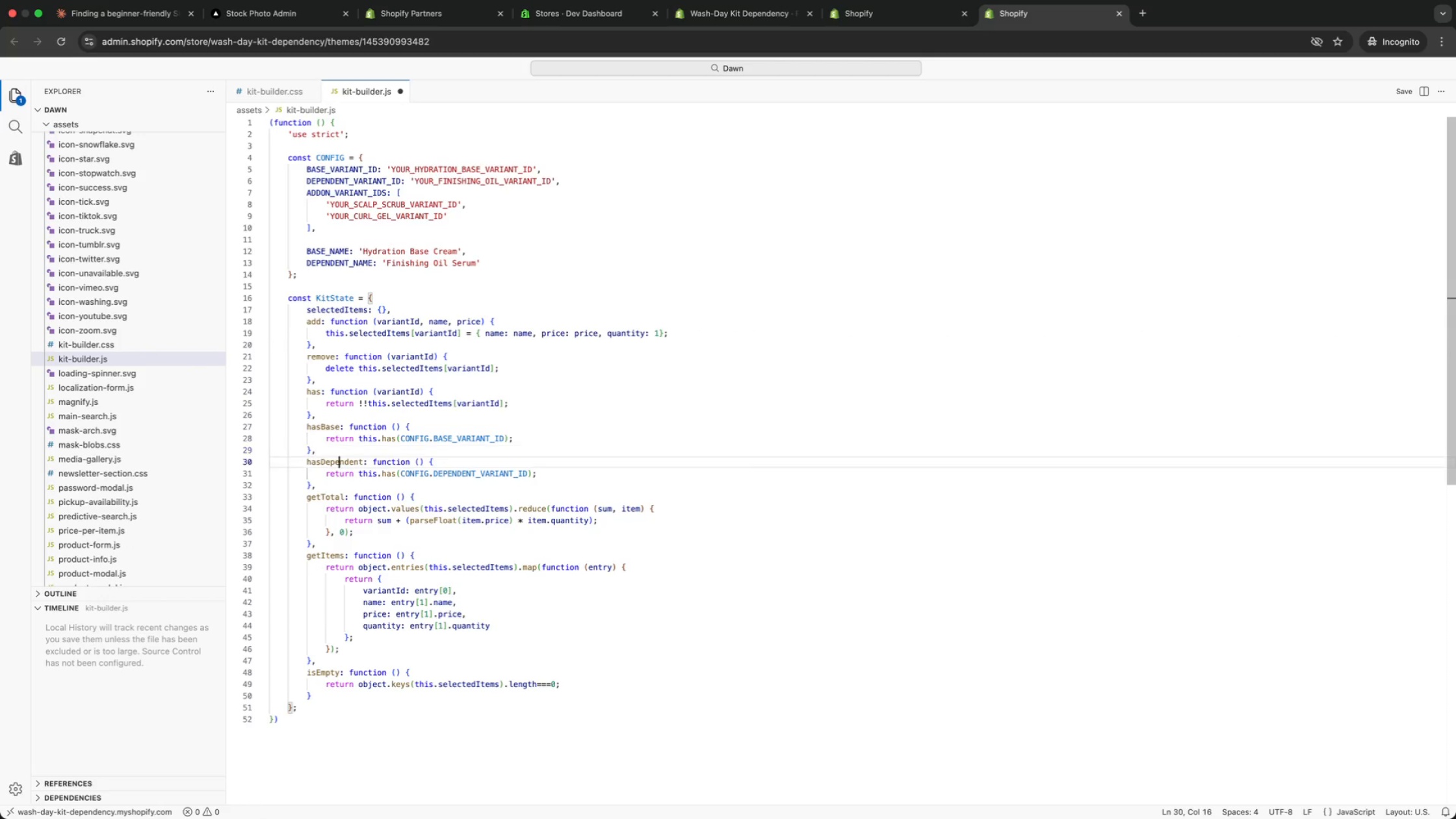 
key(ArrowDown)
 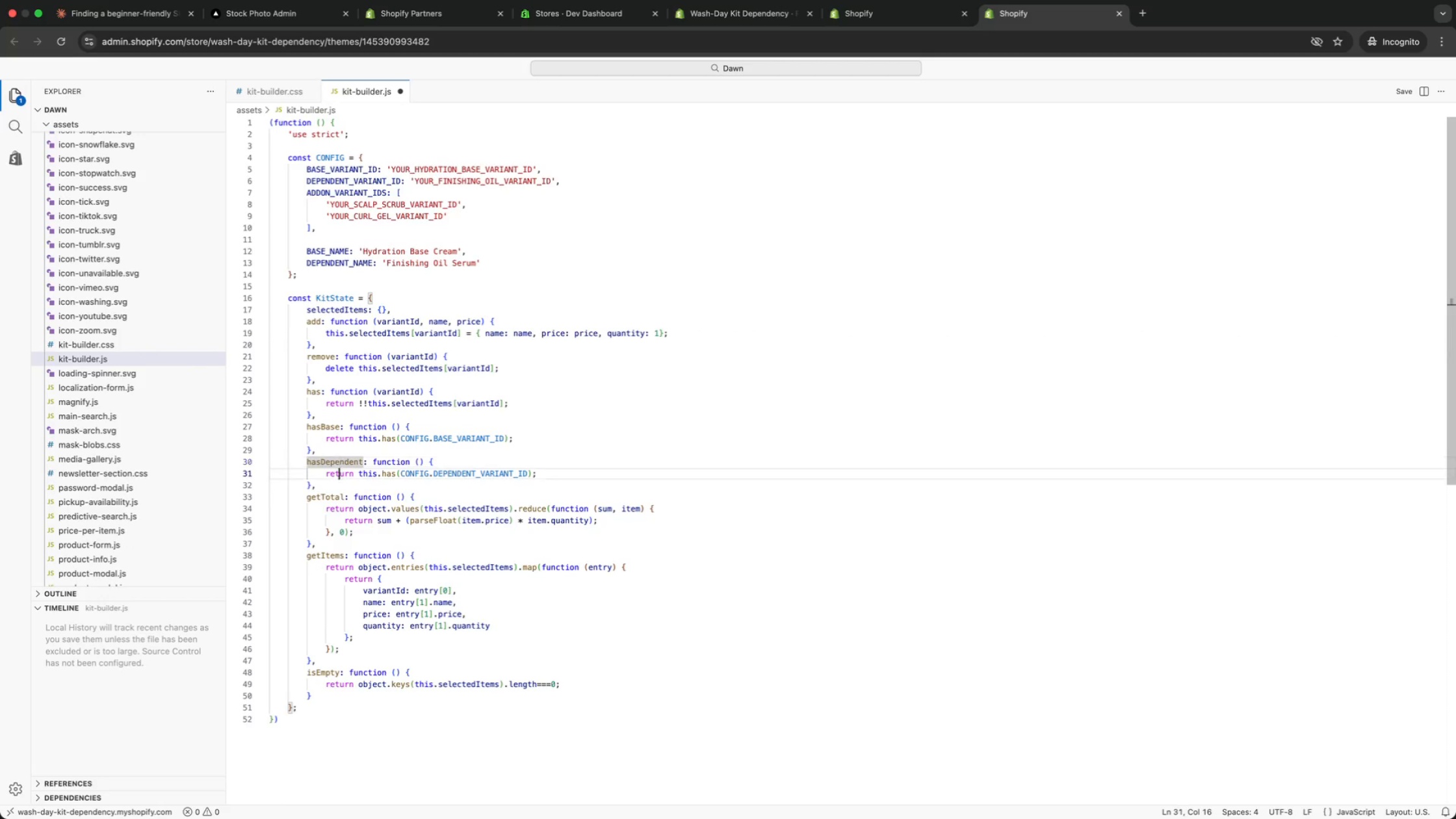 
key(ArrowDown)
 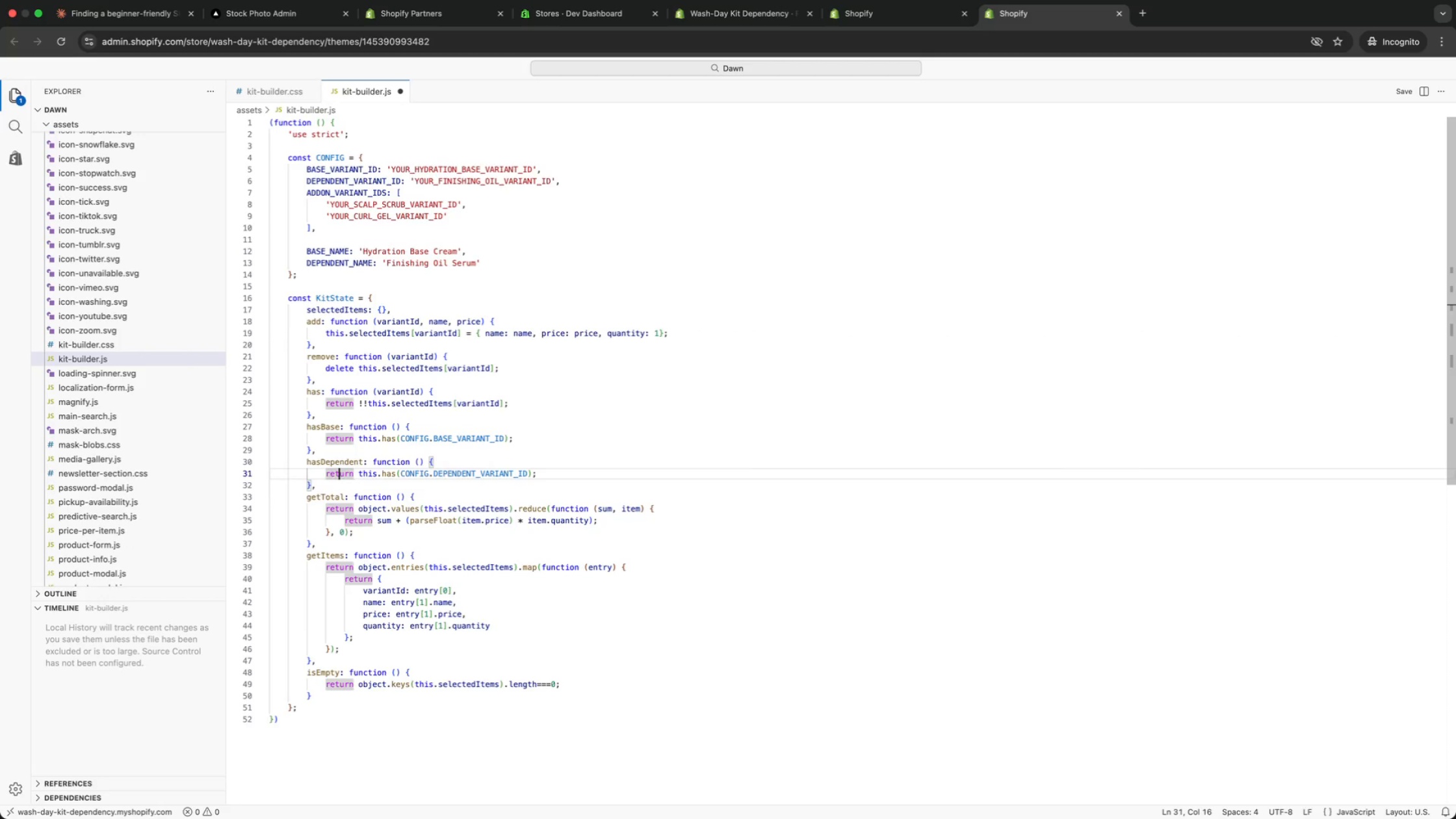 
key(ArrowDown)
 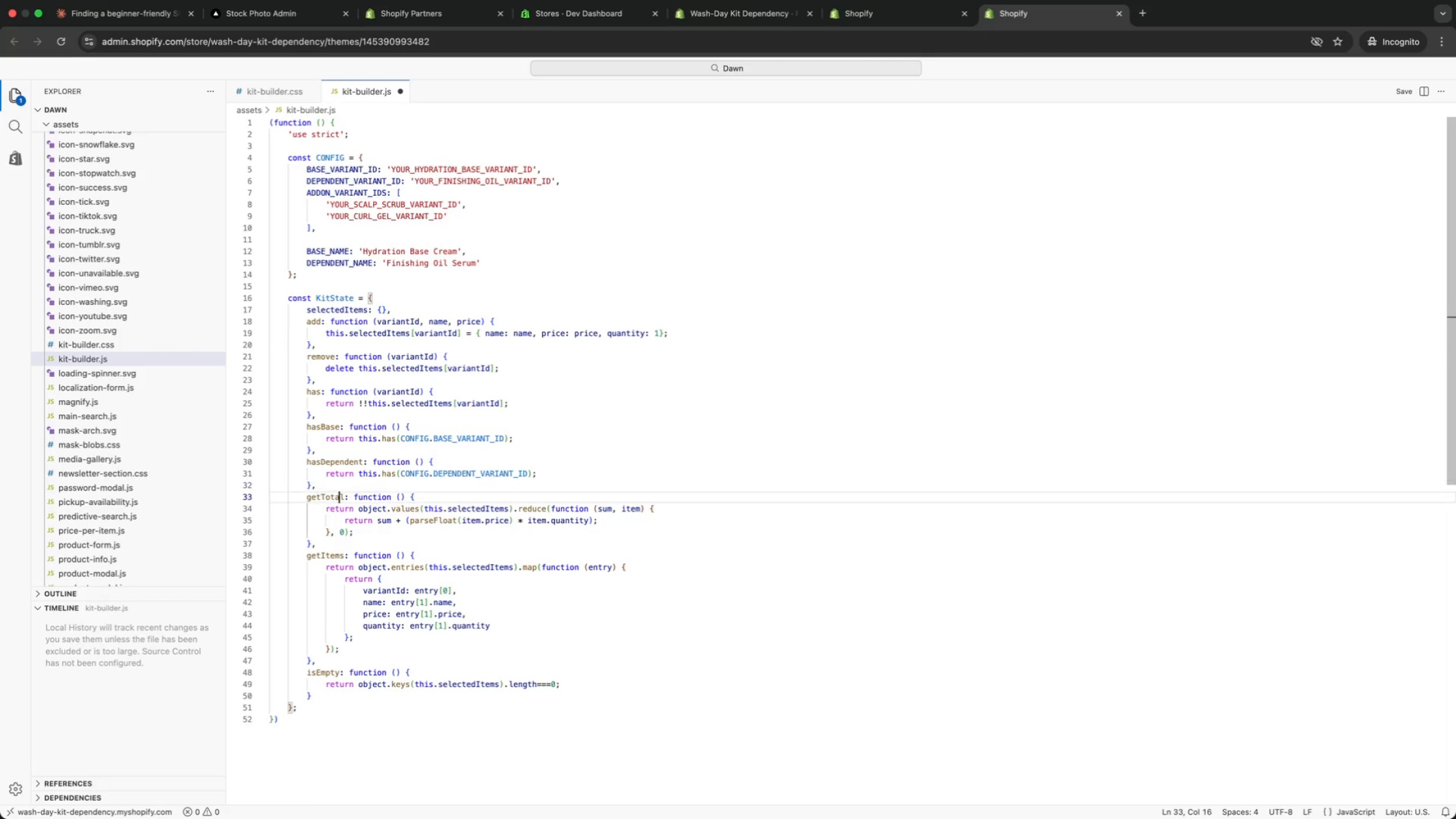 
key(ArrowDown)
 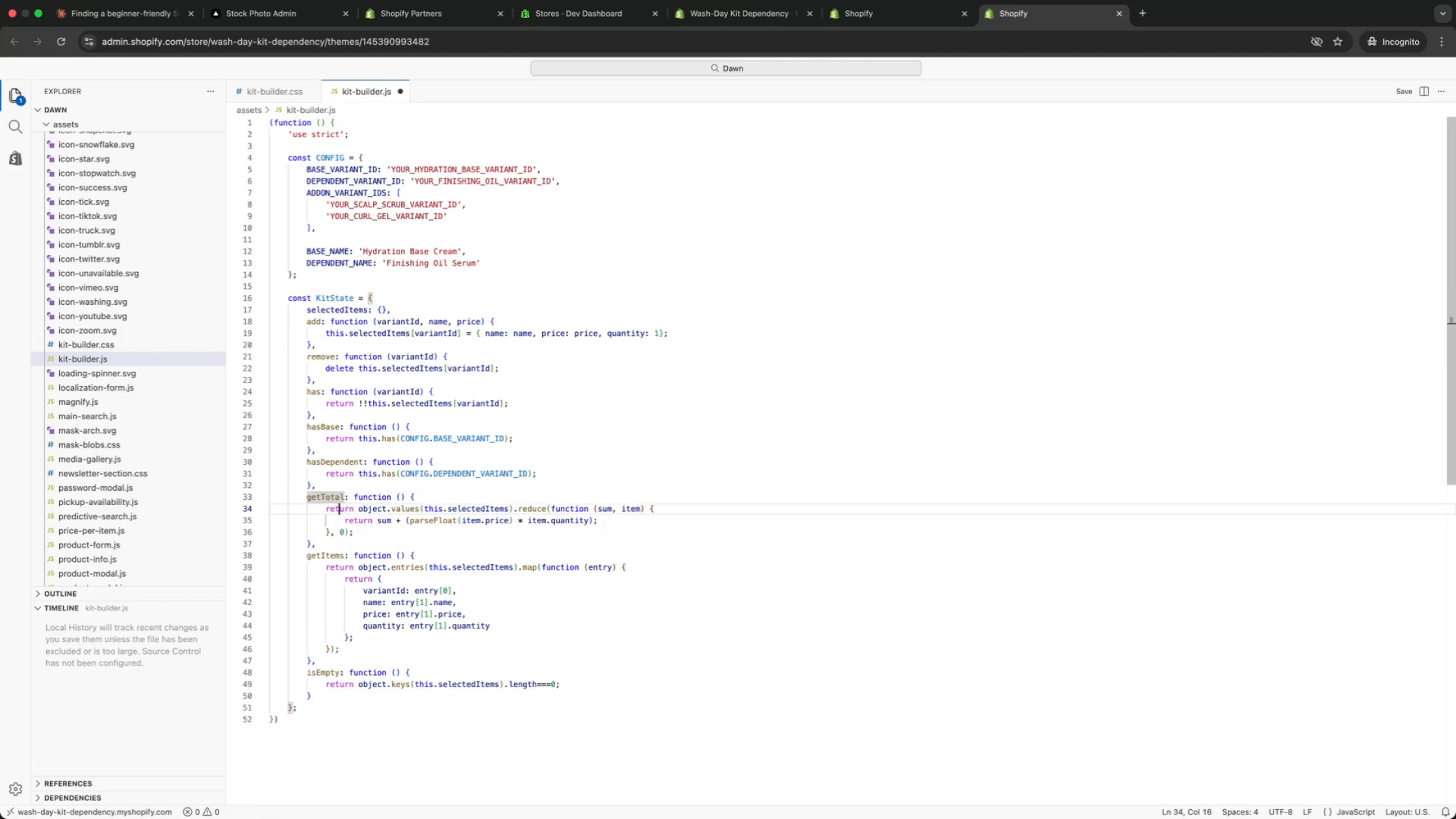 
hold_key(key=ArrowDown, duration=0.42)
 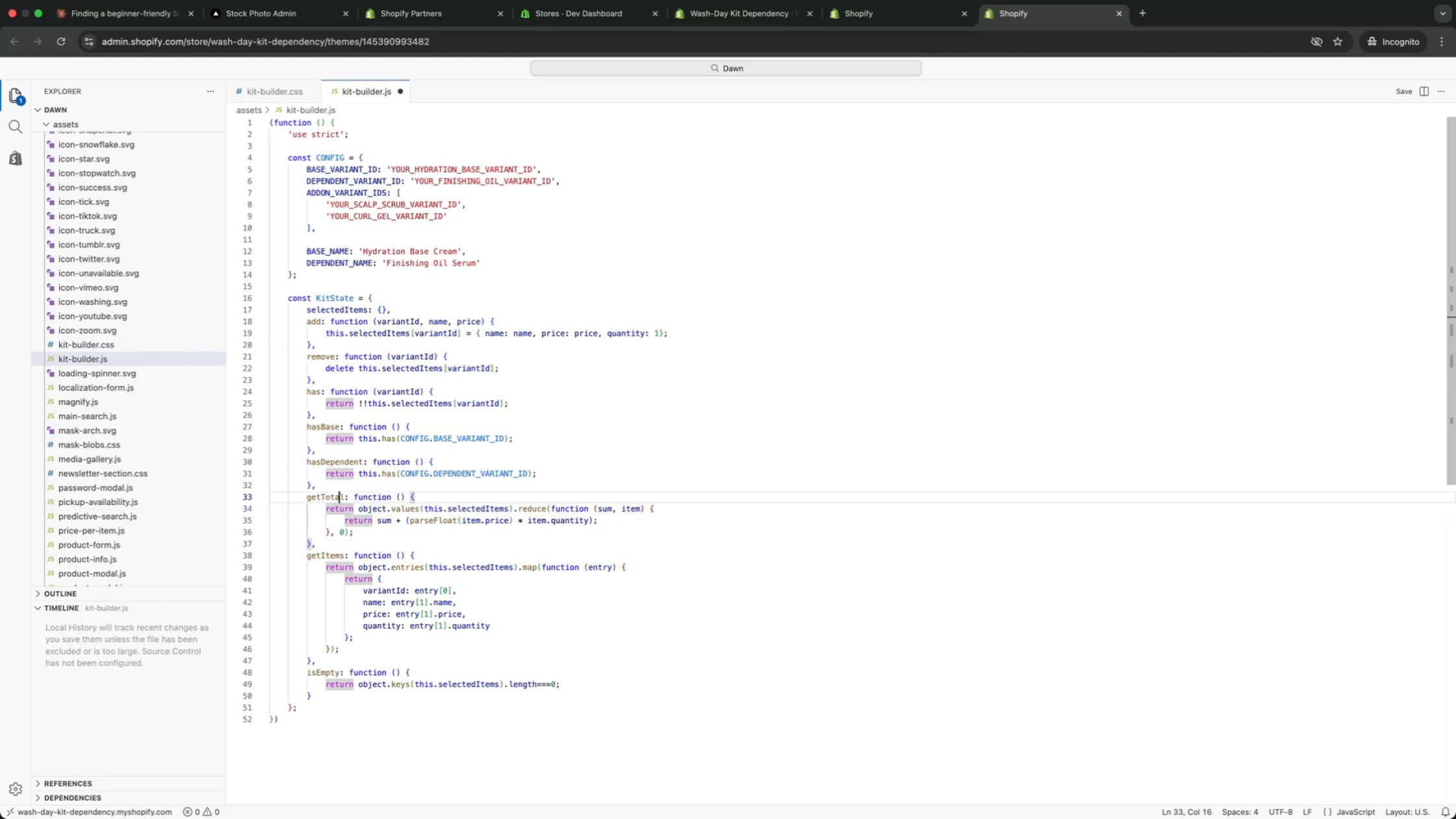 
key(ArrowUp)
 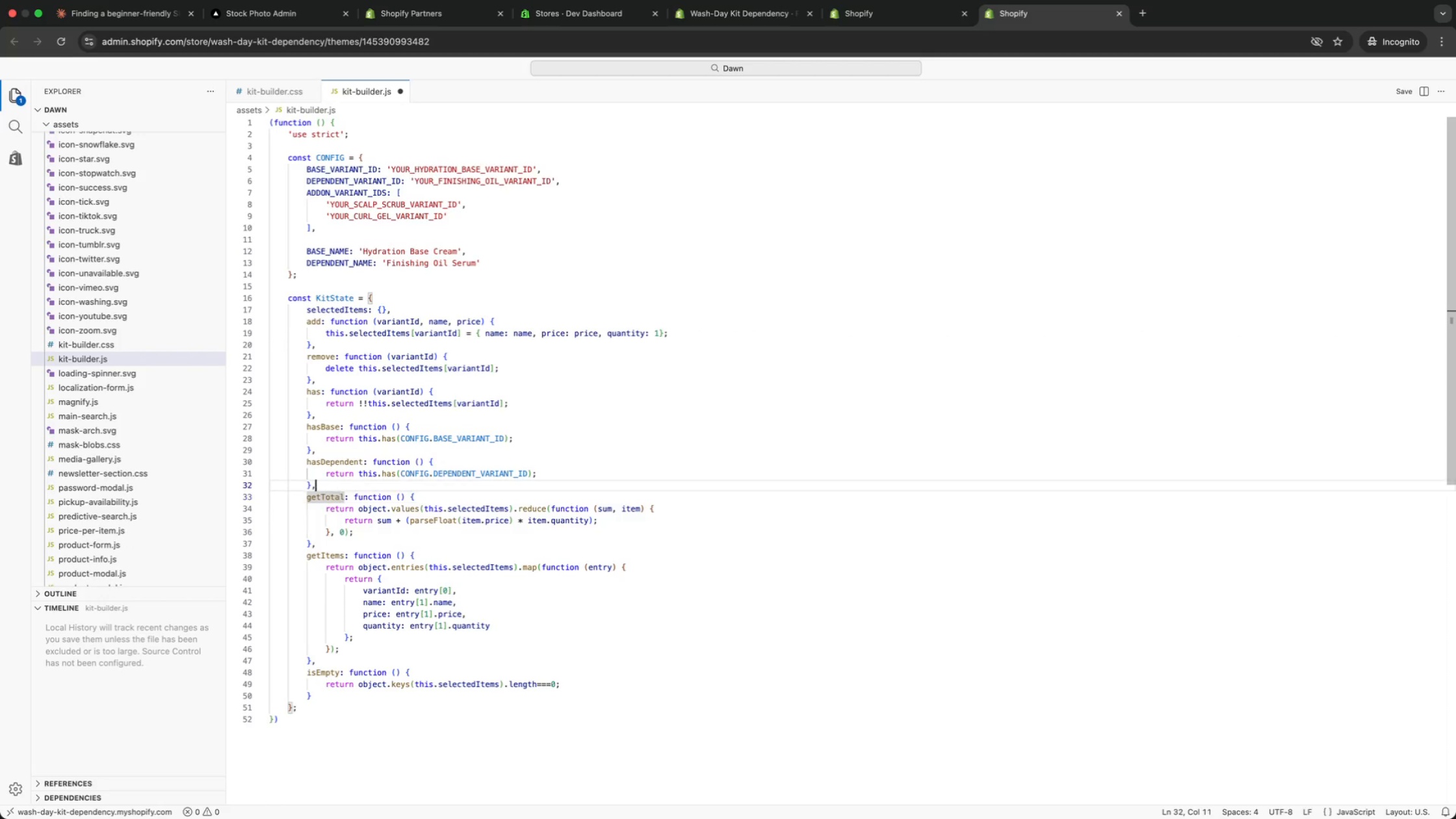 
key(ArrowUp)
 